 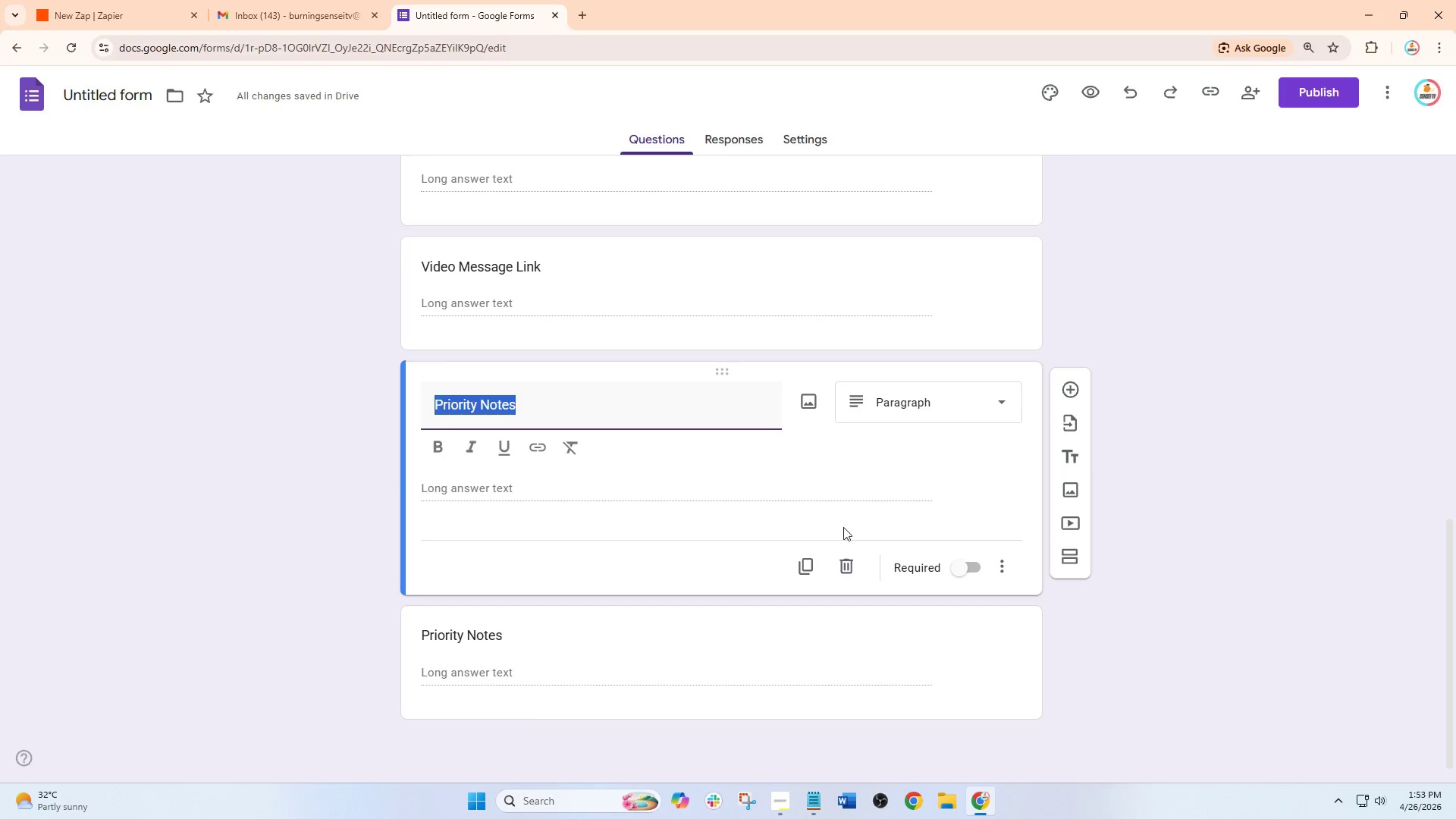 
type(Inventory Crti)
key(Backspace)
key(Backspace)
type(itical)
 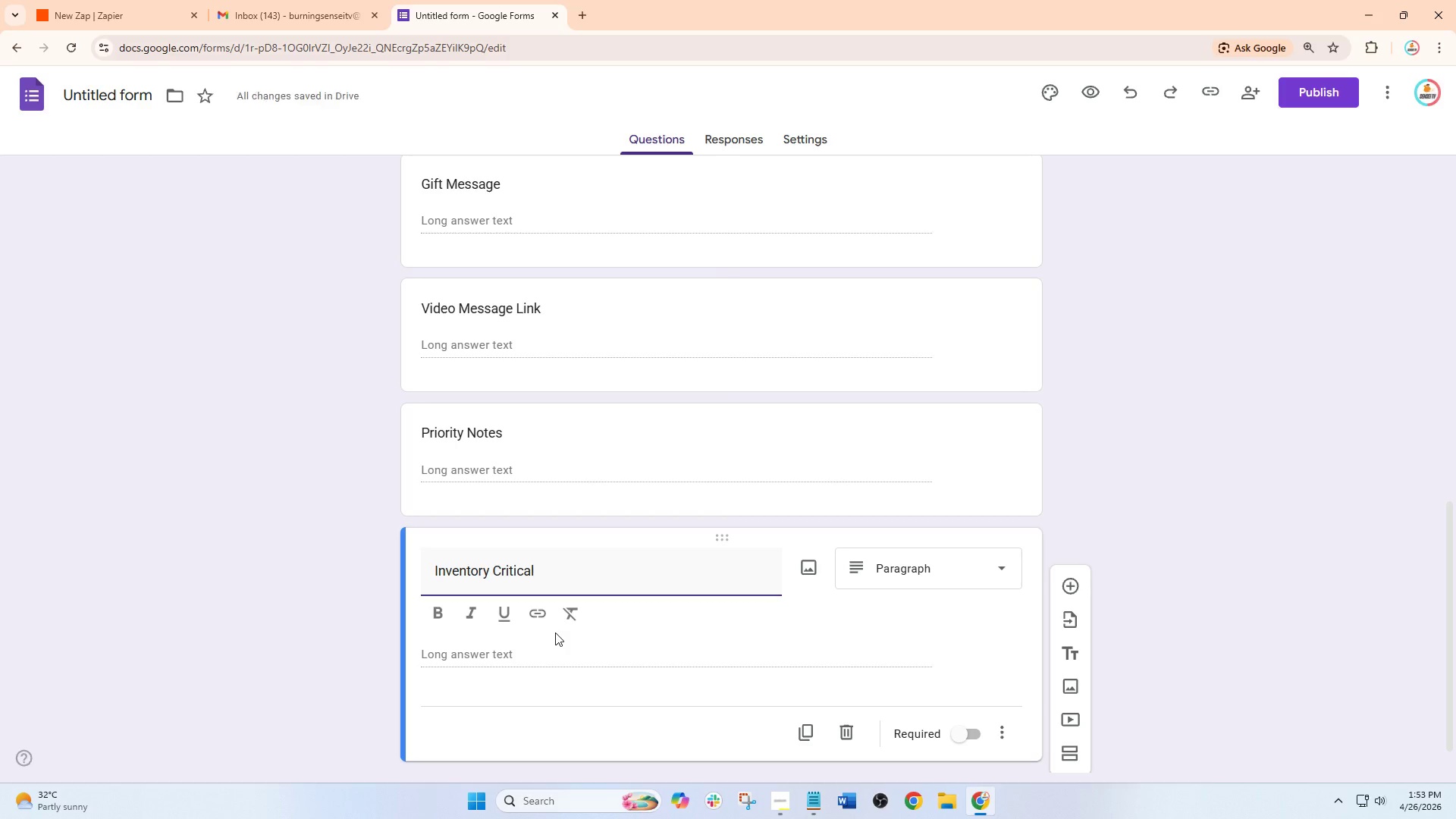 
left_click_drag(start_coordinate=[896, 570], to_coordinate=[900, 570])
 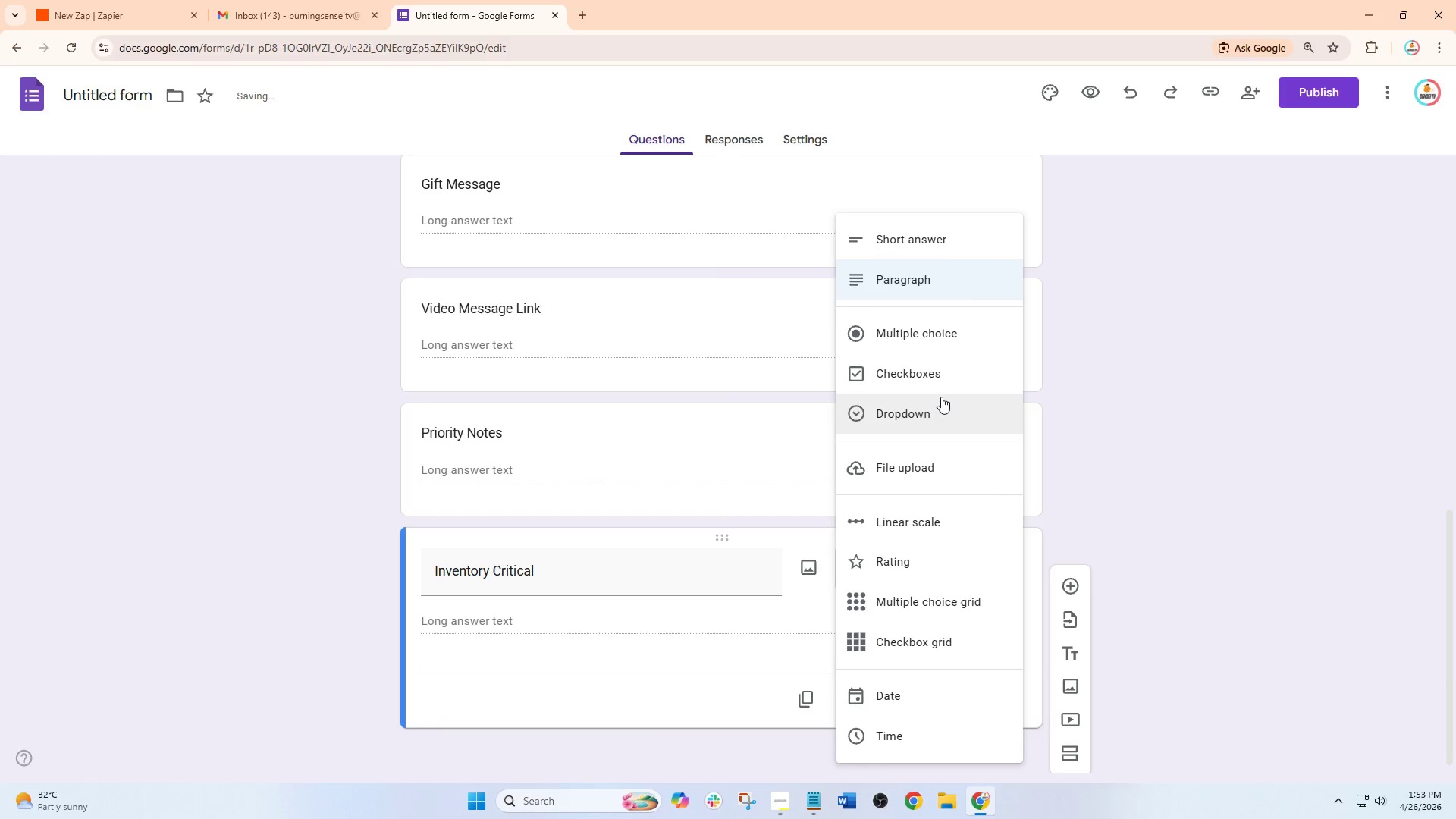 
left_click([940, 400])
 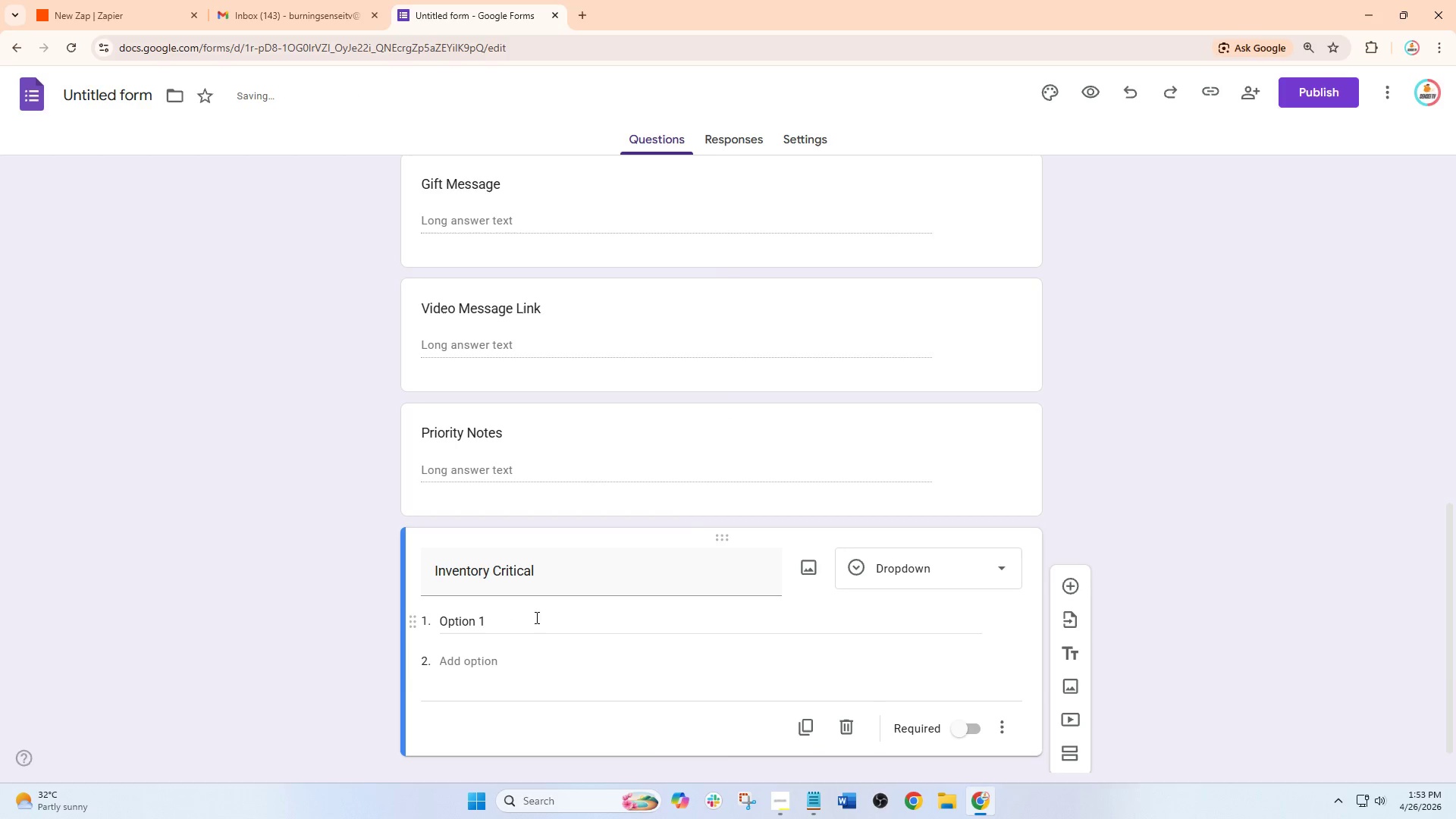 
left_click([519, 622])
 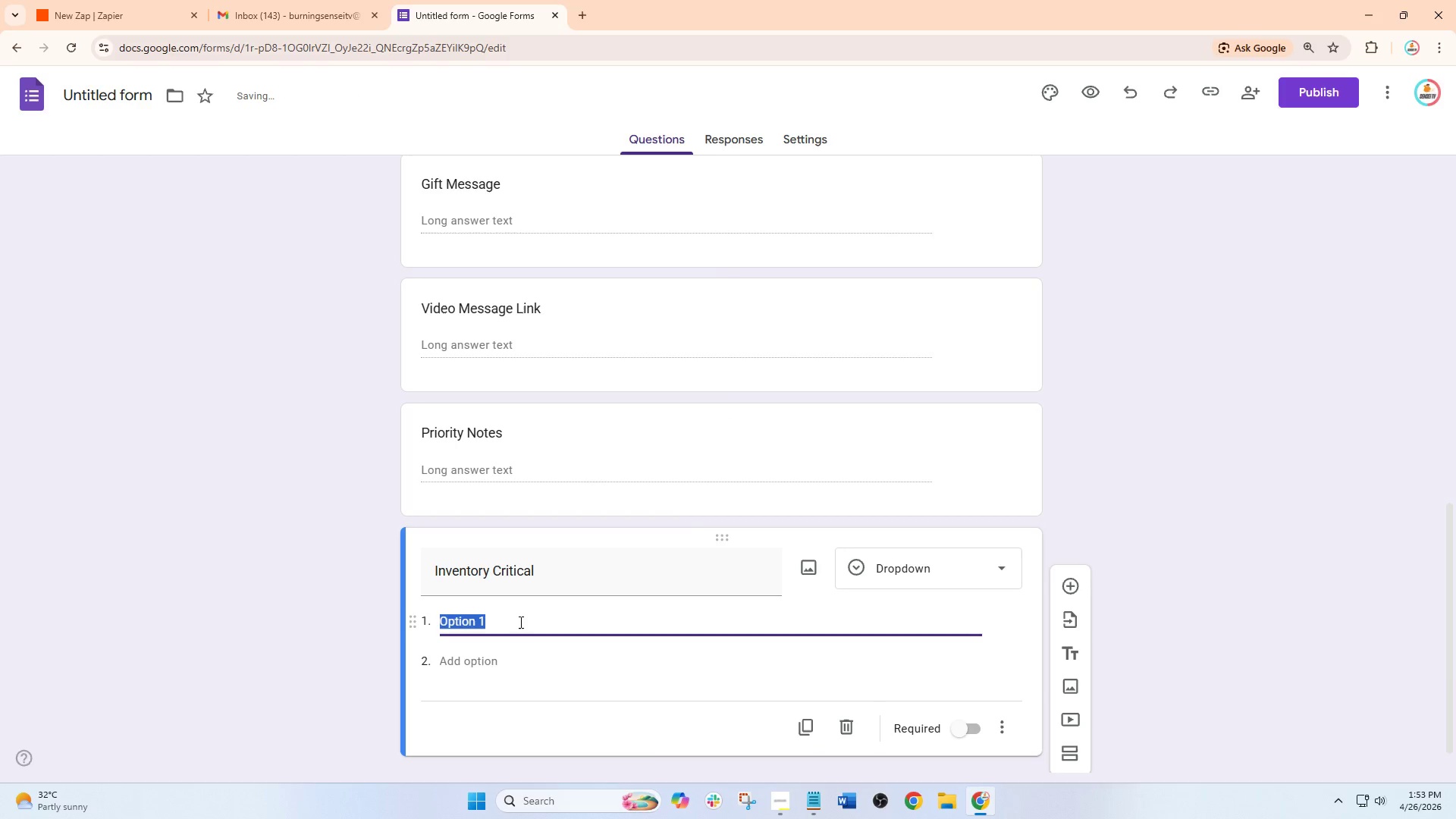 
type(YEs )
key(Backspace)
key(Backspace)
key(Backspace)
type(es )
 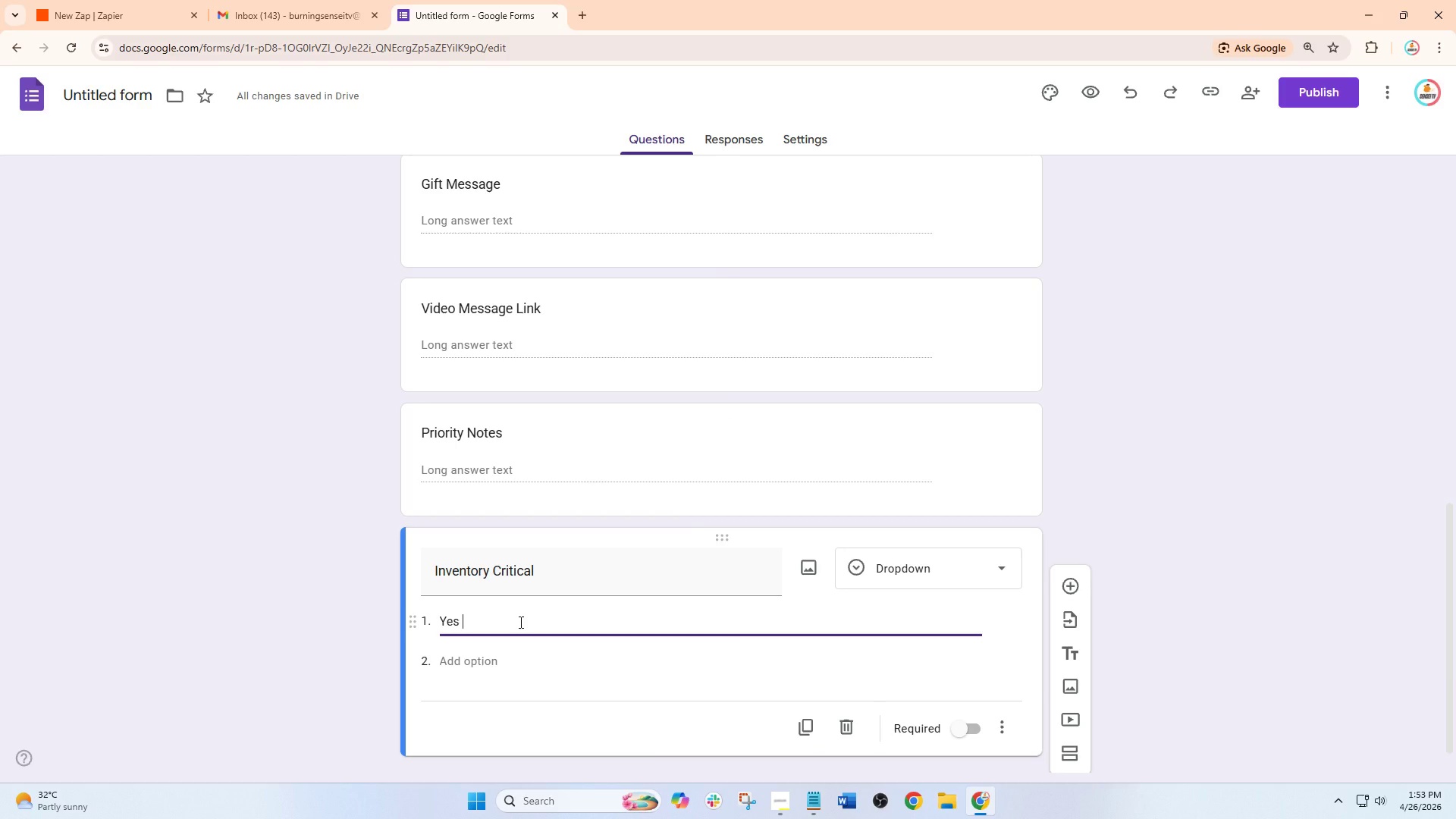 
hold_key(key=ShiftLeft, duration=0.33)
 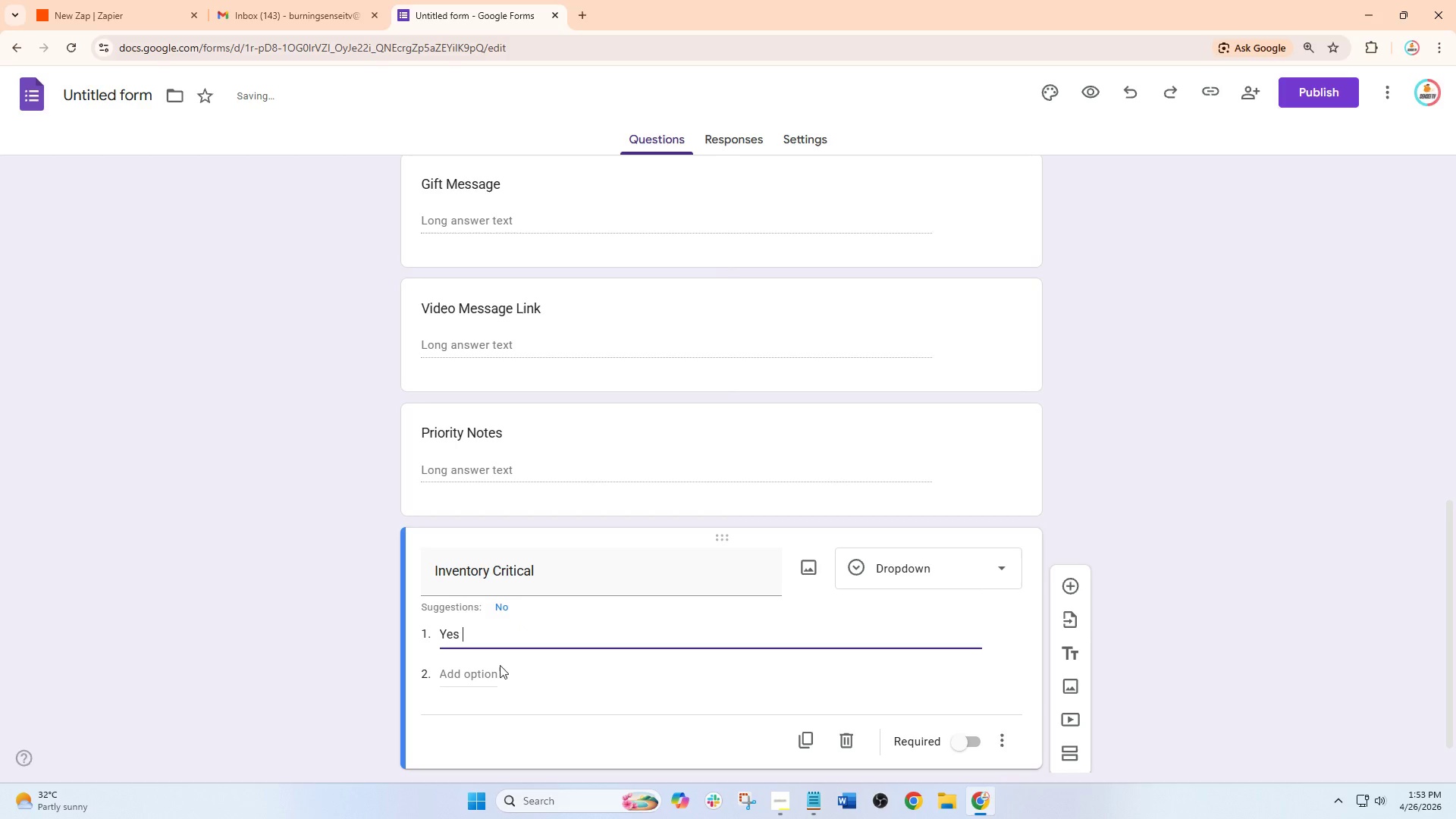 
left_click([488, 686])
 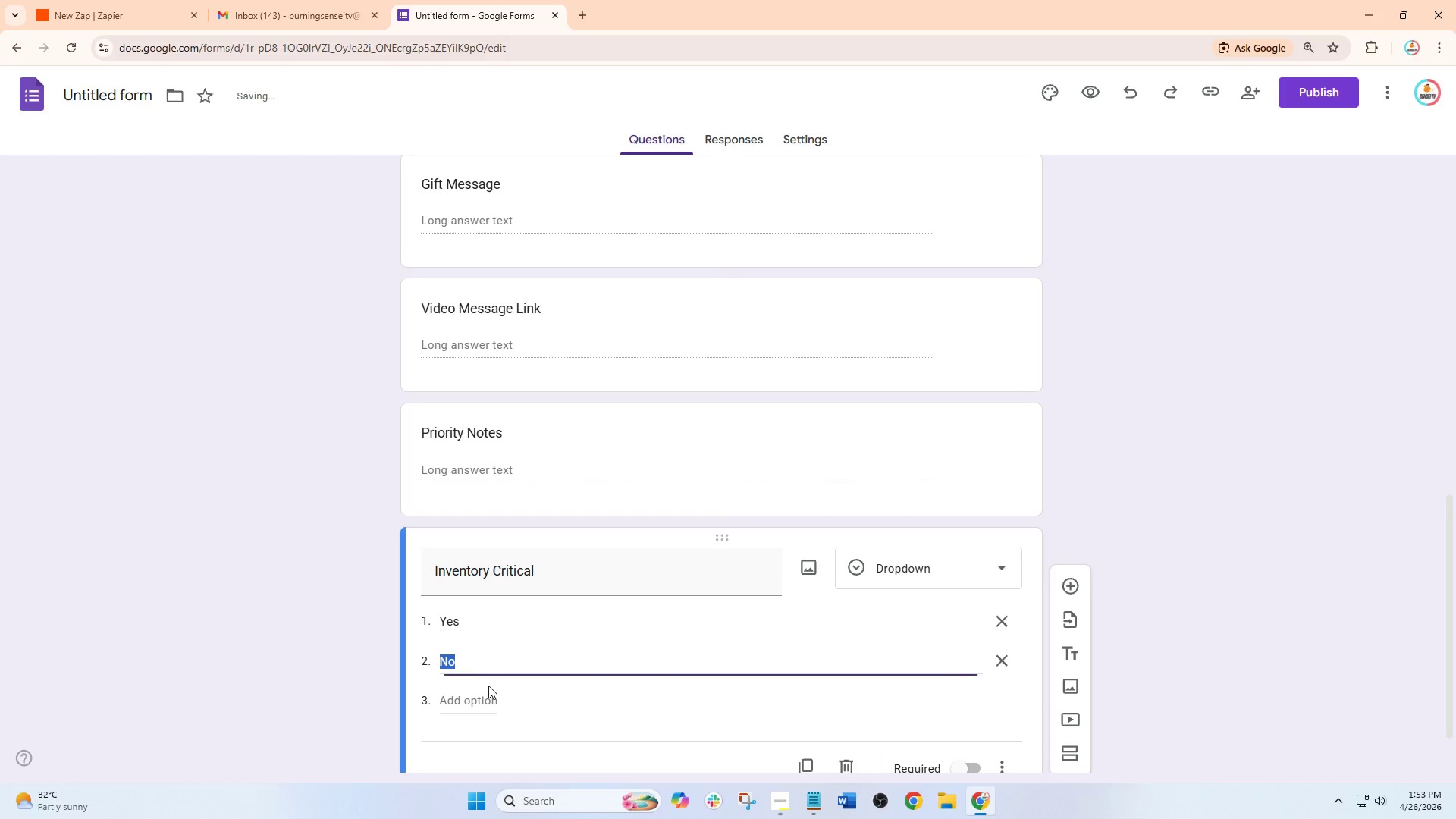 
key(Shift+ShiftLeft)
 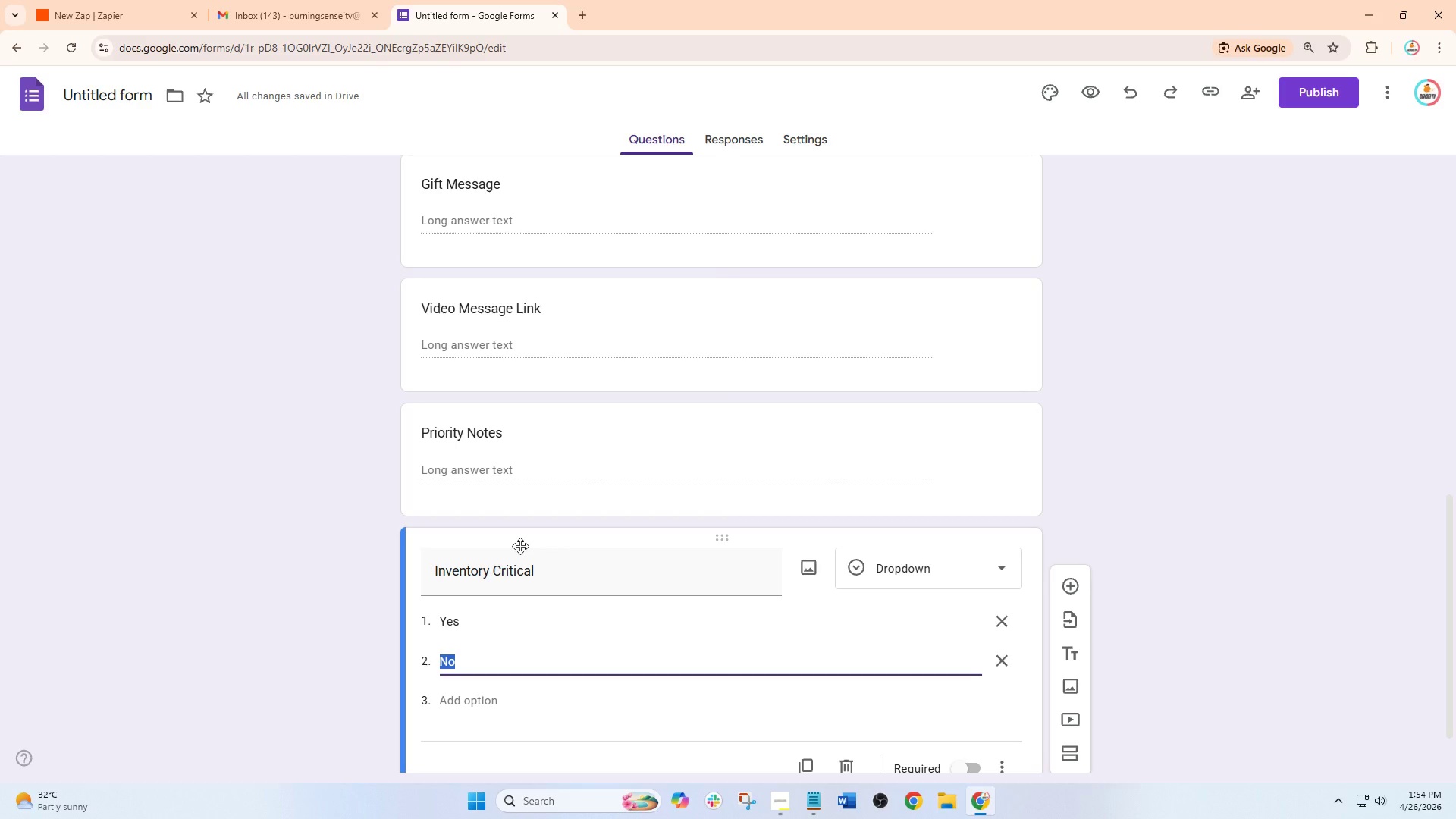 
wait(49.61)
 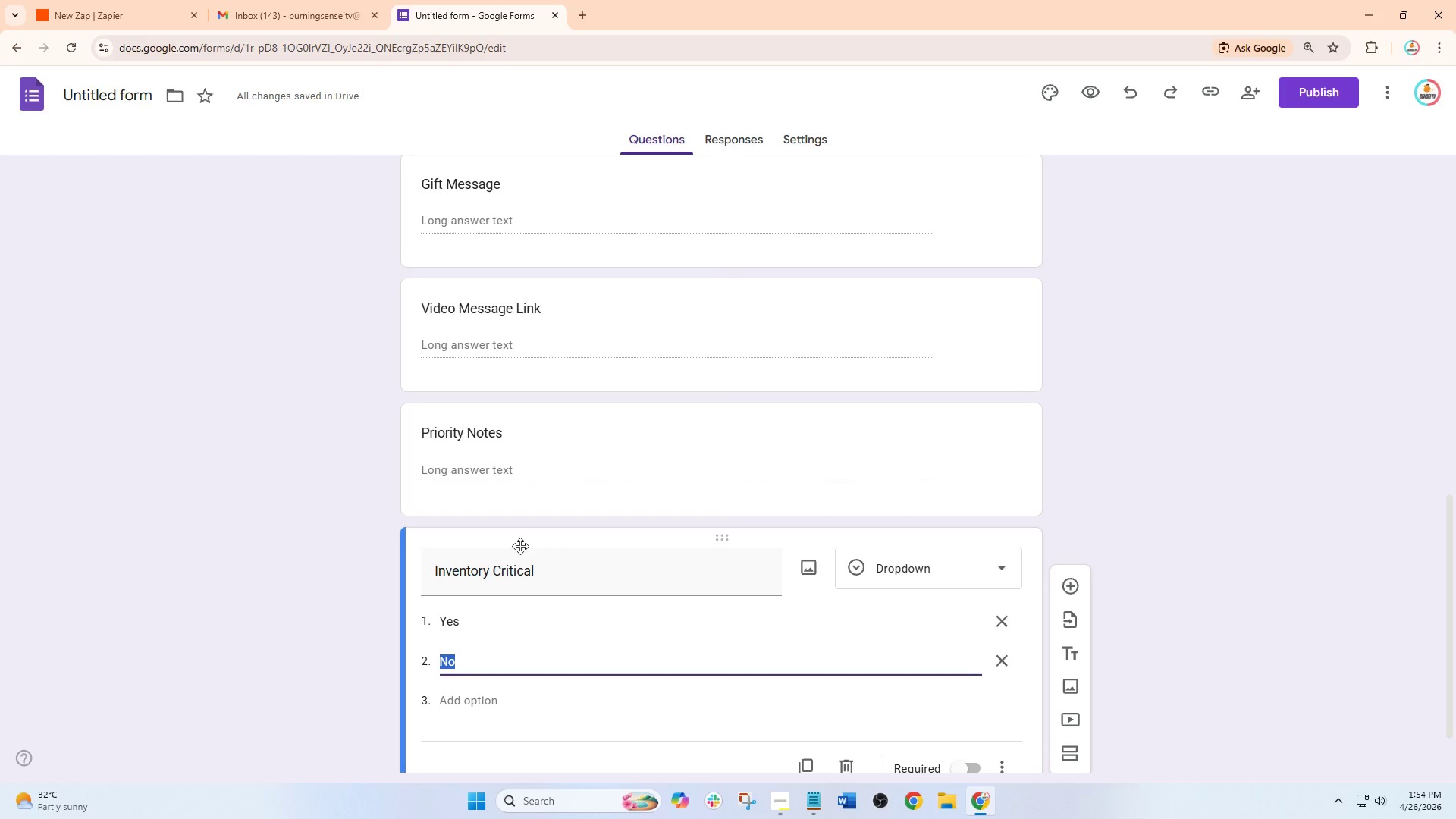 
left_click([137, 0])
 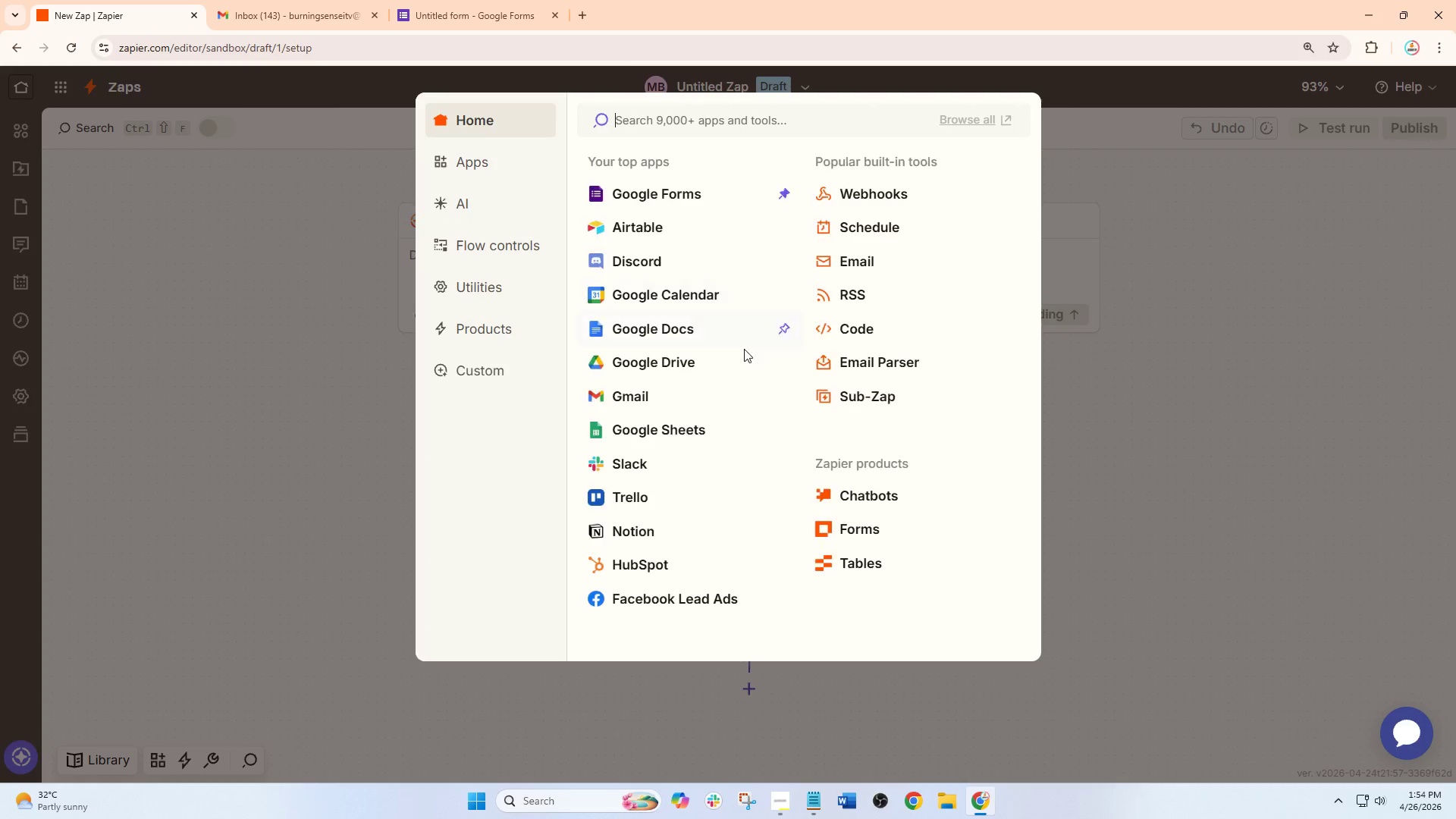 
left_click([671, 186])
 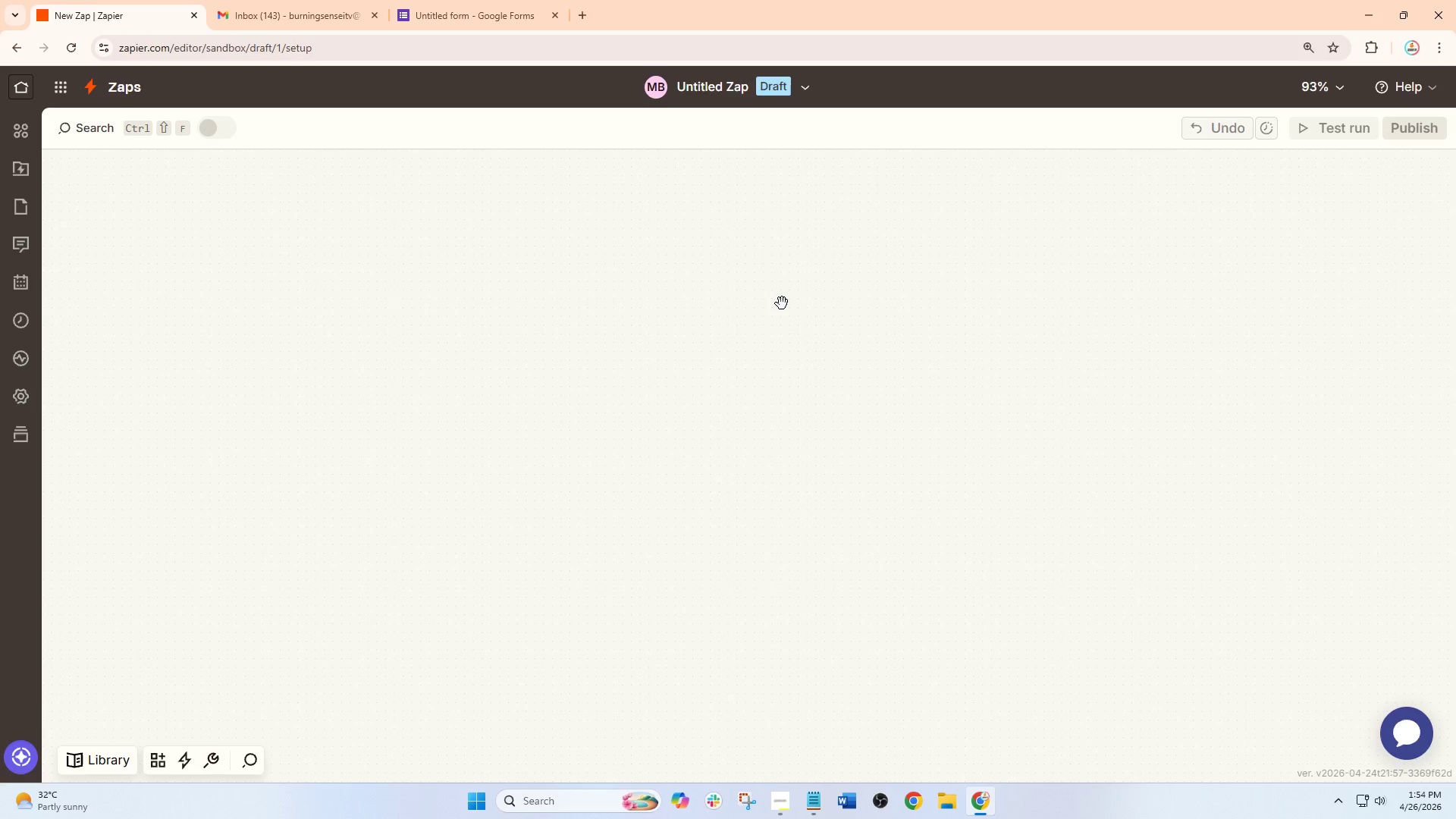 
mouse_move([821, 319])
 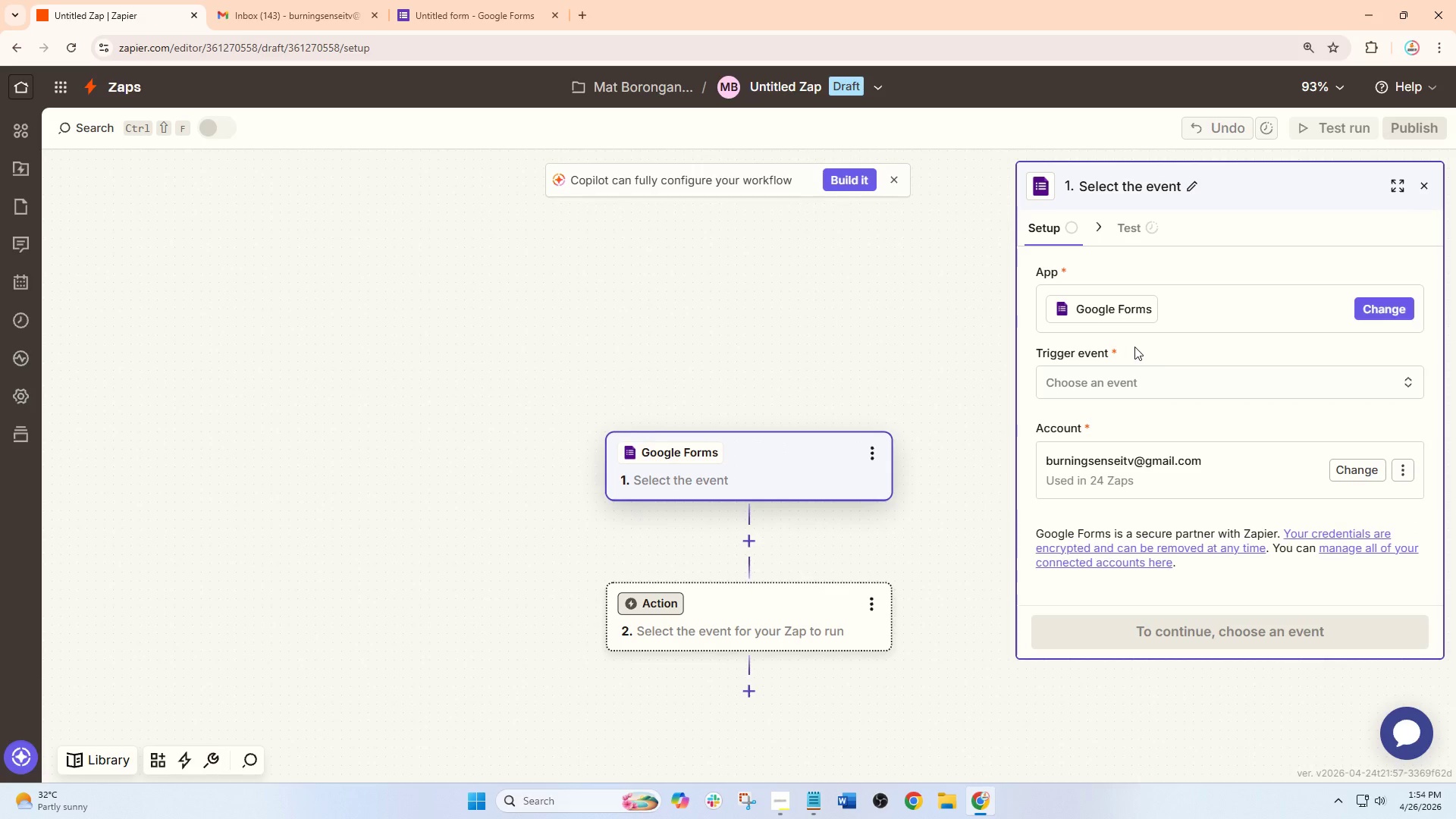 
left_click([1144, 394])
 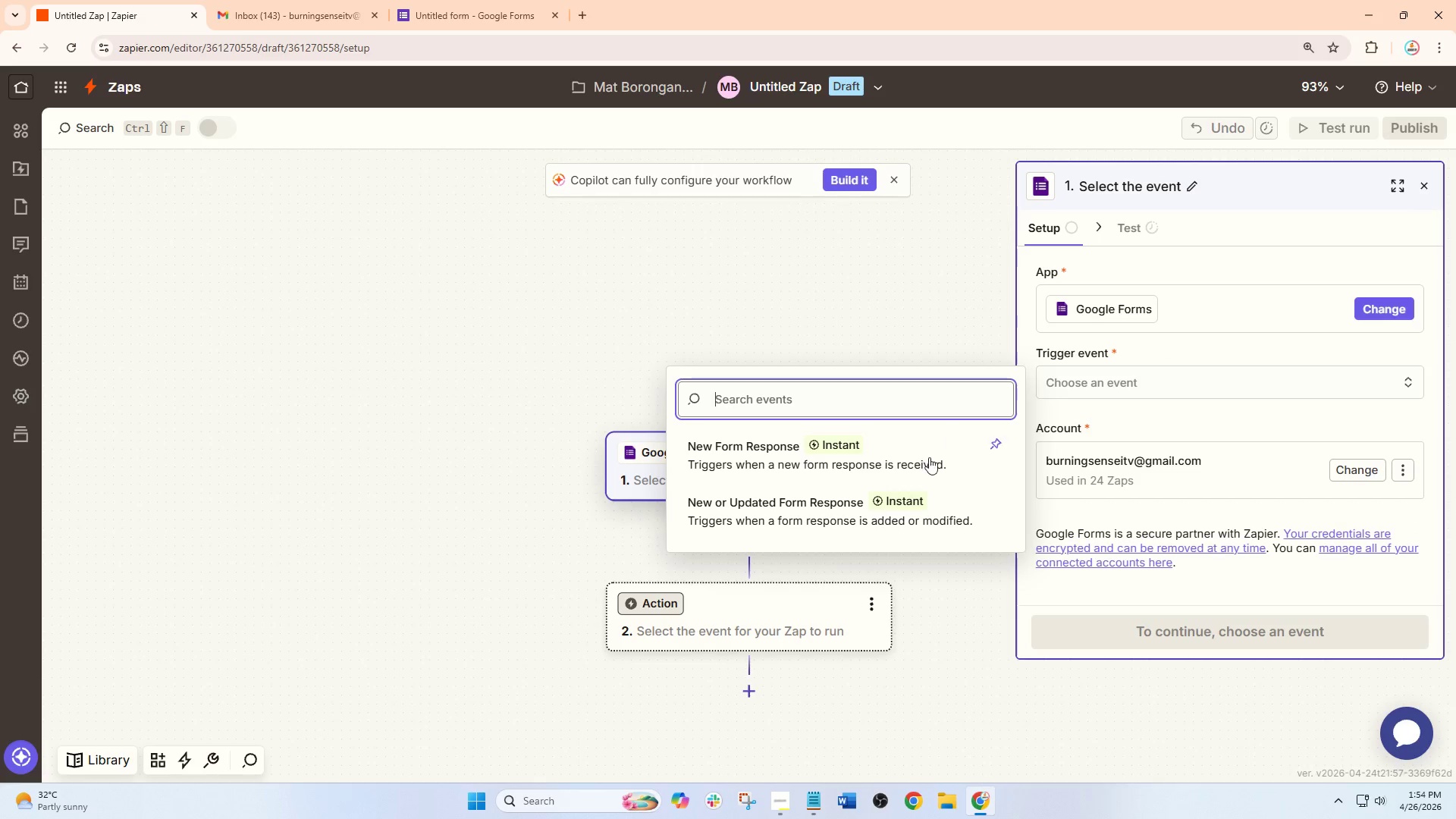 
left_click([927, 464])
 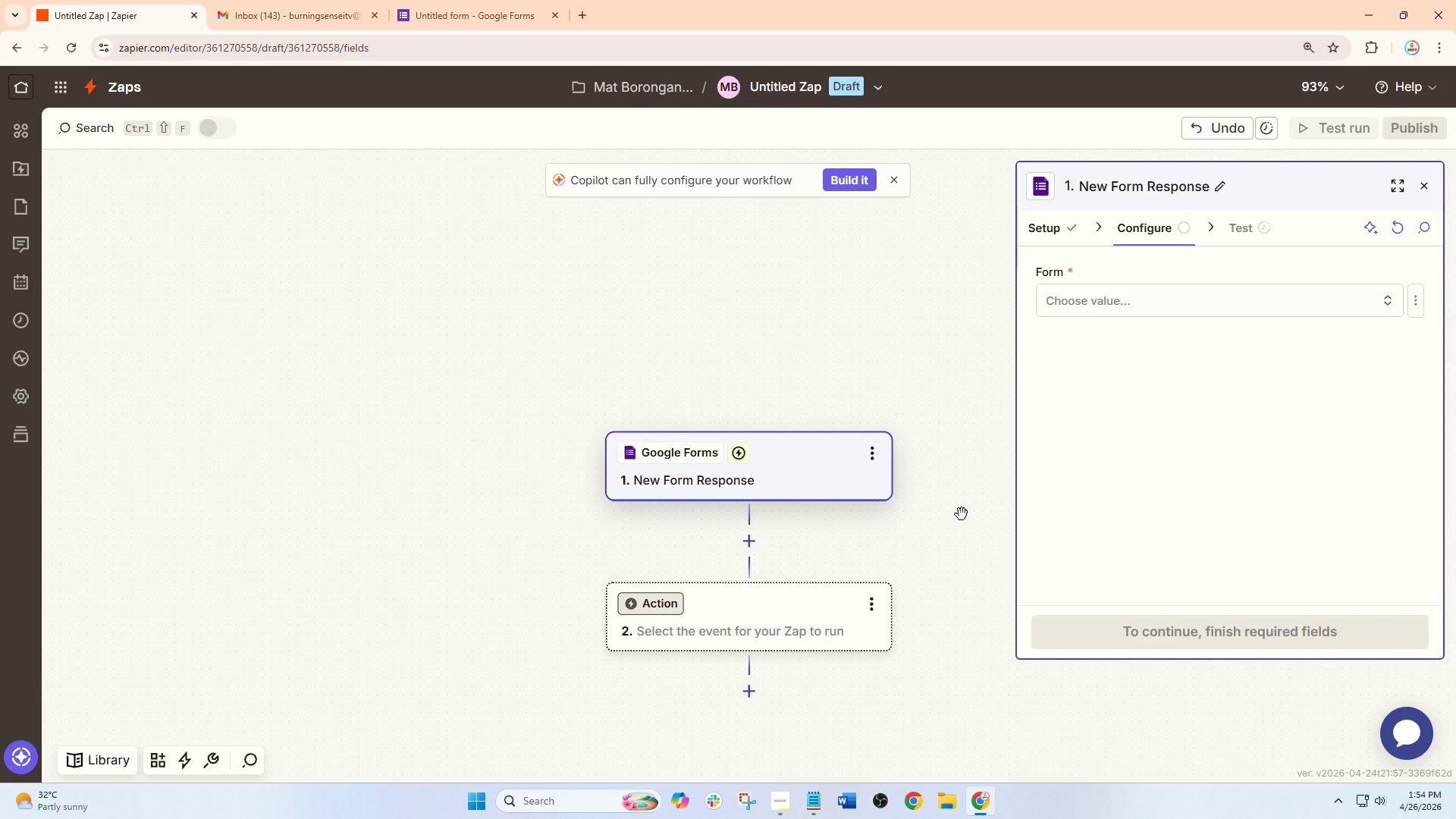 
wait(17.22)
 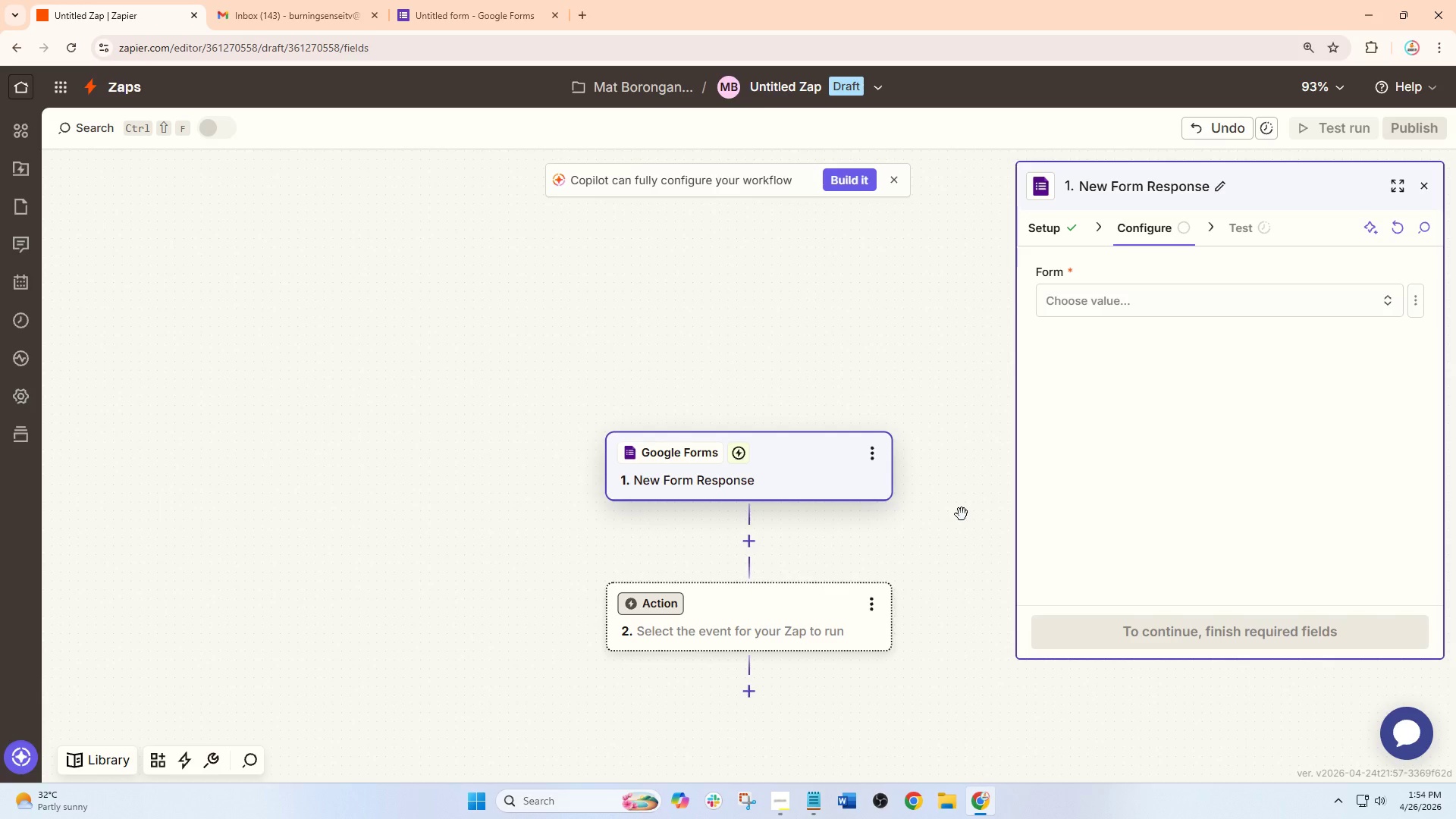 
scroll: coordinate [782, 425], scroll_direction: up, amount: 2.0
 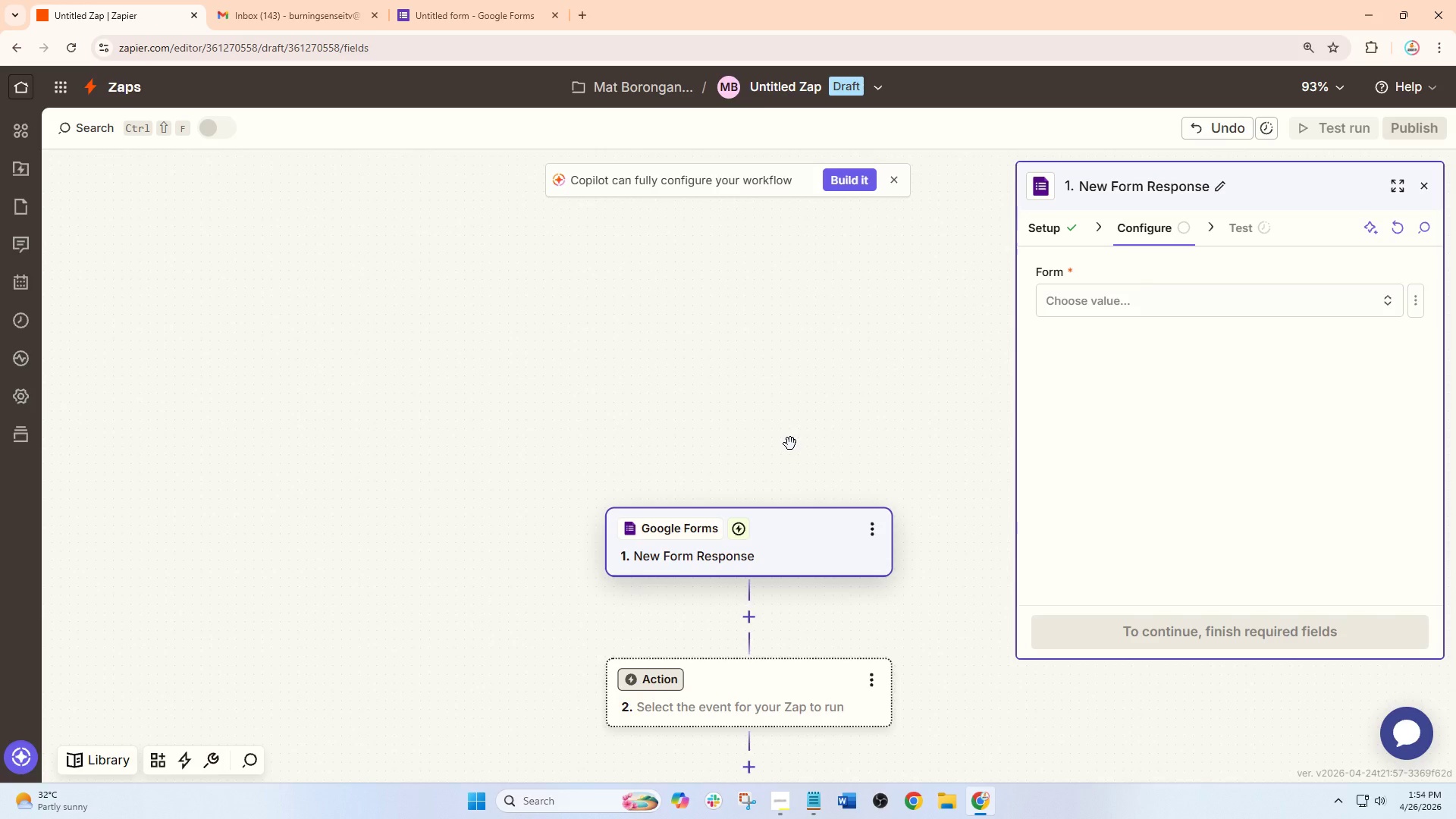 
scroll: coordinate [786, 455], scroll_direction: down, amount: 6.0
 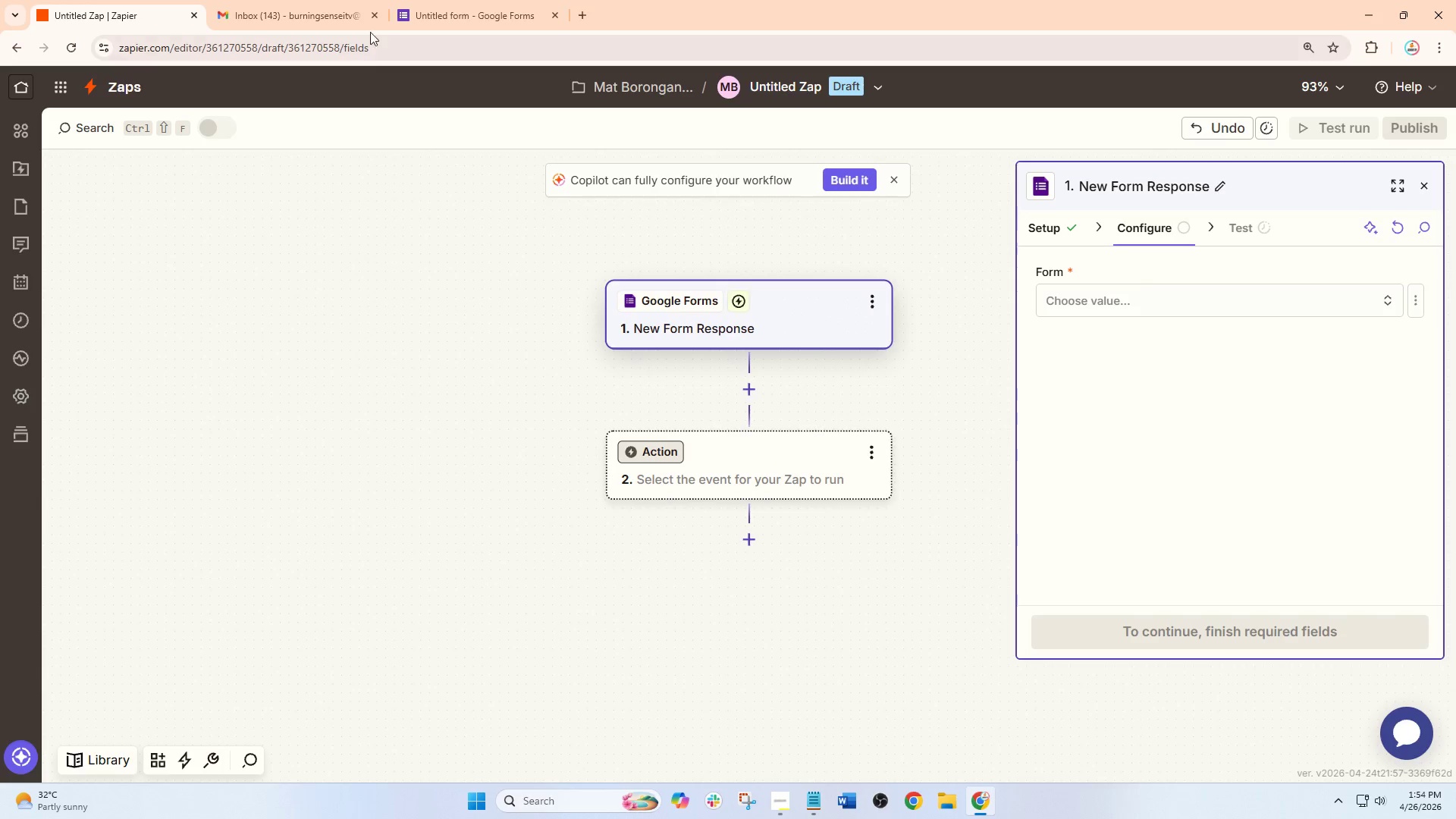 
left_click([464, 0])
 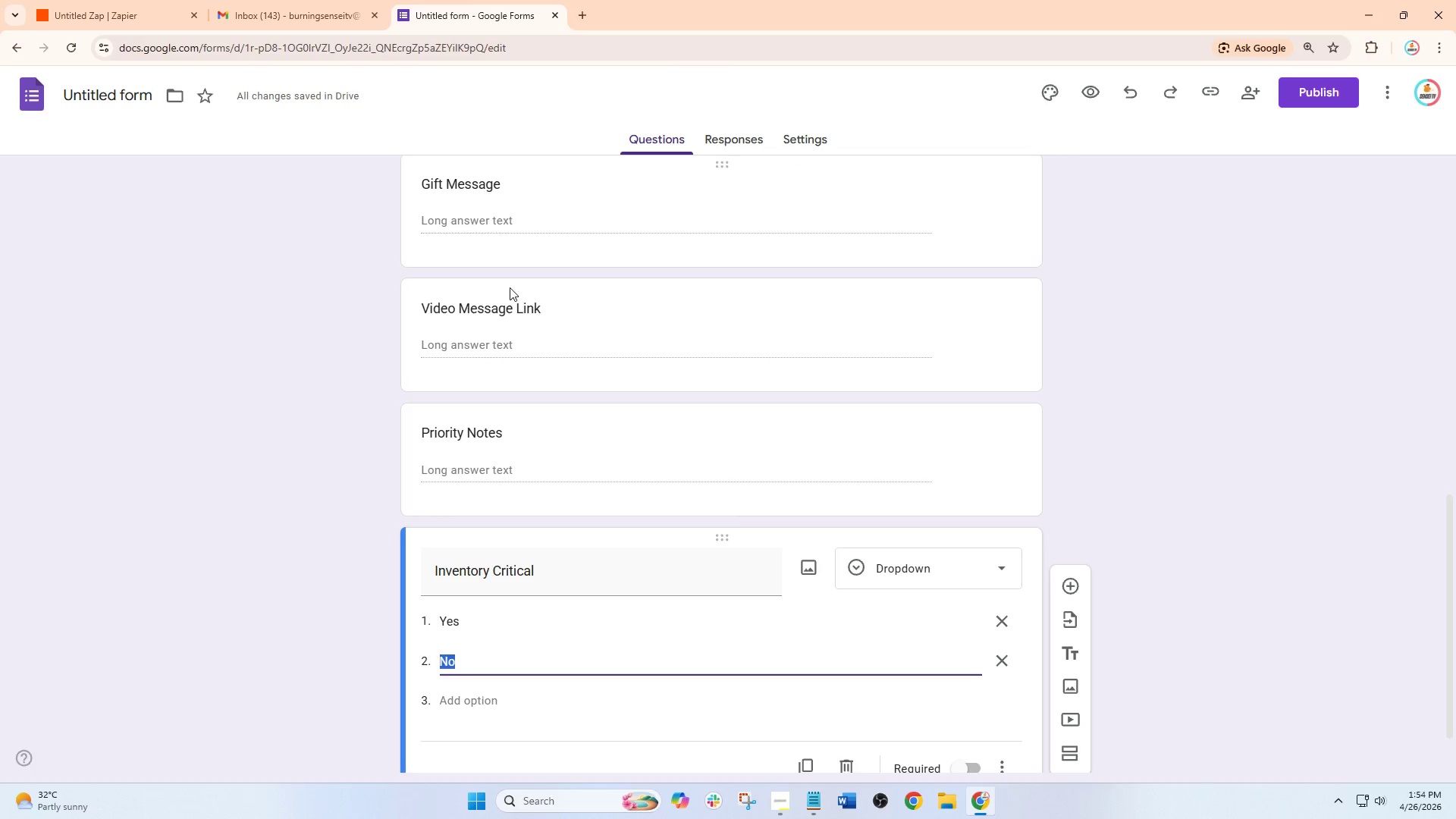 
scroll: coordinate [521, 308], scroll_direction: up, amount: 7.0
 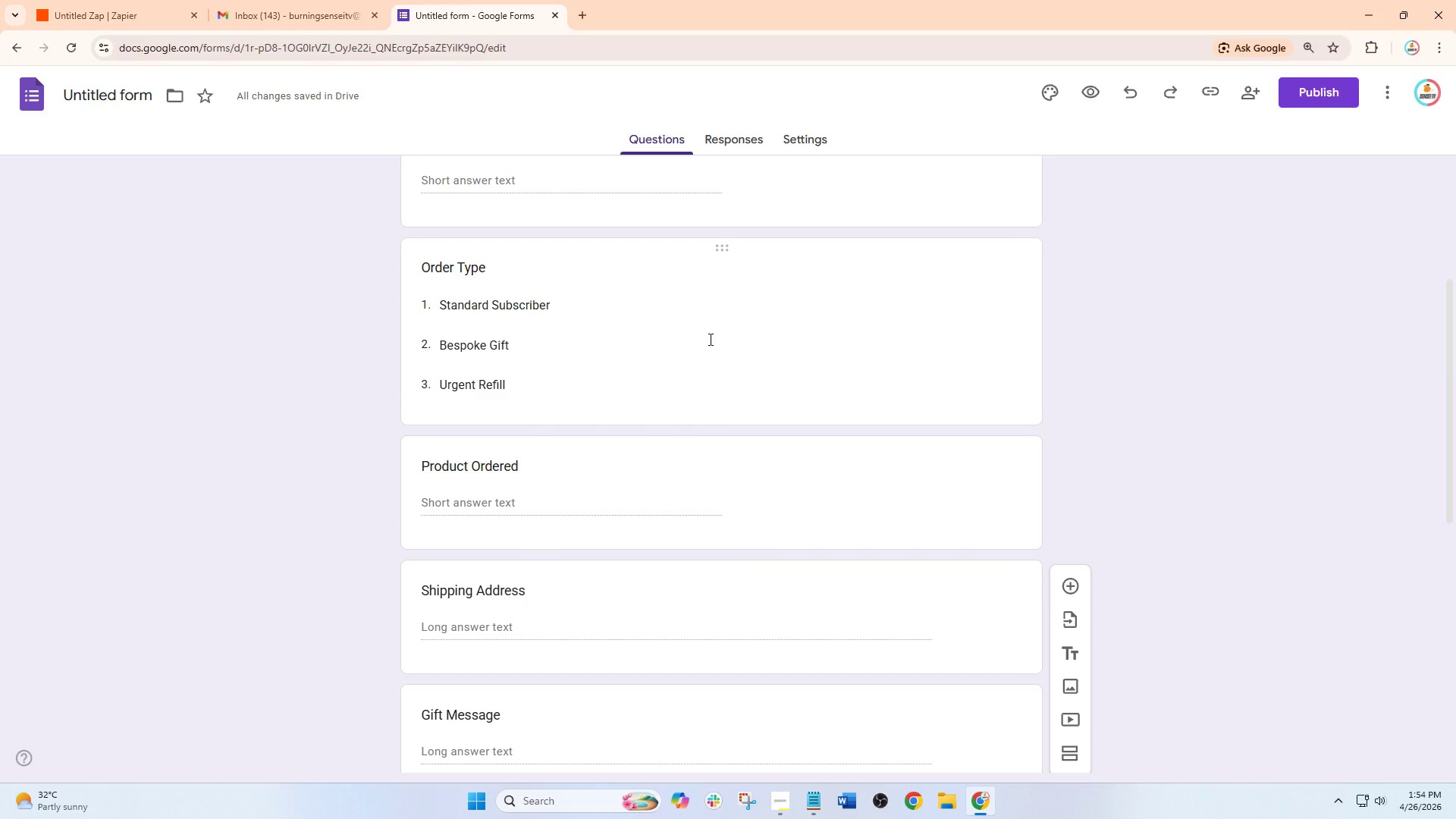 
scroll: coordinate [636, 455], scroll_direction: down, amount: 8.0
 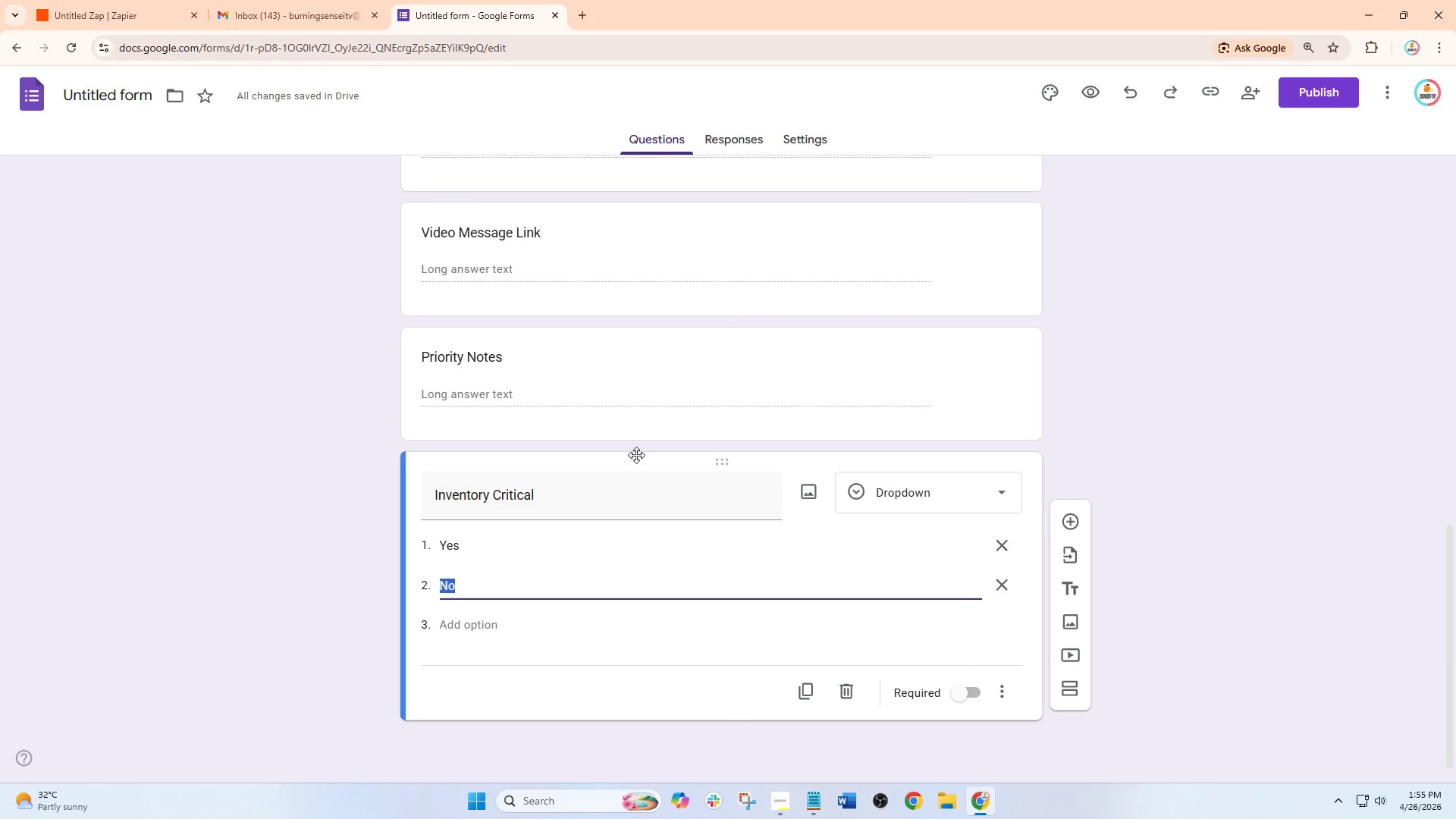 
wait(10.43)
 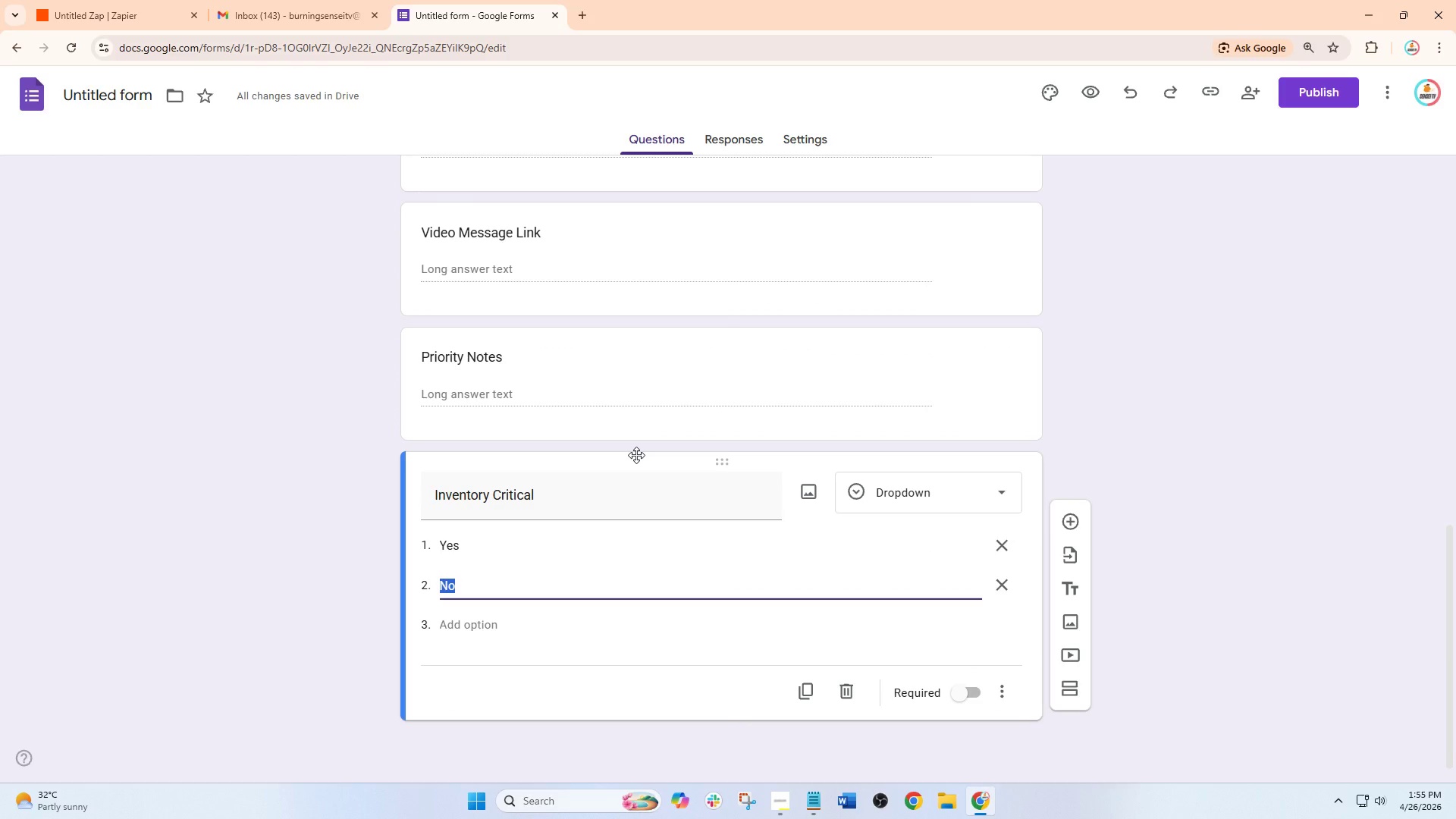 
double_click([175, 224])
 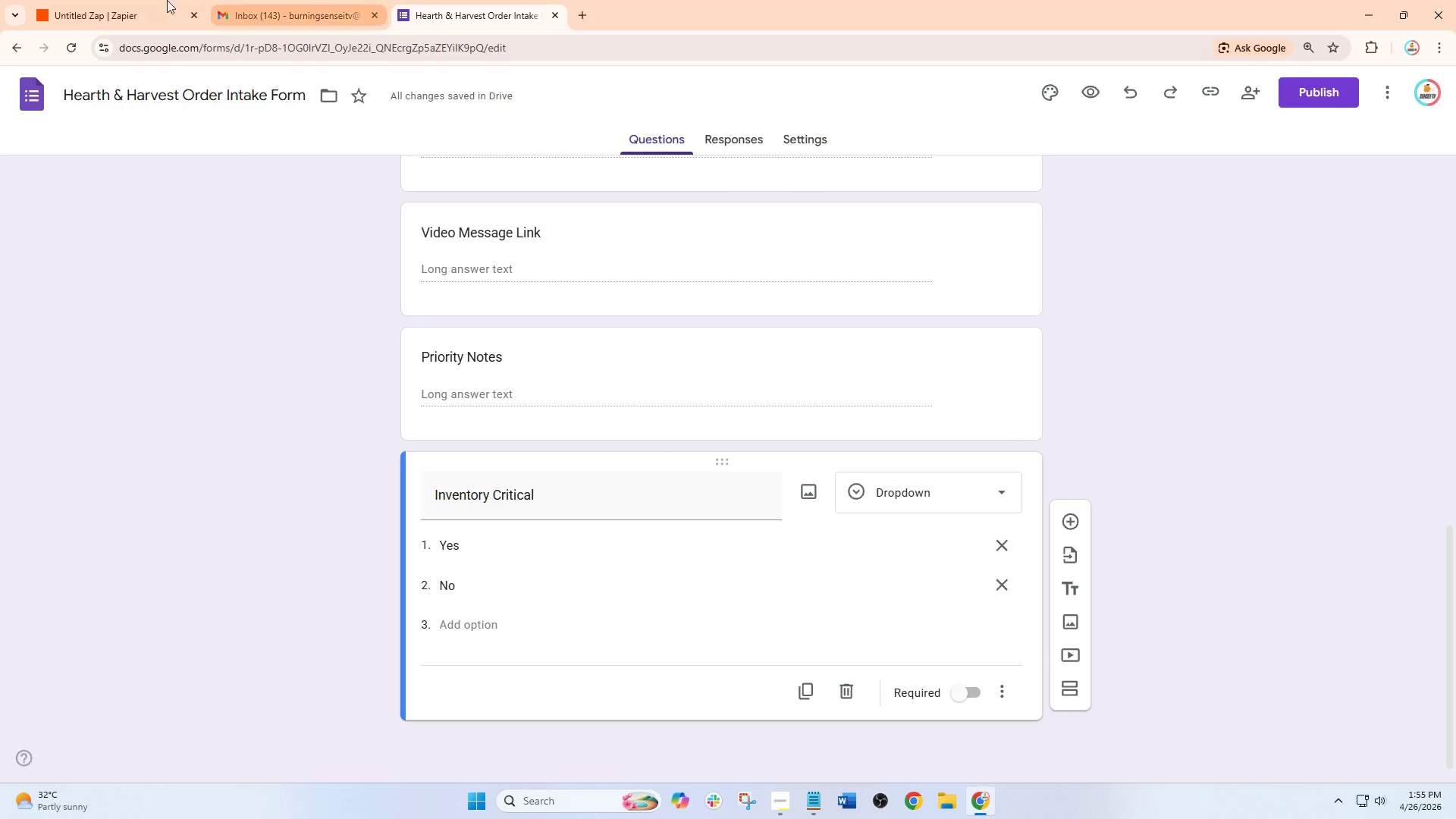 
left_click([121, 0])
 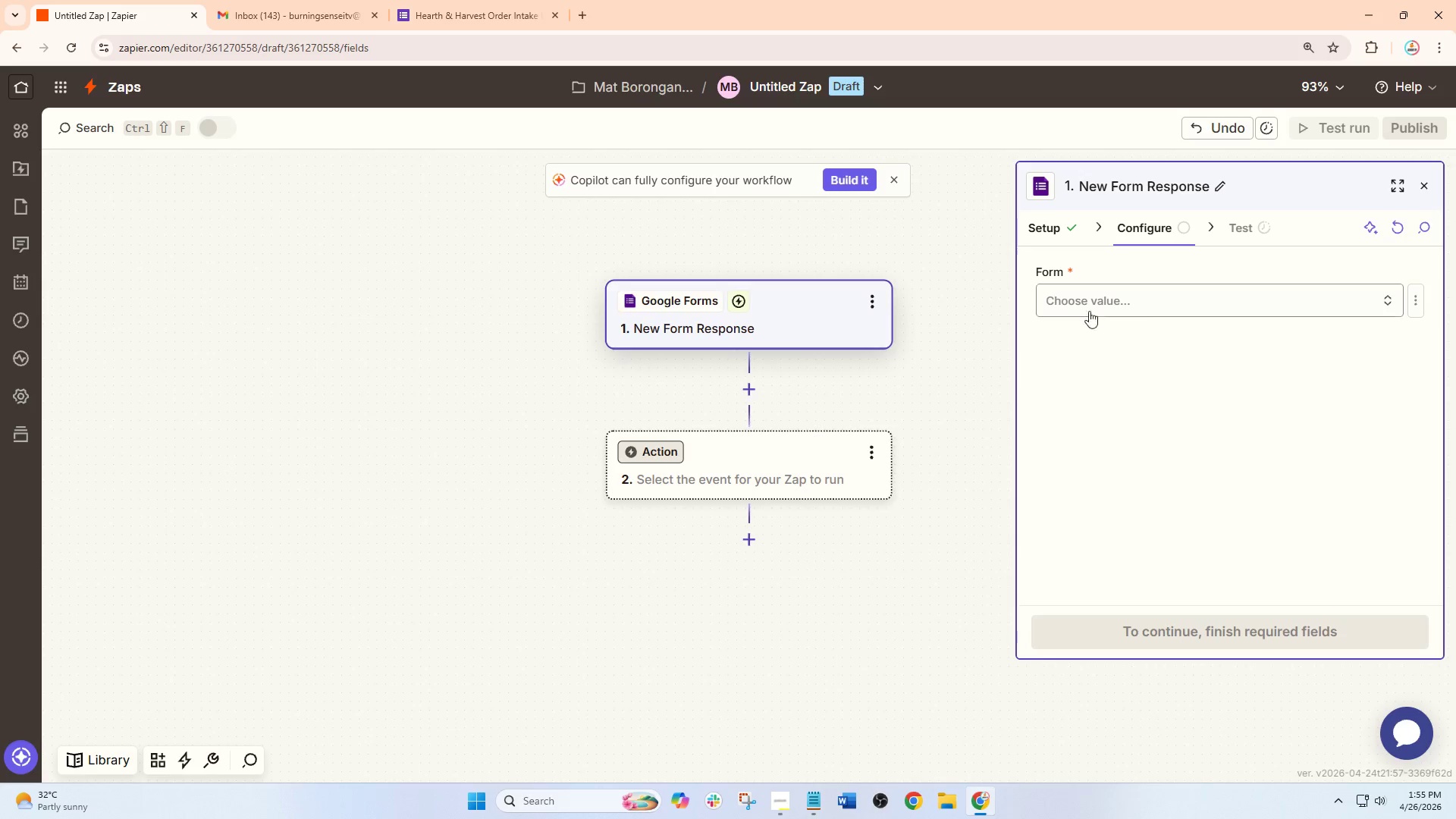 
left_click([1148, 303])
 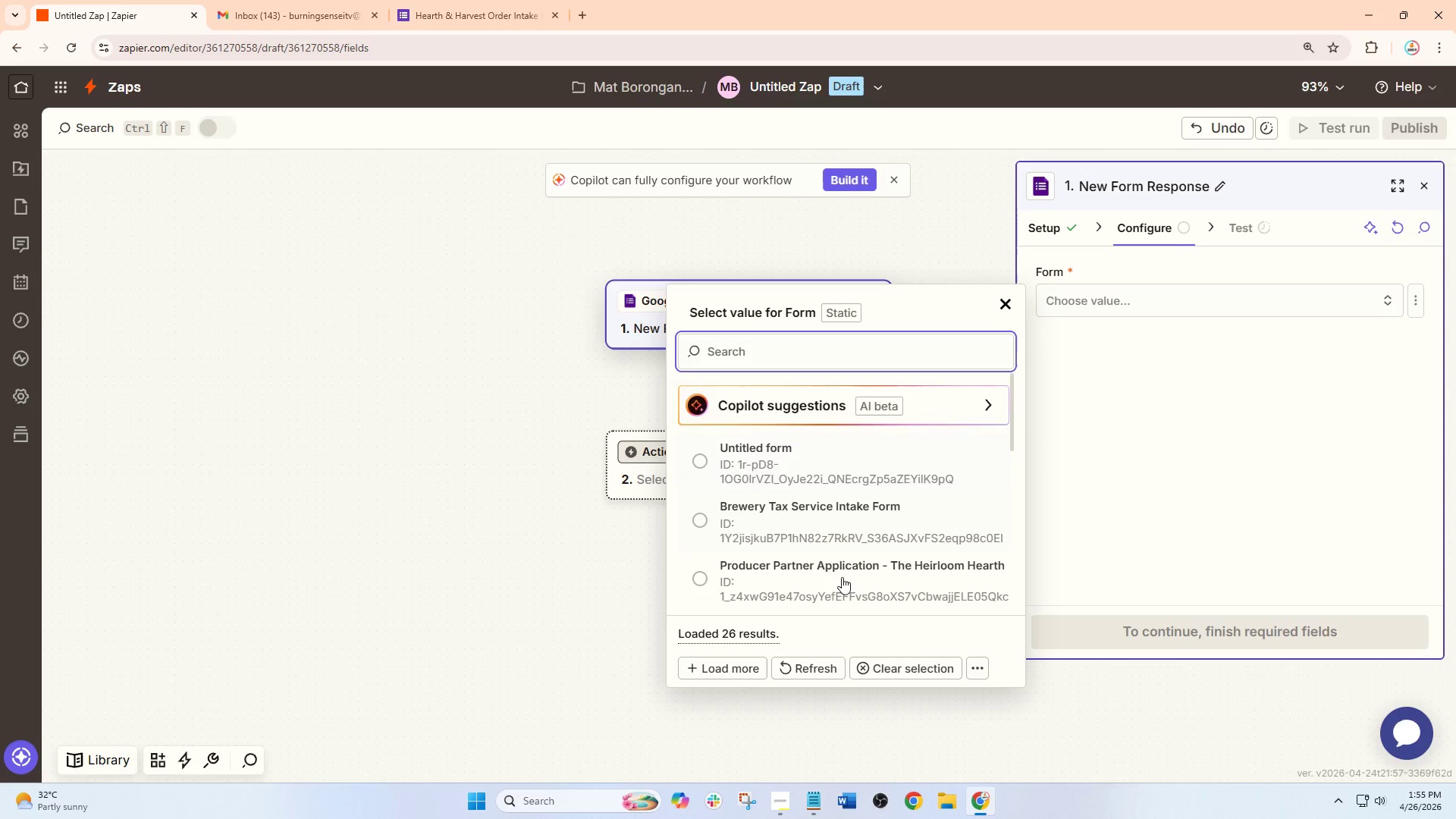 
left_click([814, 665])
 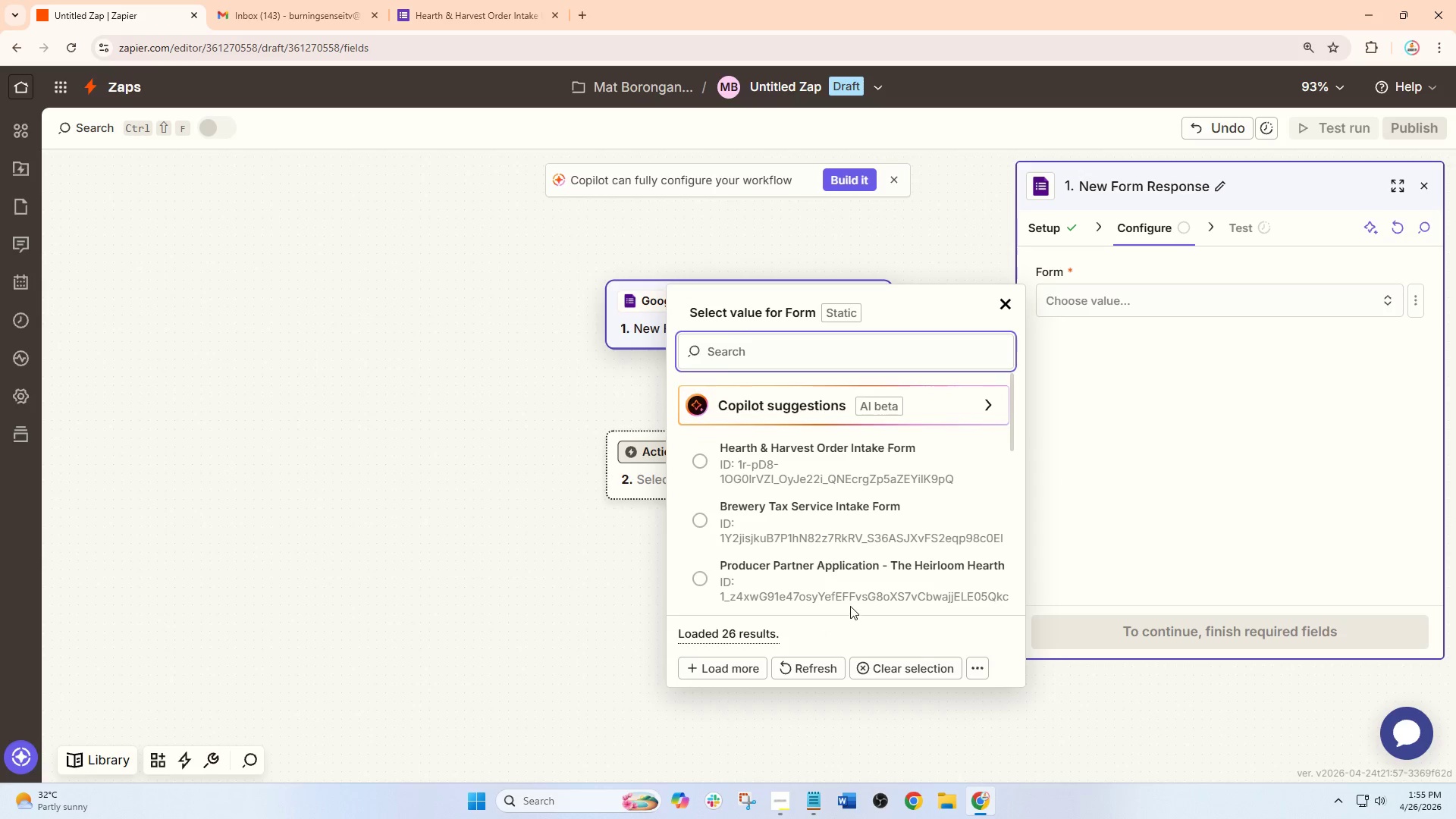 
left_click([858, 449])
 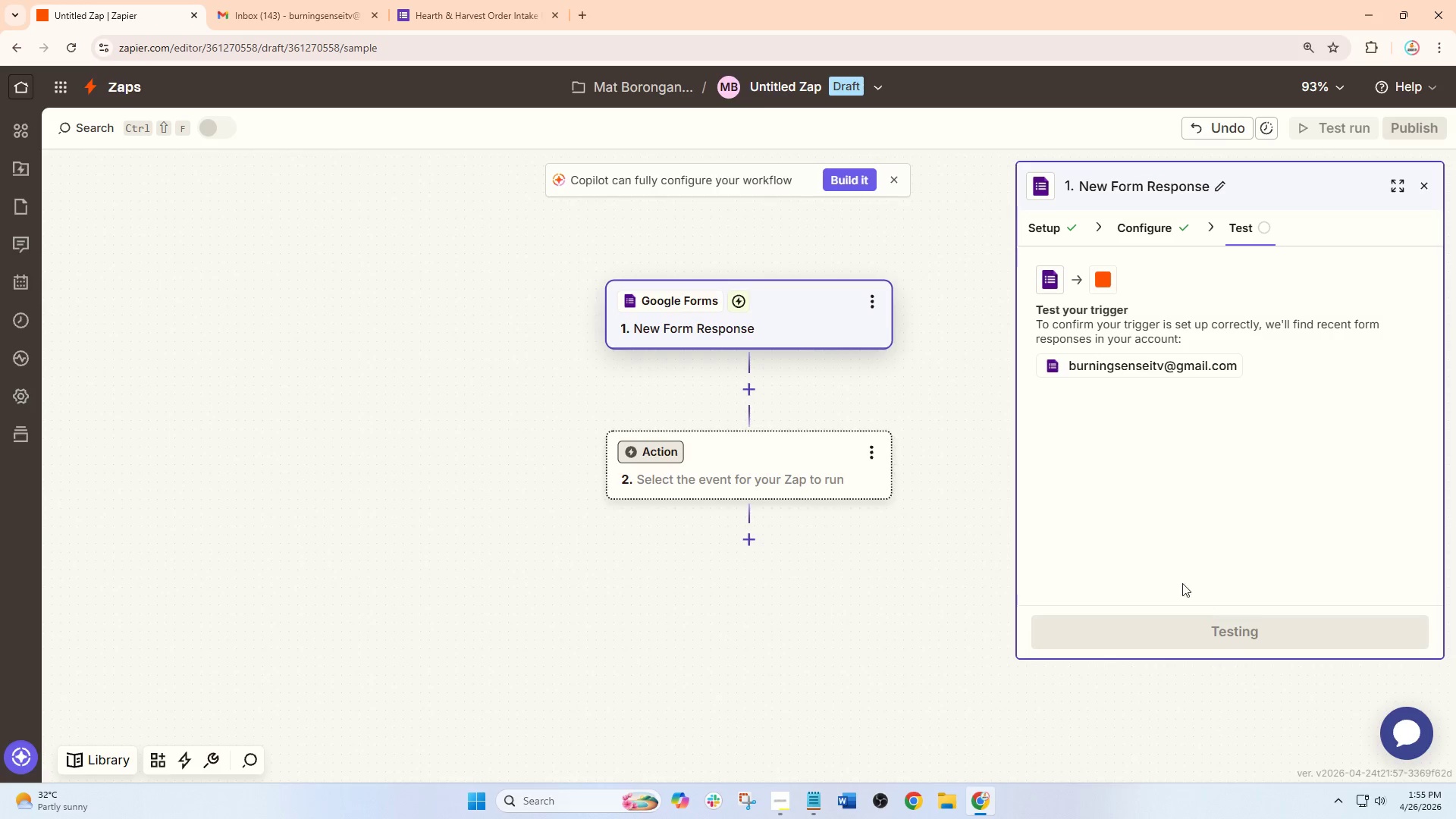 
wait(10.14)
 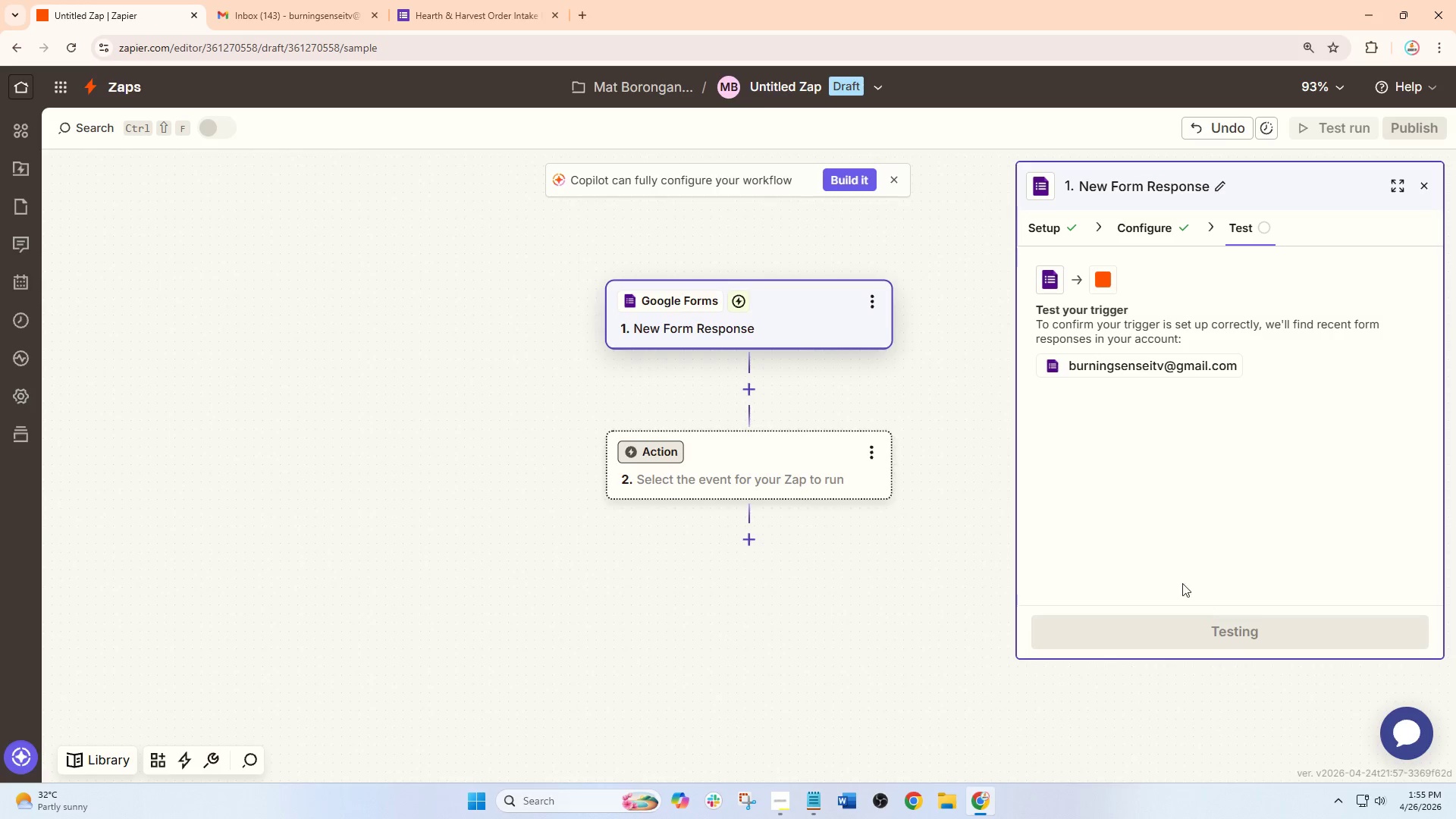 
left_click([1205, 449])
 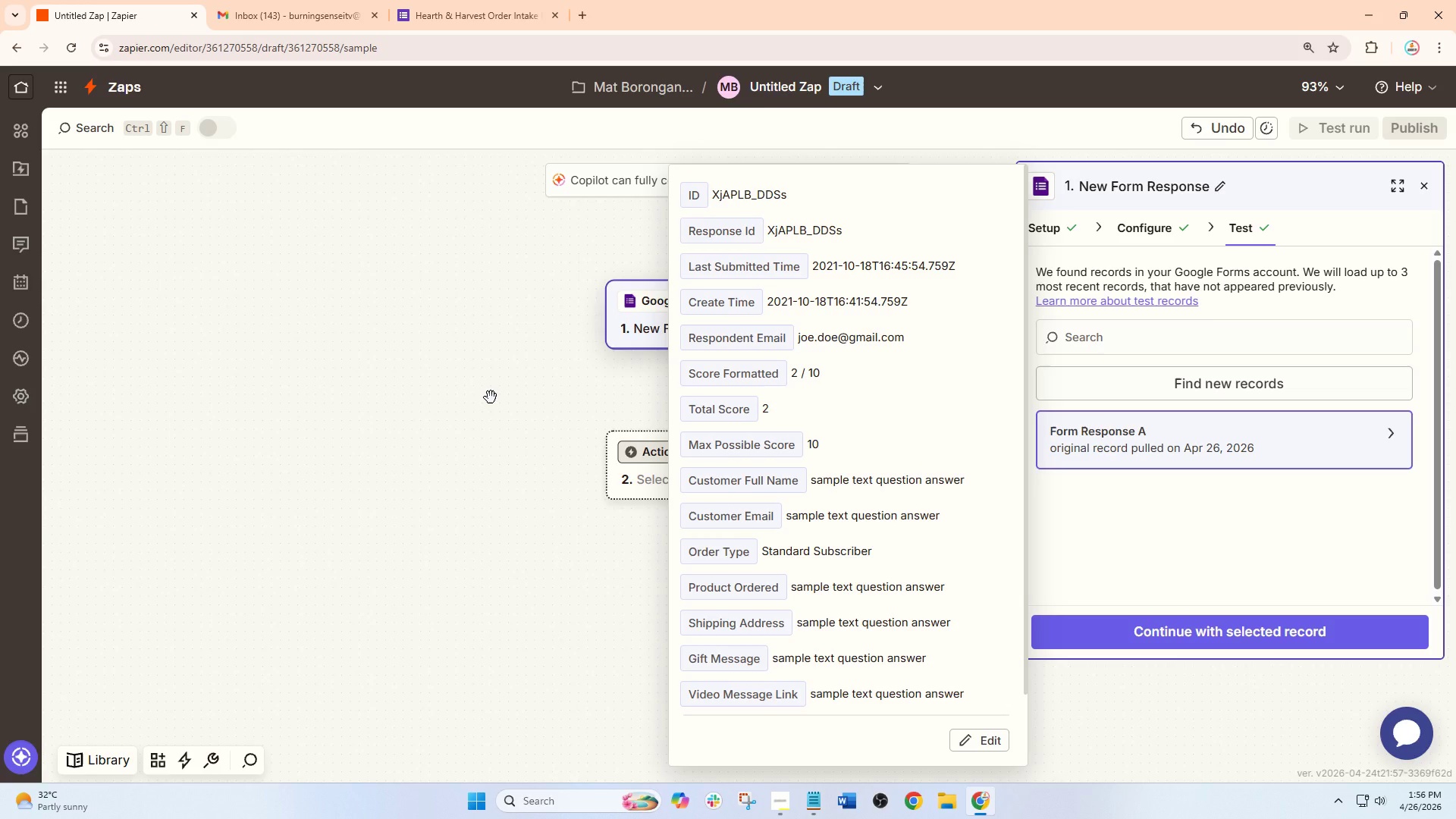 
wait(46.32)
 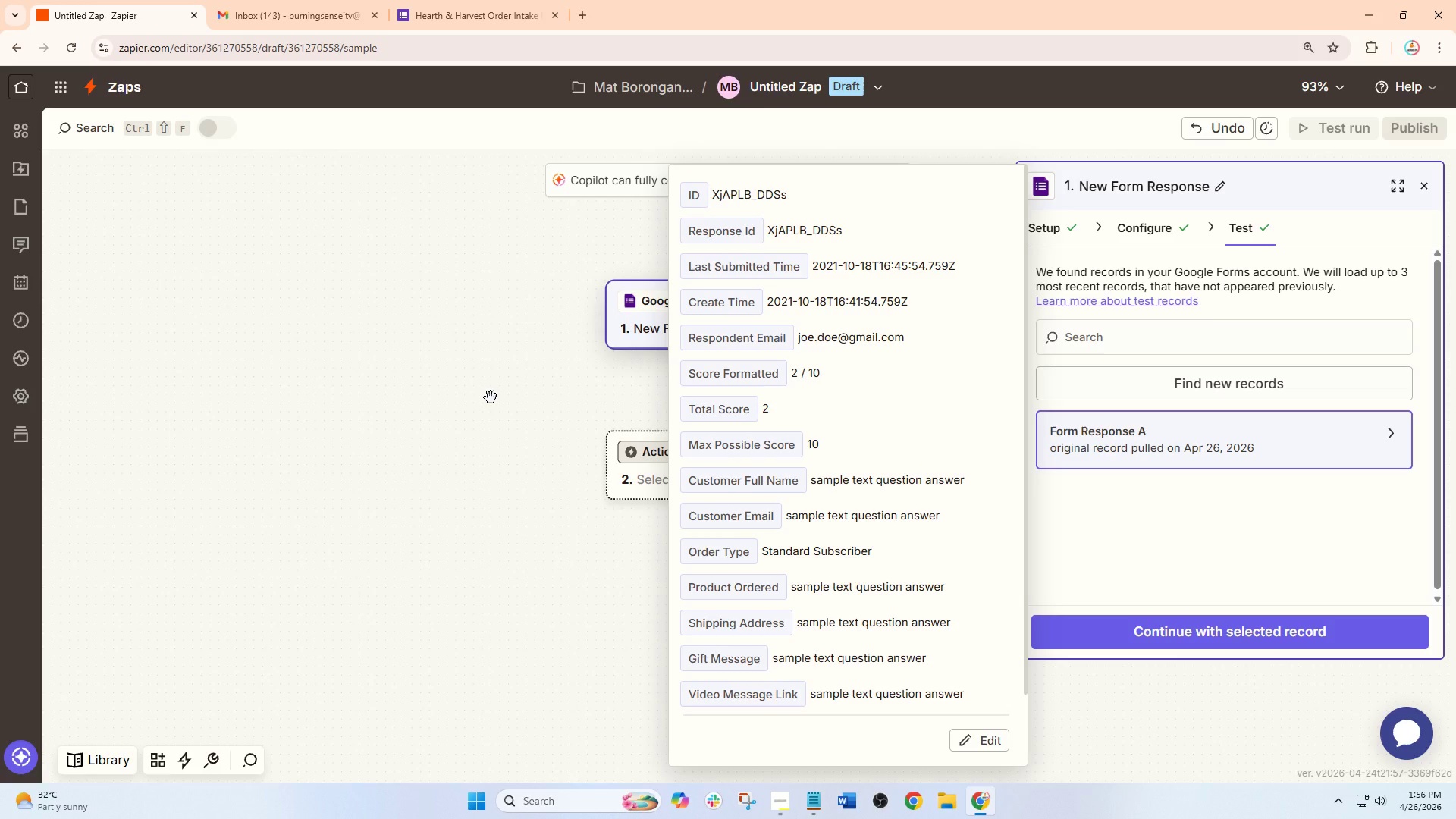 
mouse_move([734, 444])
 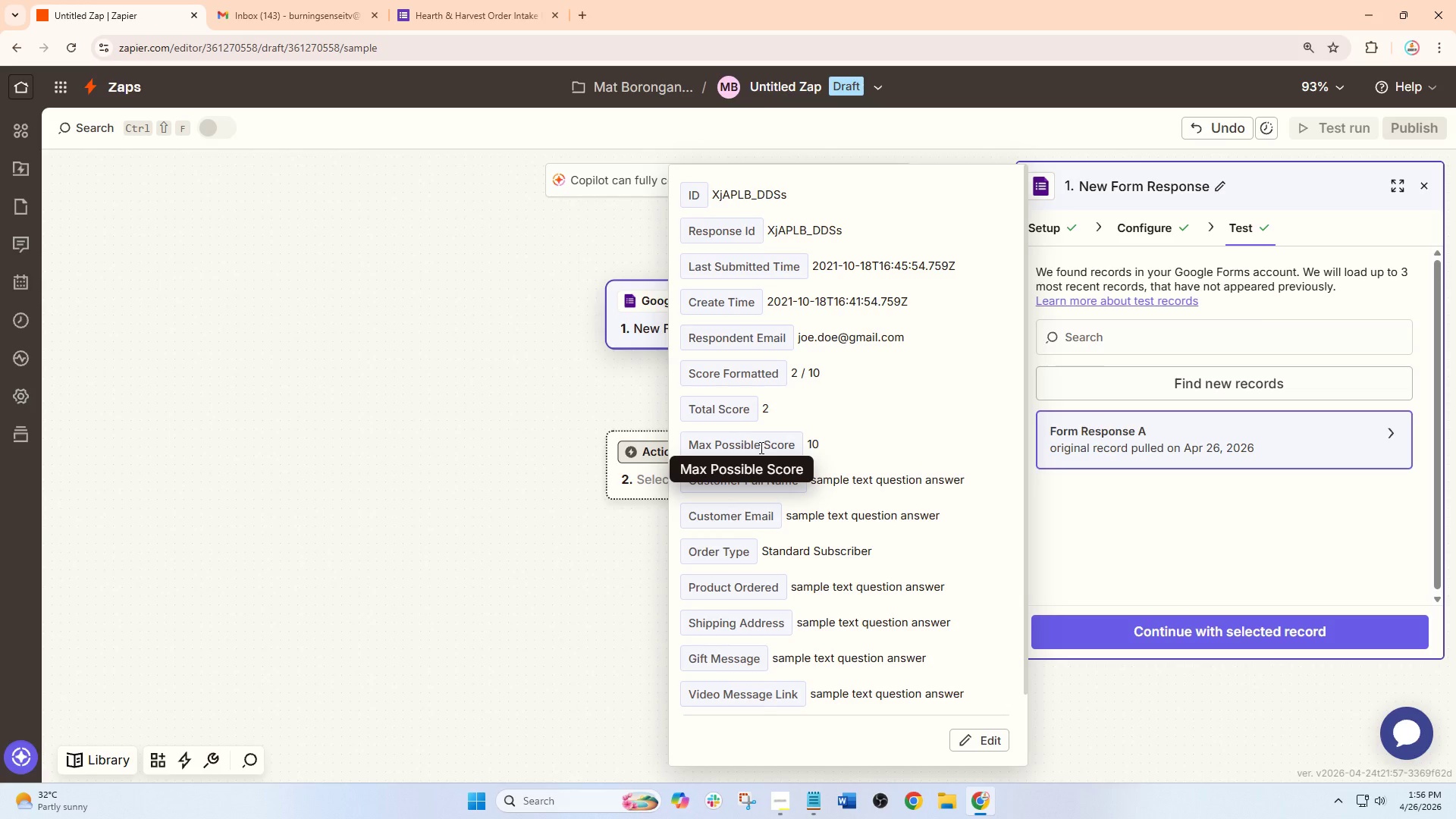 
wait(6.1)
 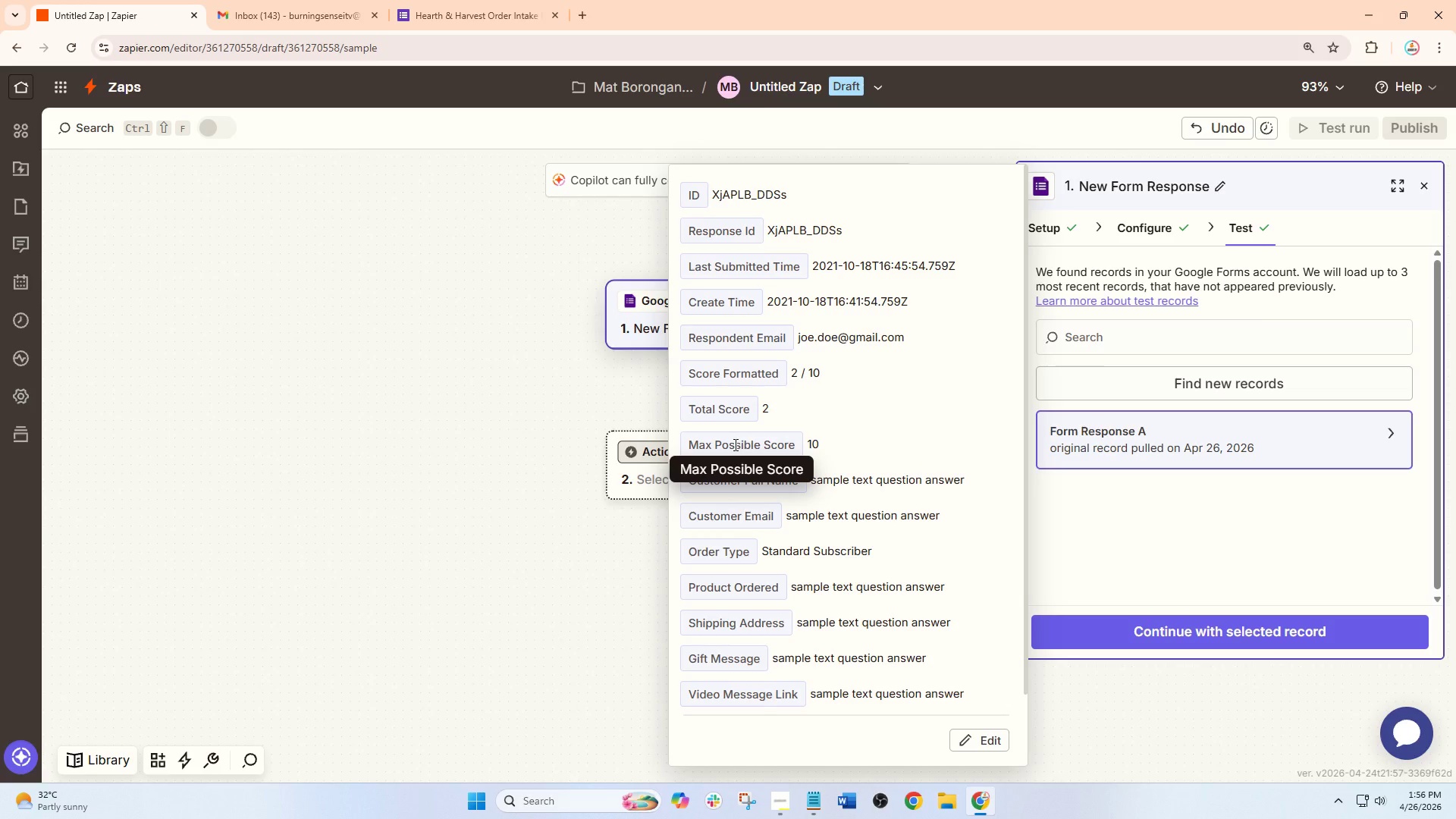 
double_click([471, 0])
 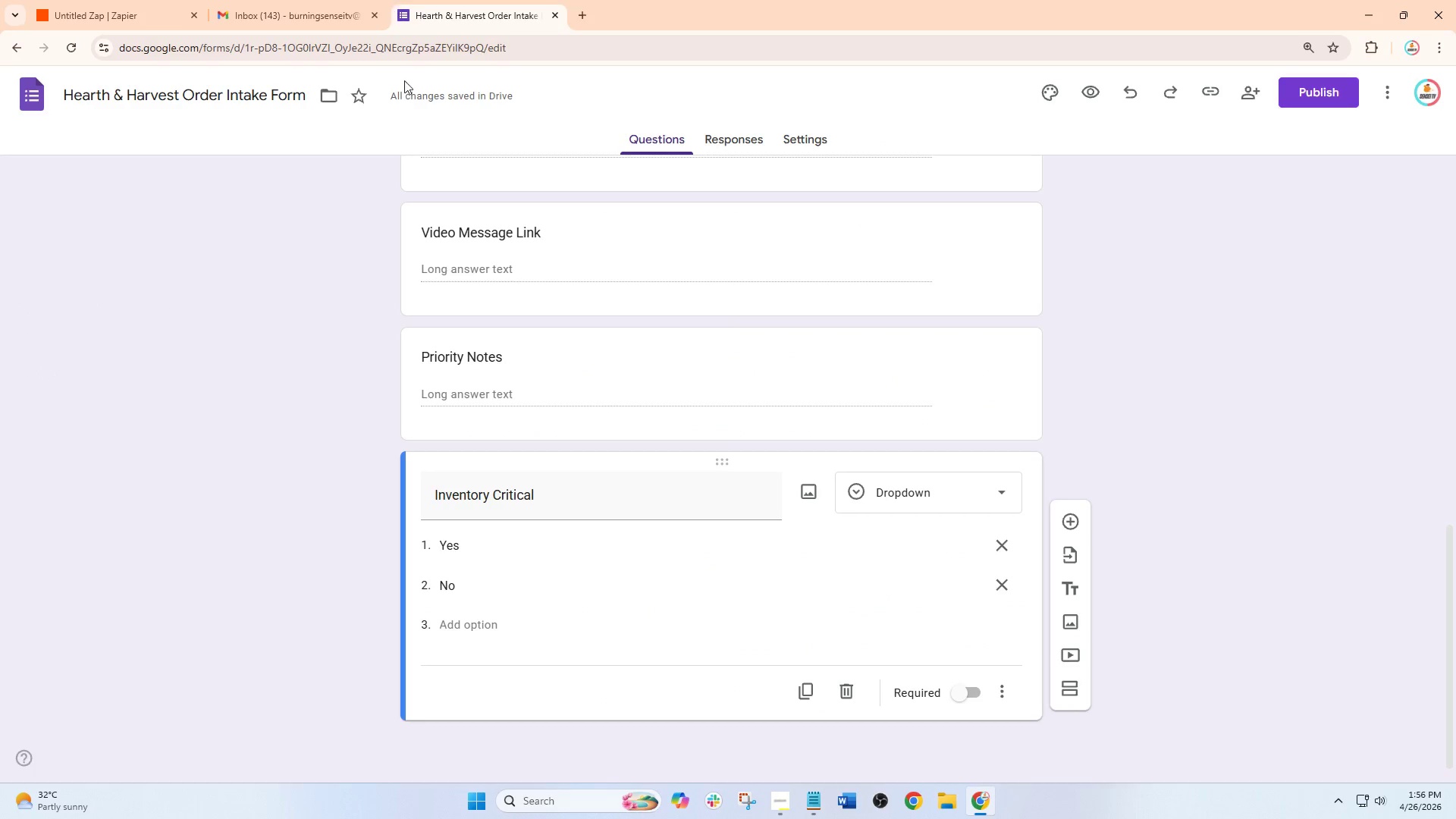 
scroll: coordinate [538, 391], scroll_direction: up, amount: 15.0
 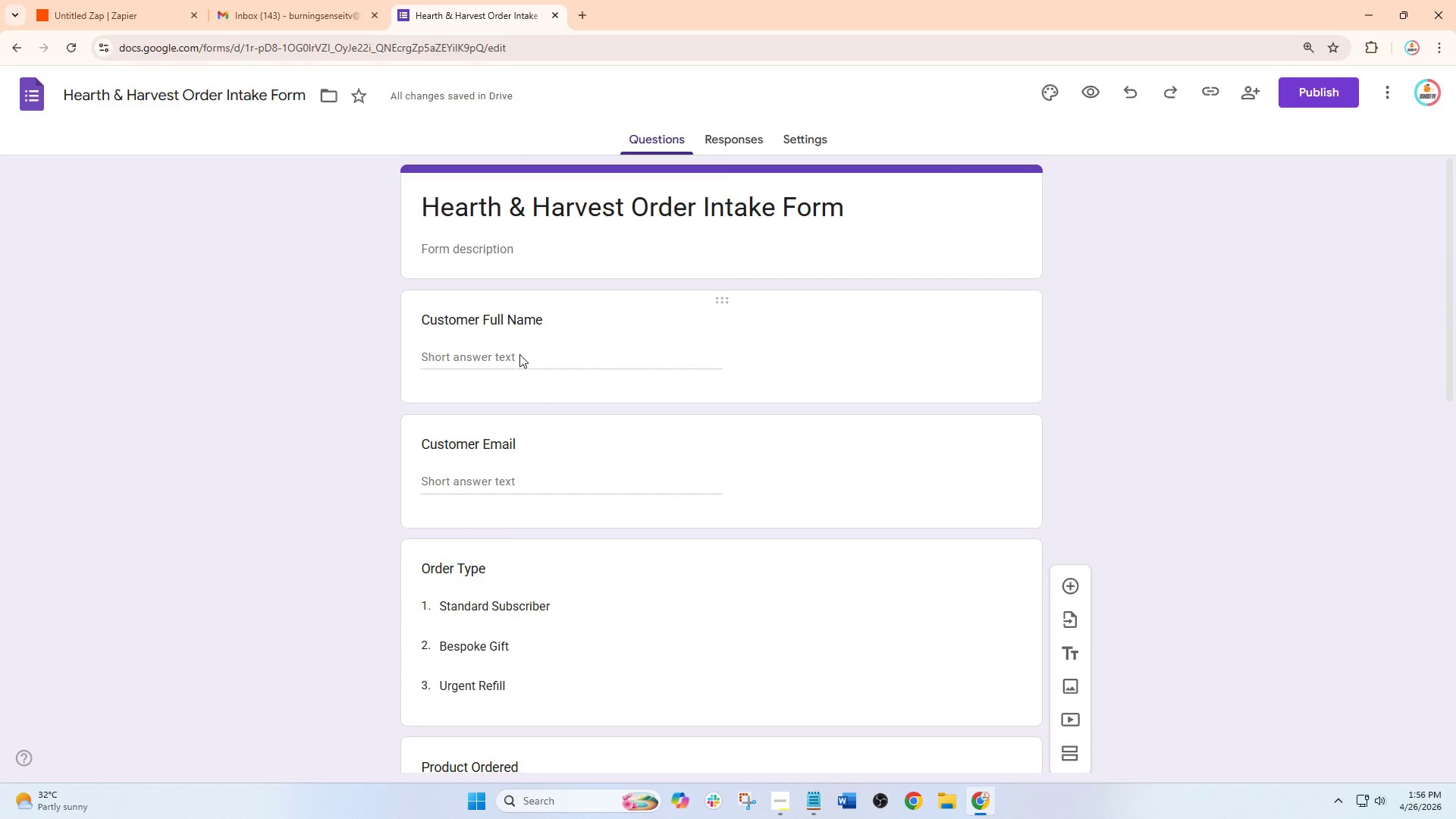 
left_click([519, 354])
 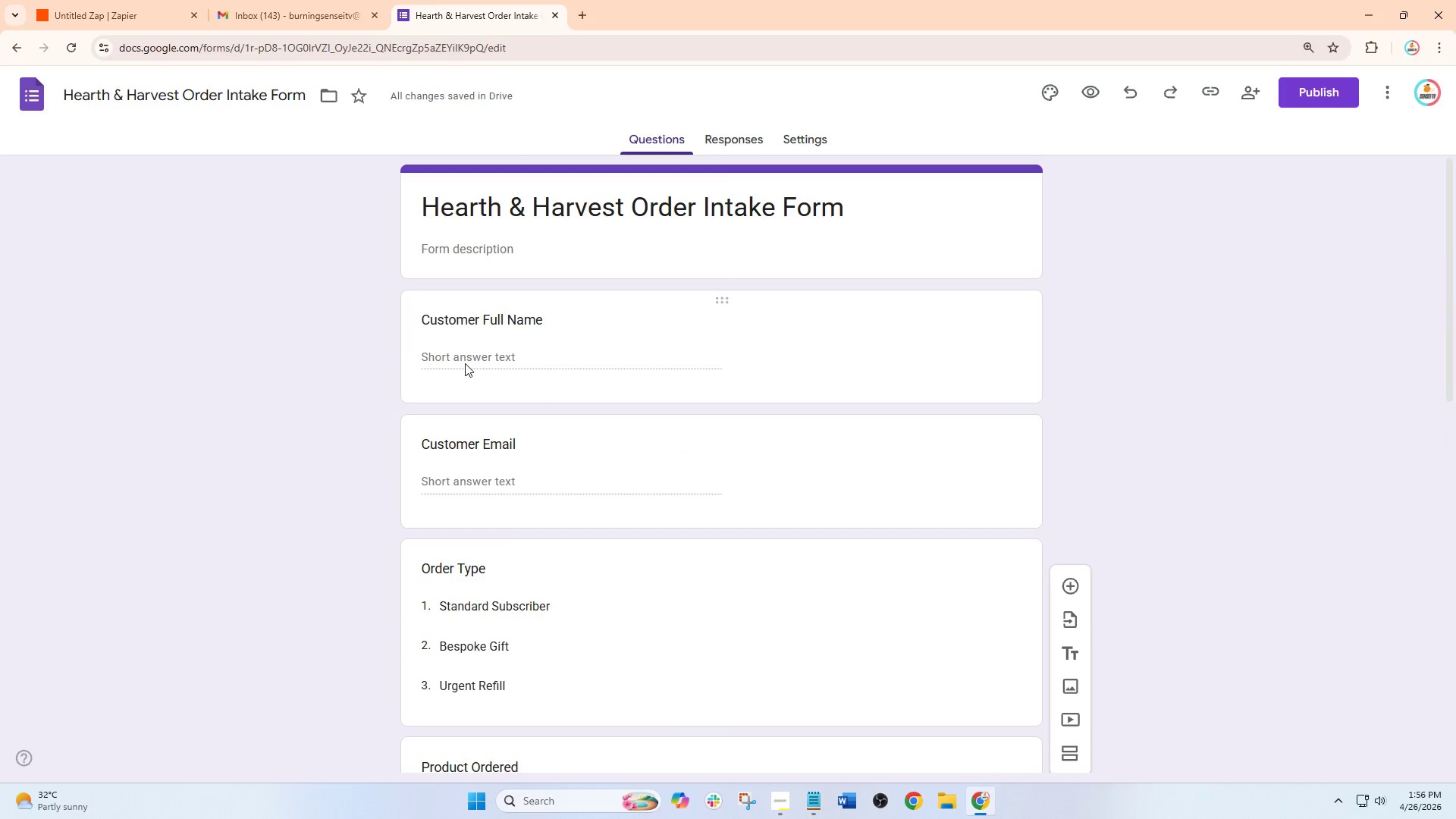 
double_click([466, 356])
 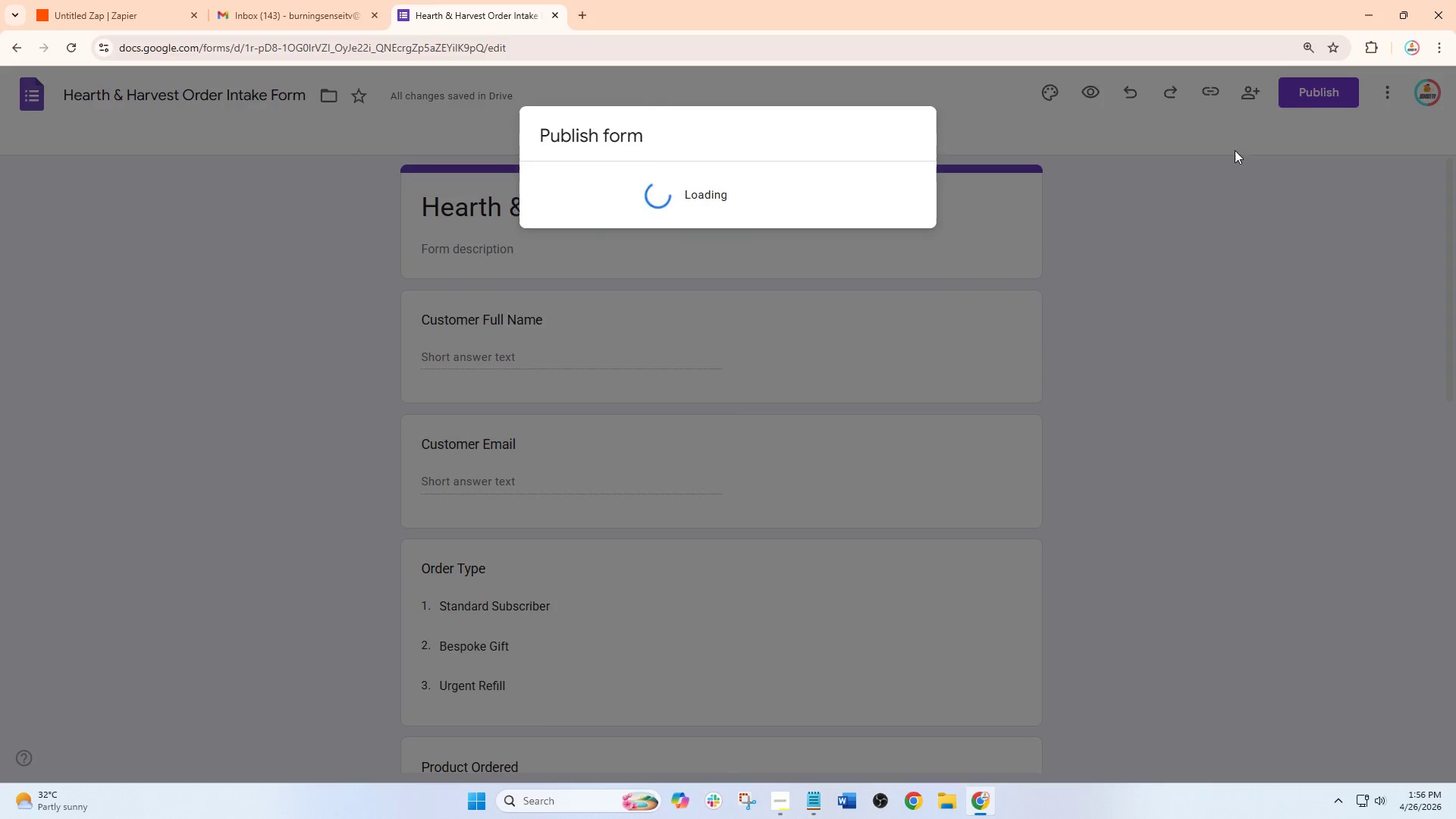 
left_click([873, 337])
 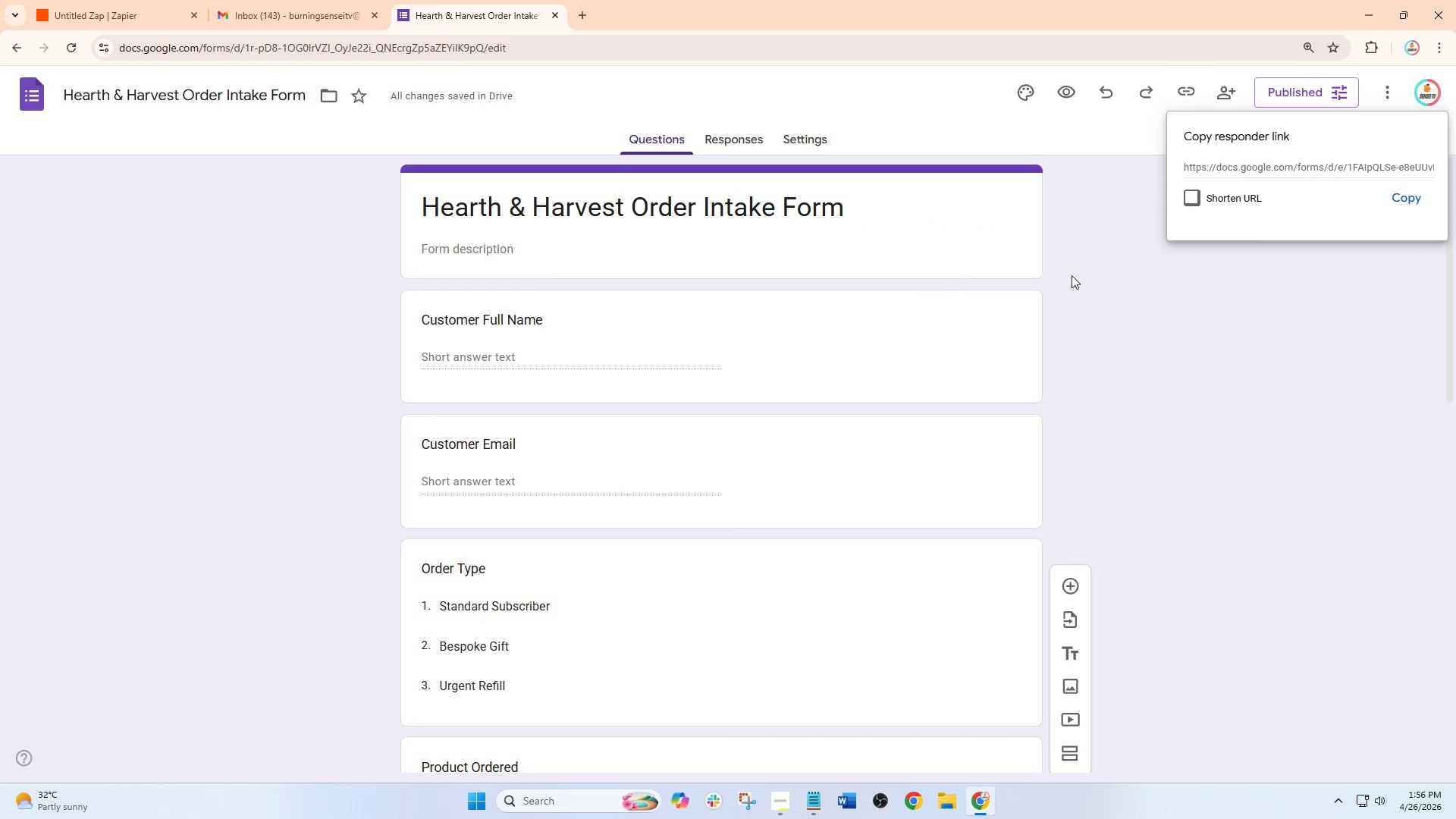 
left_click([1414, 193])
 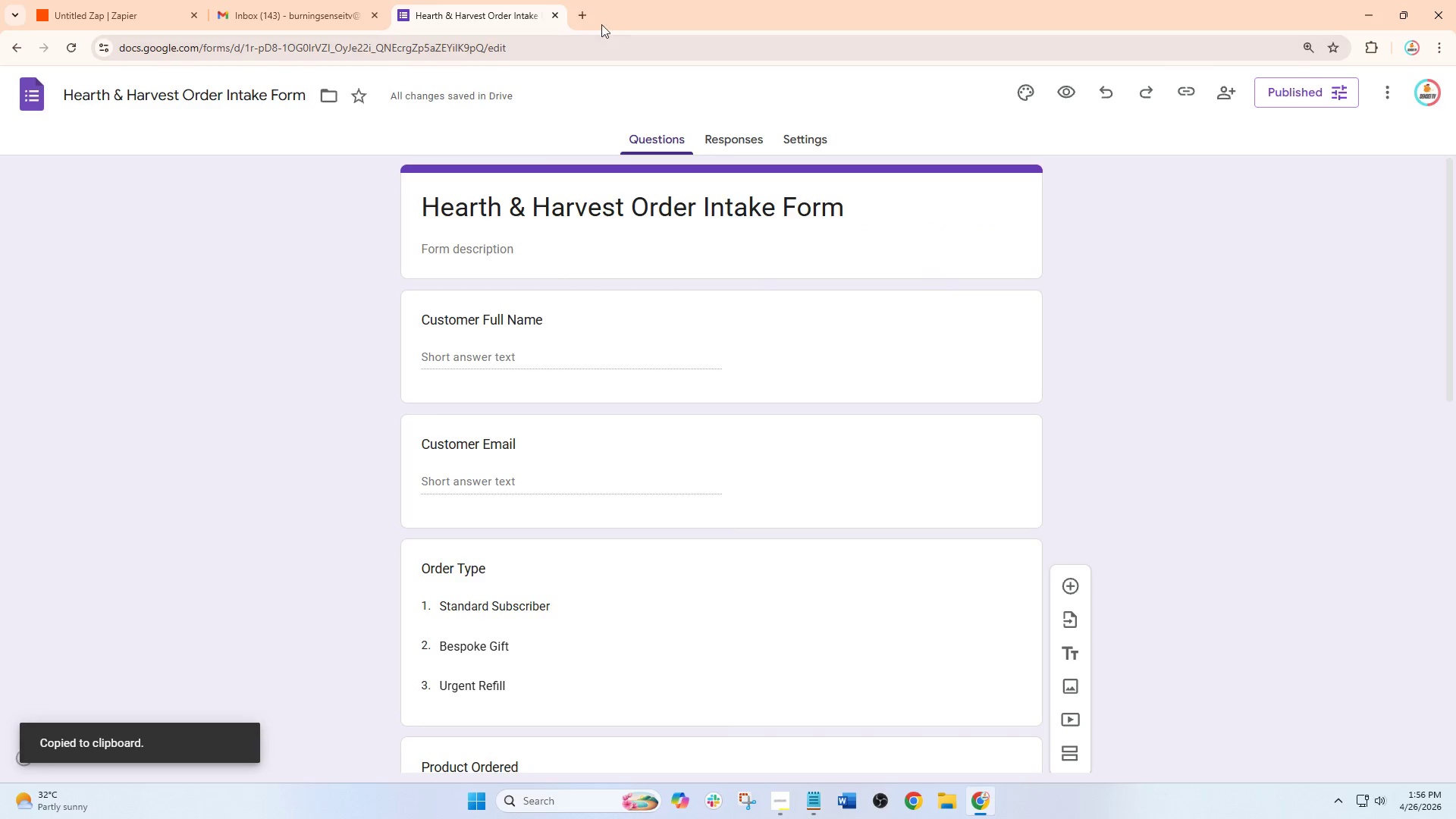 
left_click([573, 11])
 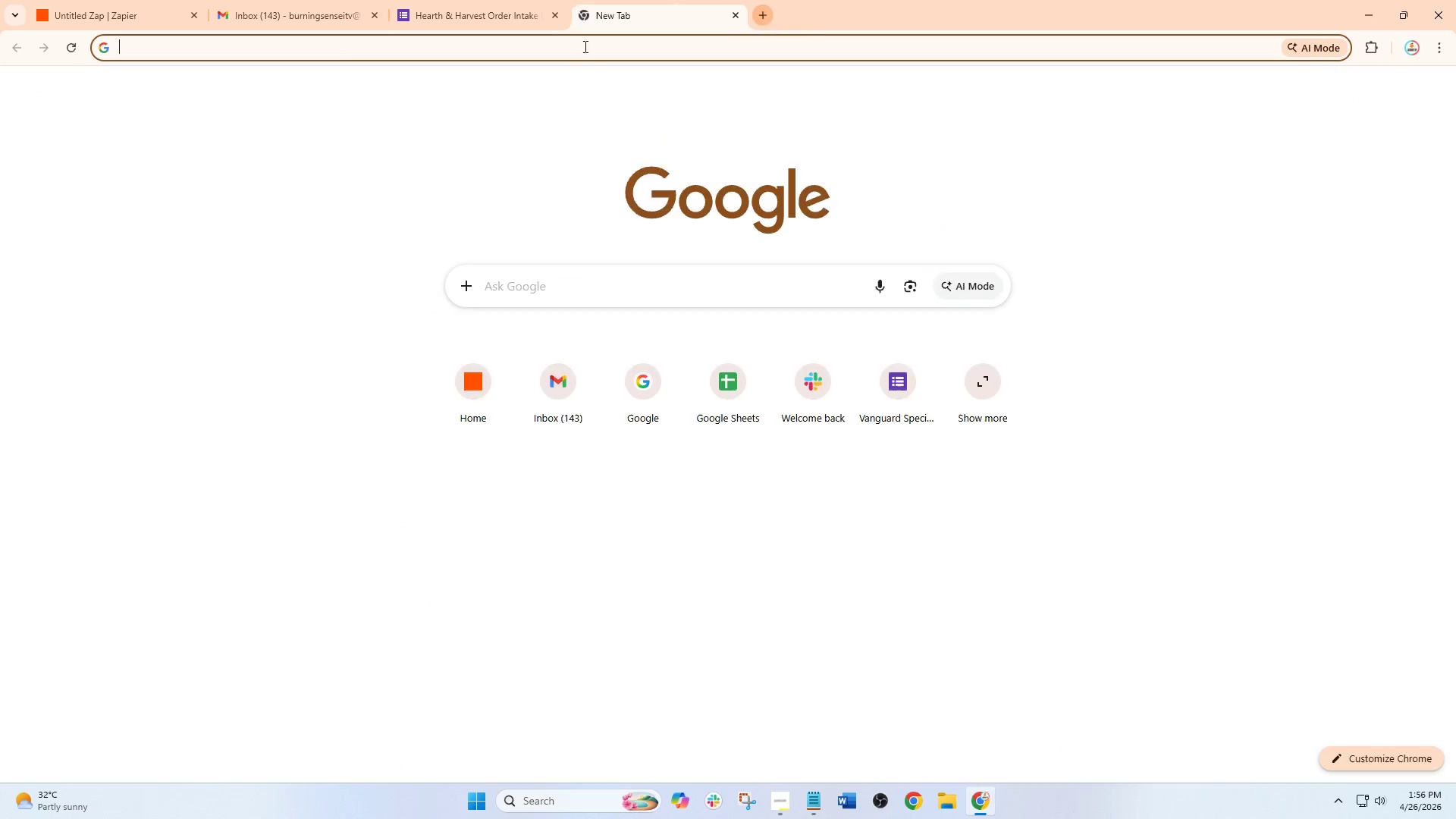 
key(Control+V)
 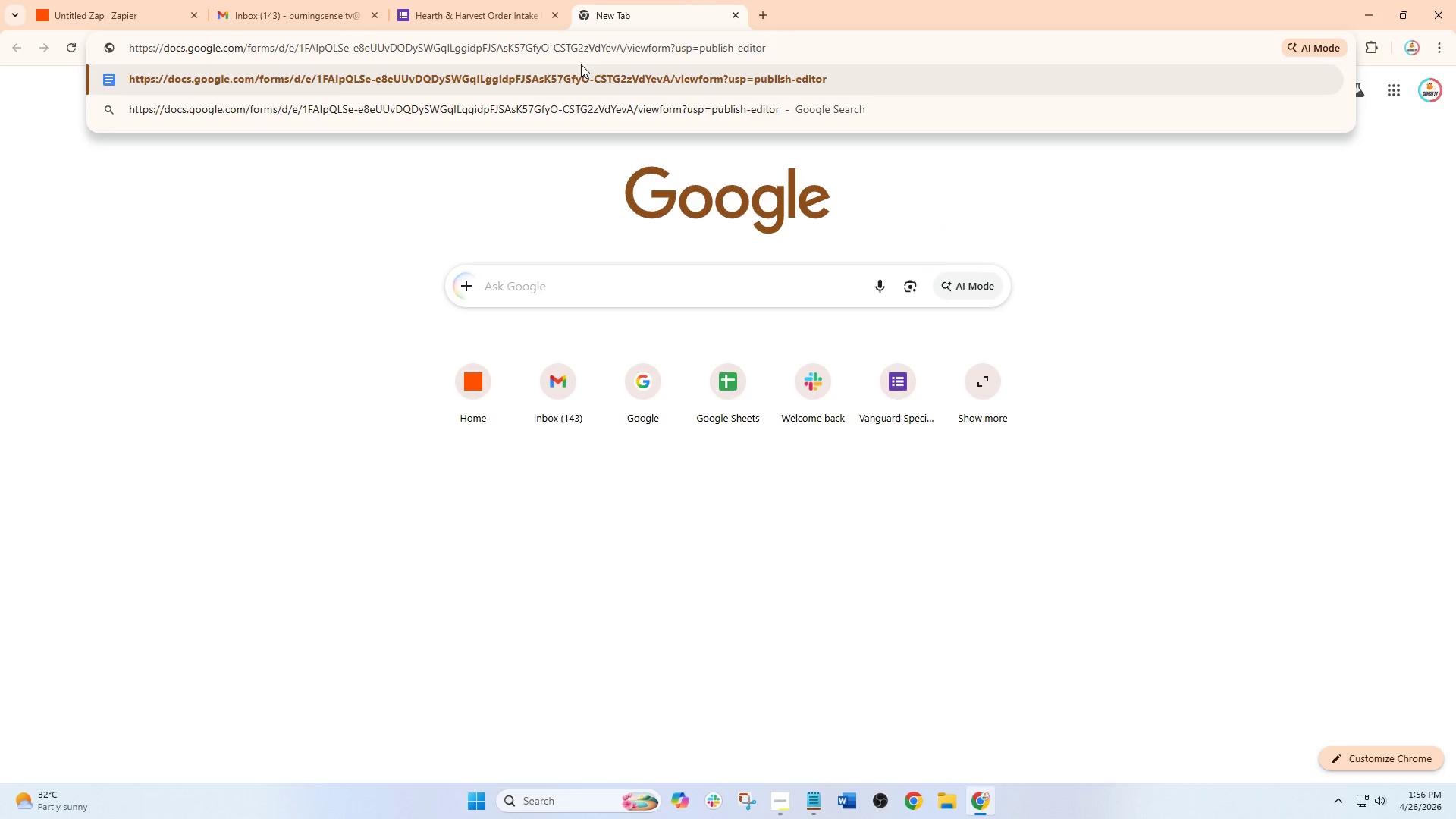 
key(Enter)
 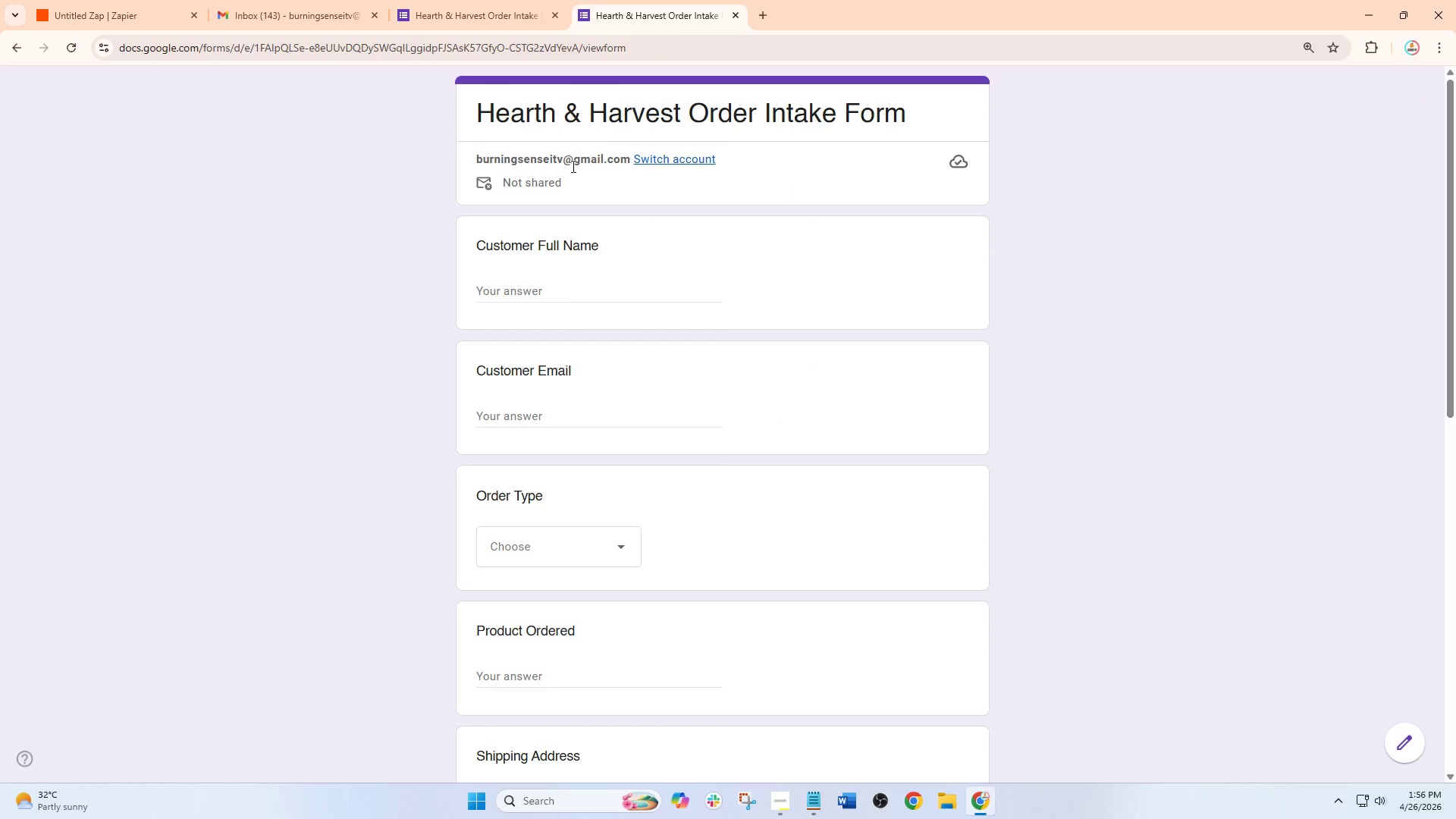 
left_click([525, 289])
 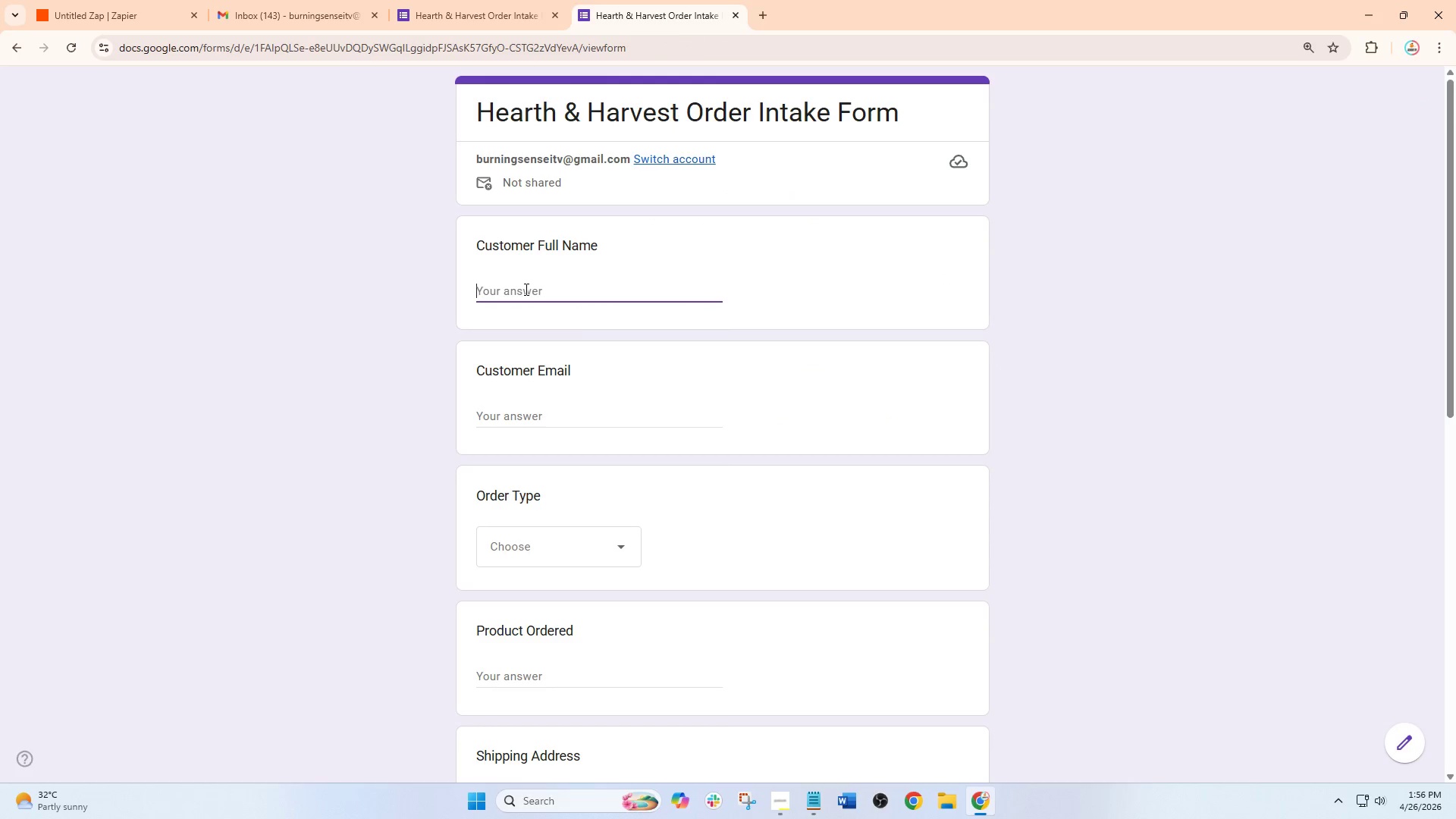 
type(Burn Senz)
 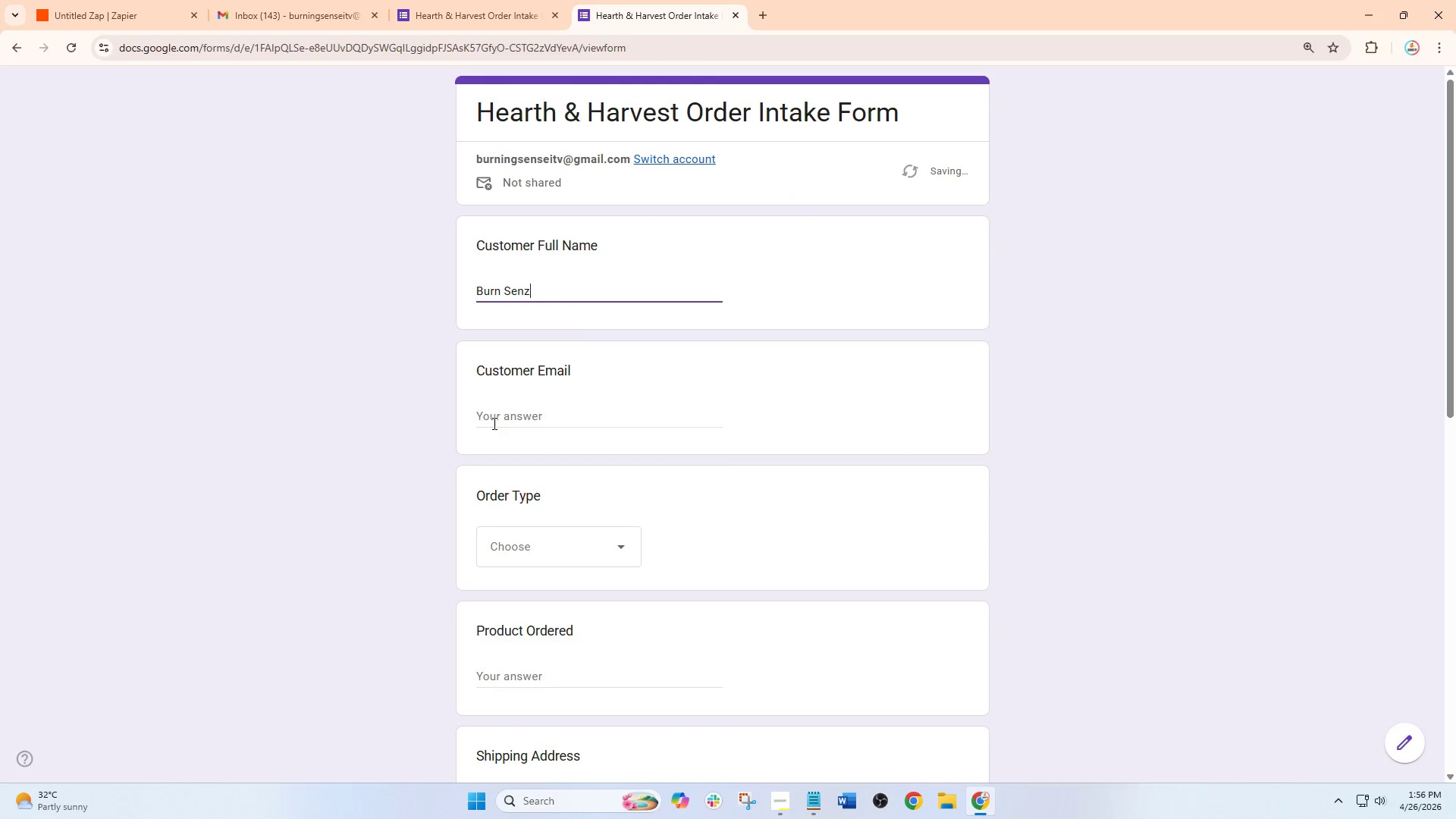 
left_click([503, 421])
 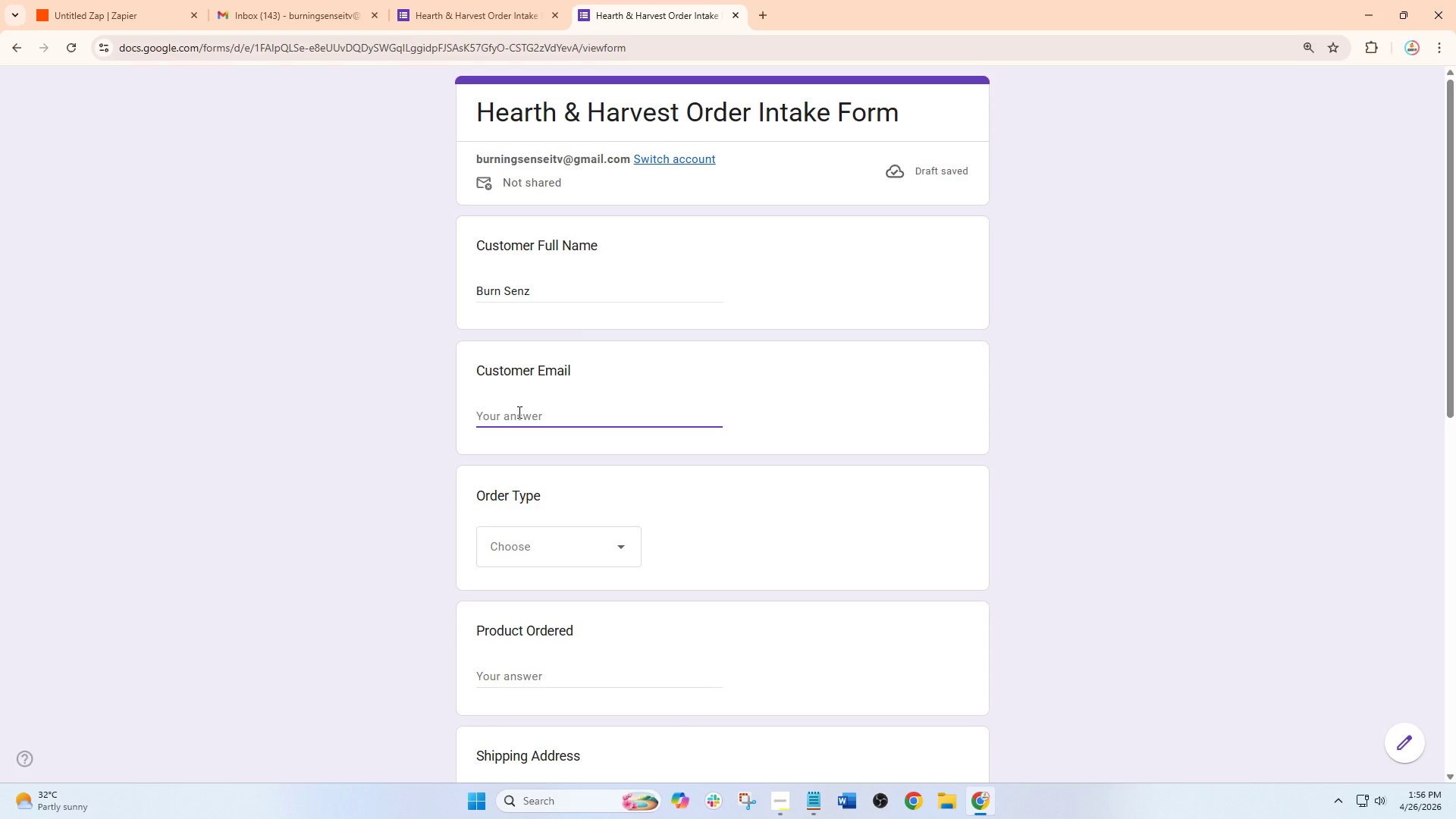 
type(burning)
 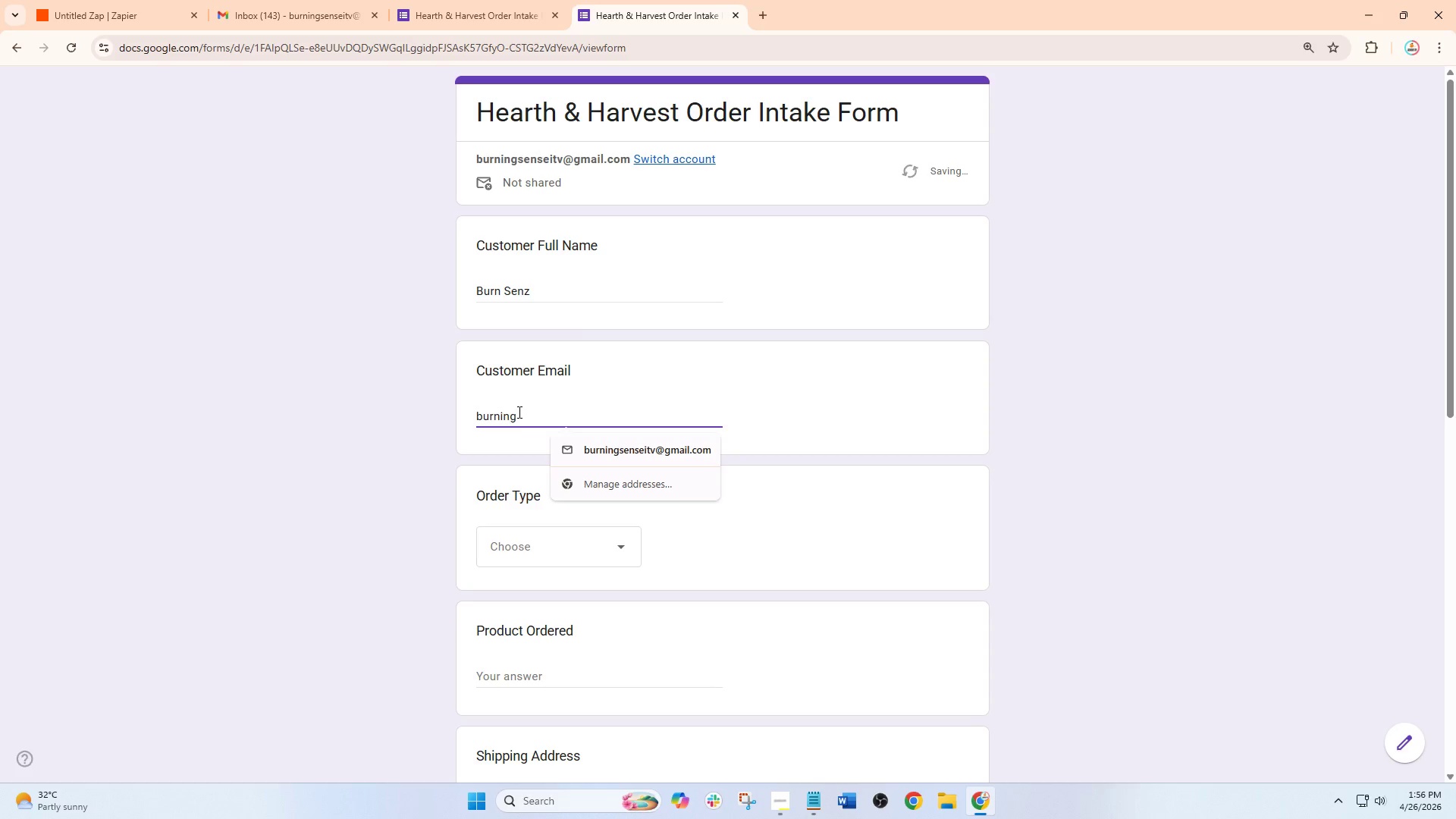 
left_click([613, 449])
 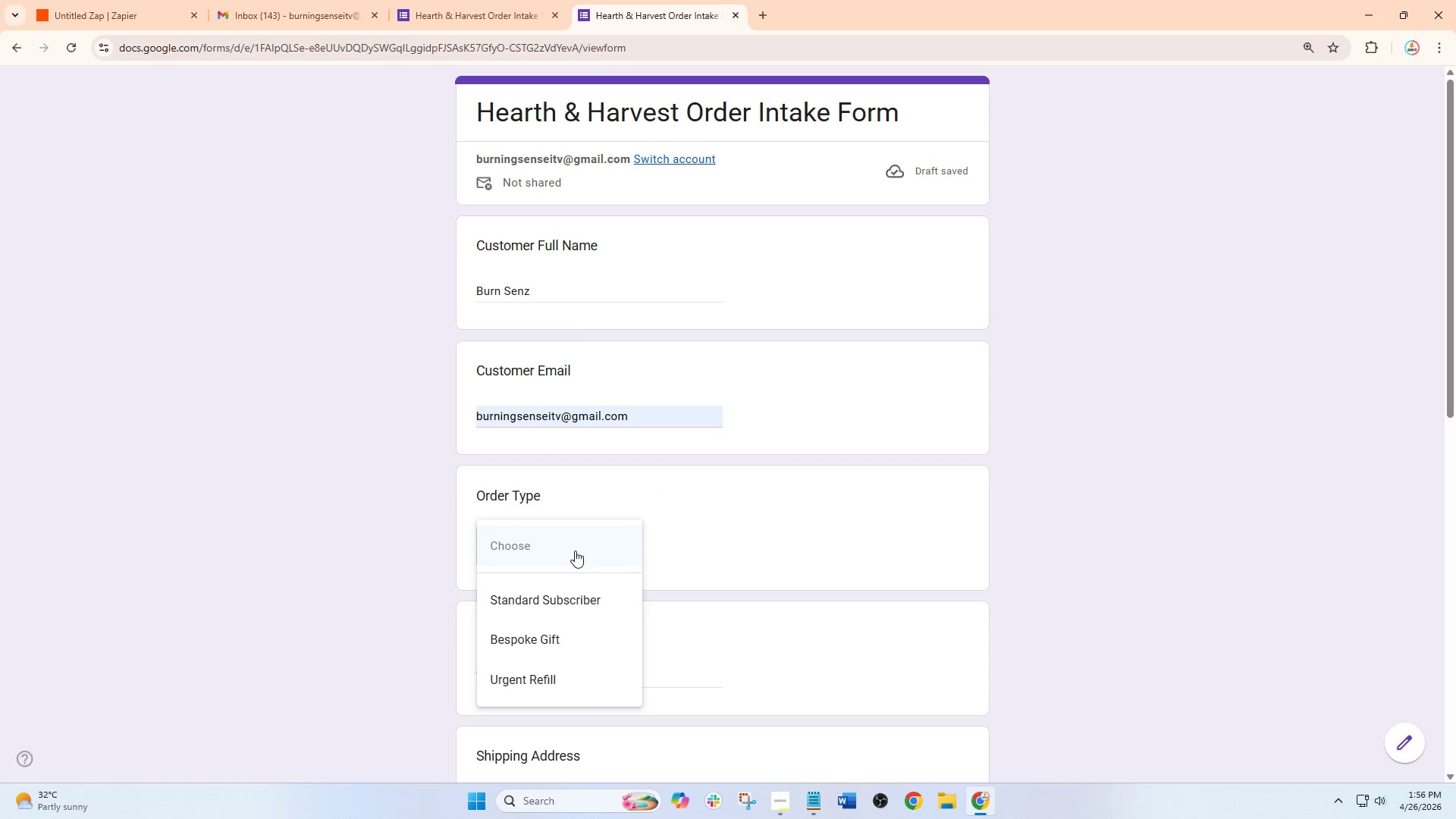 
left_click([543, 639])
 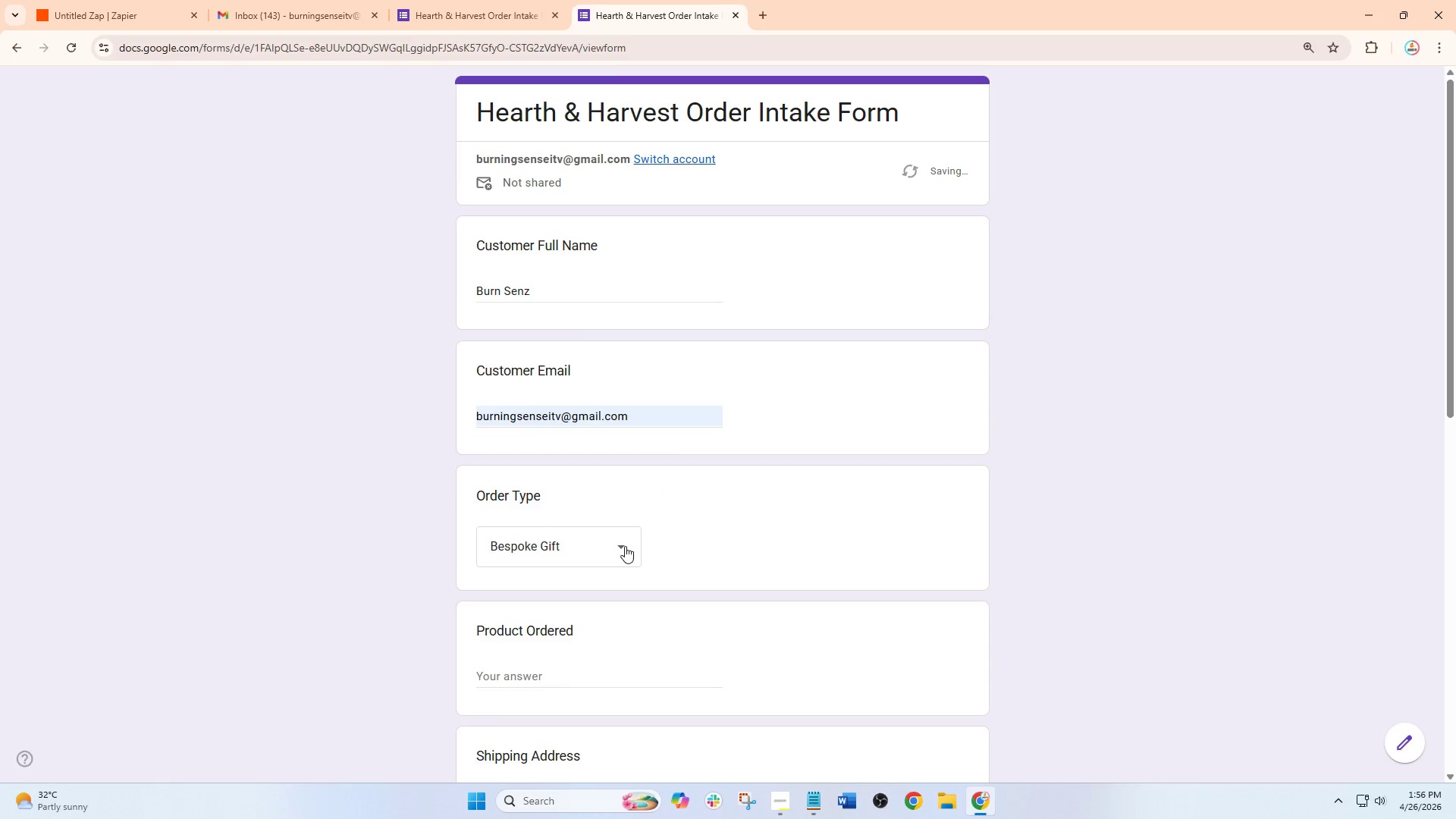 
left_click([570, 454])
 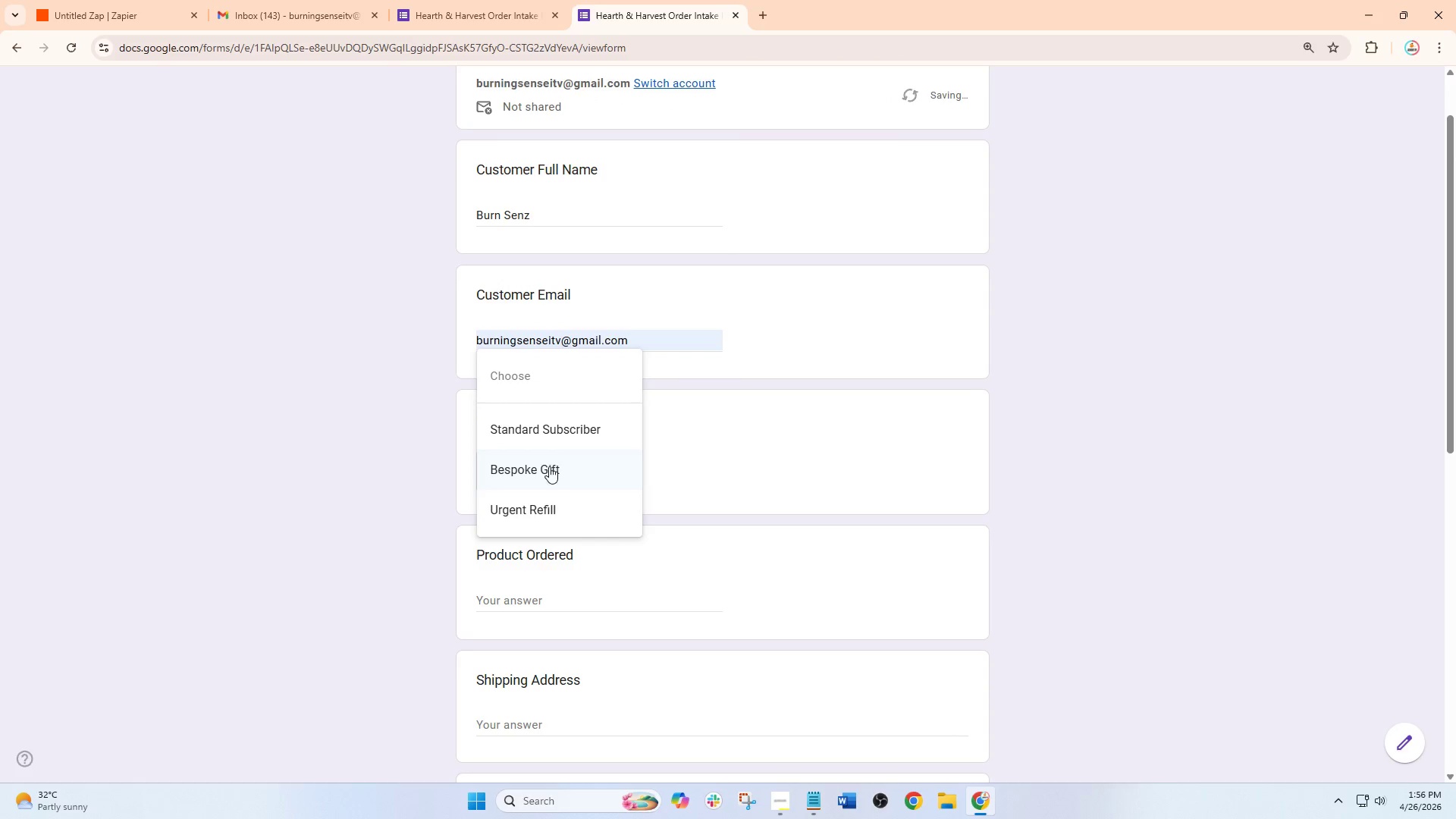 
scroll: coordinate [625, 546], scroll_direction: down, amount: 1.0
 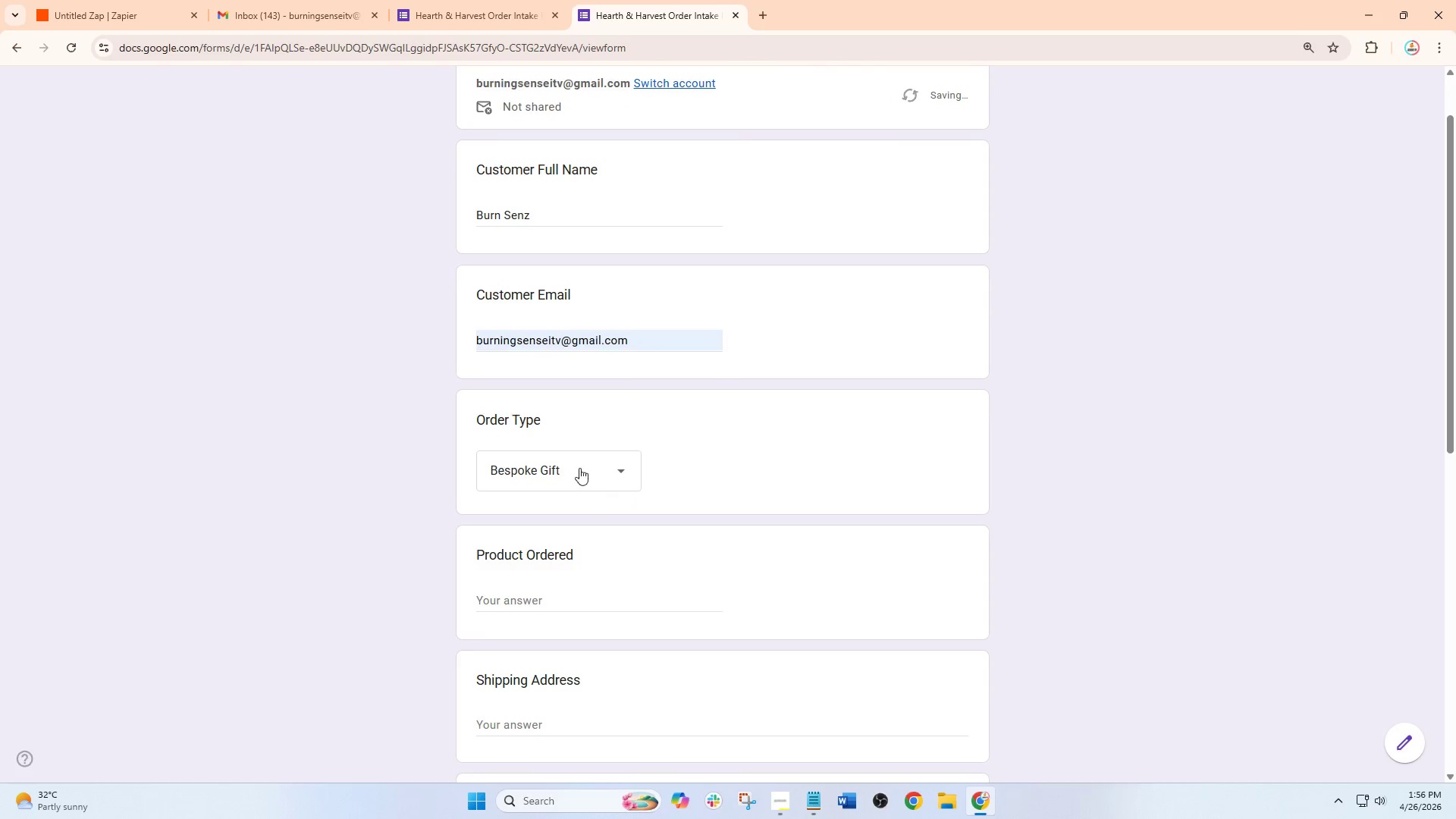 
left_click([552, 439])
 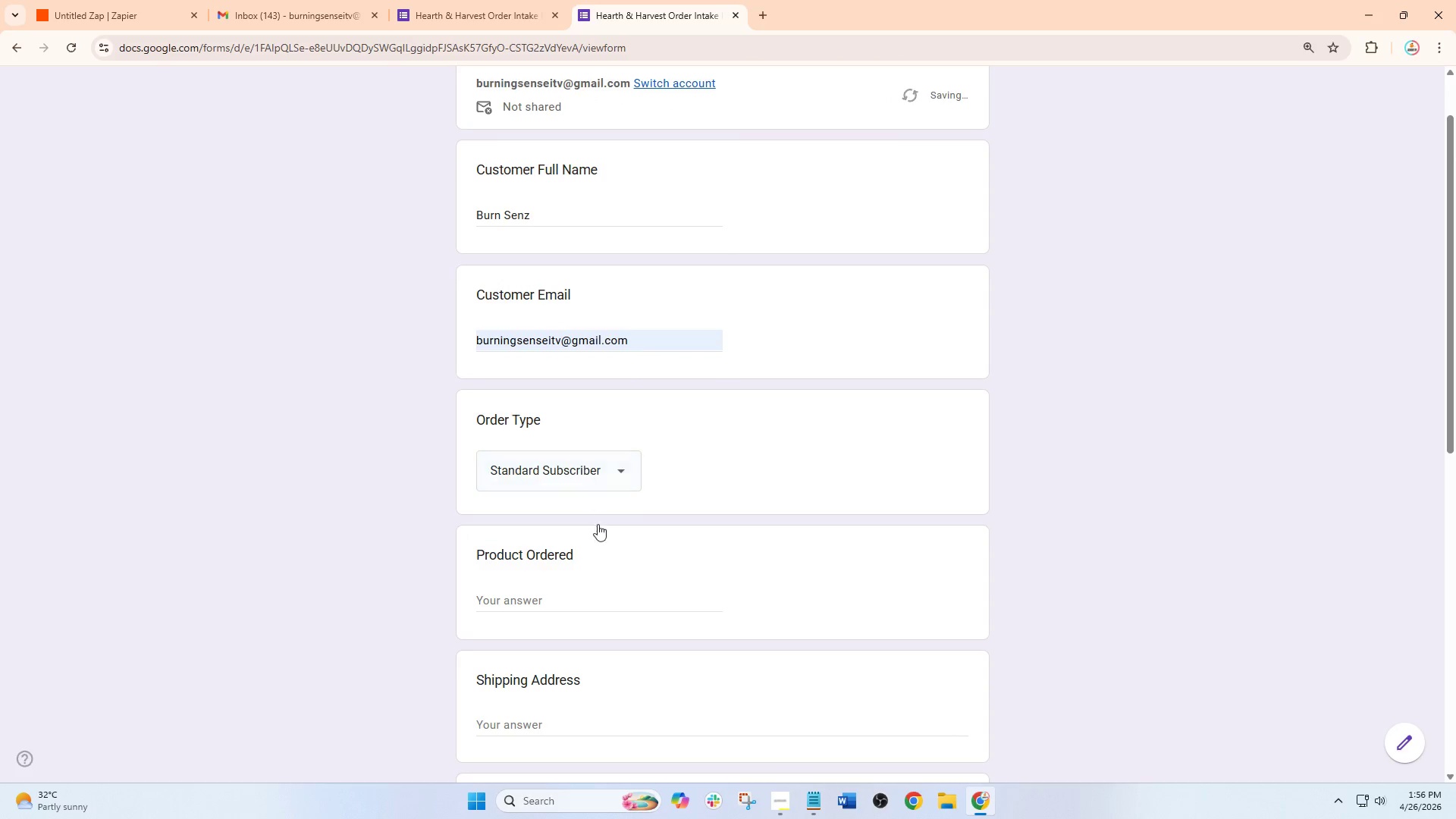 
scroll: coordinate [597, 563], scroll_direction: down, amount: 2.0
 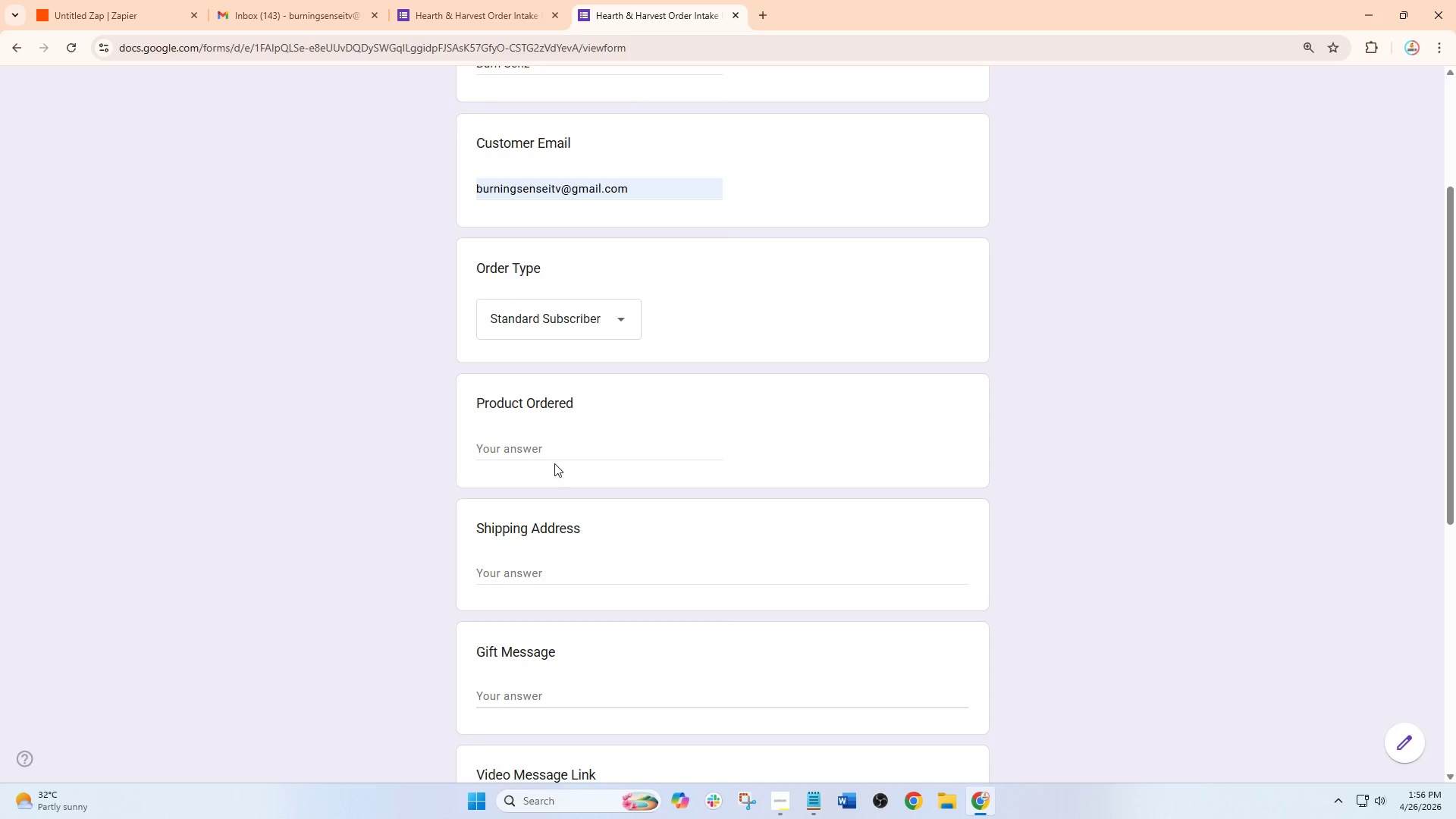 
left_click([550, 454])
 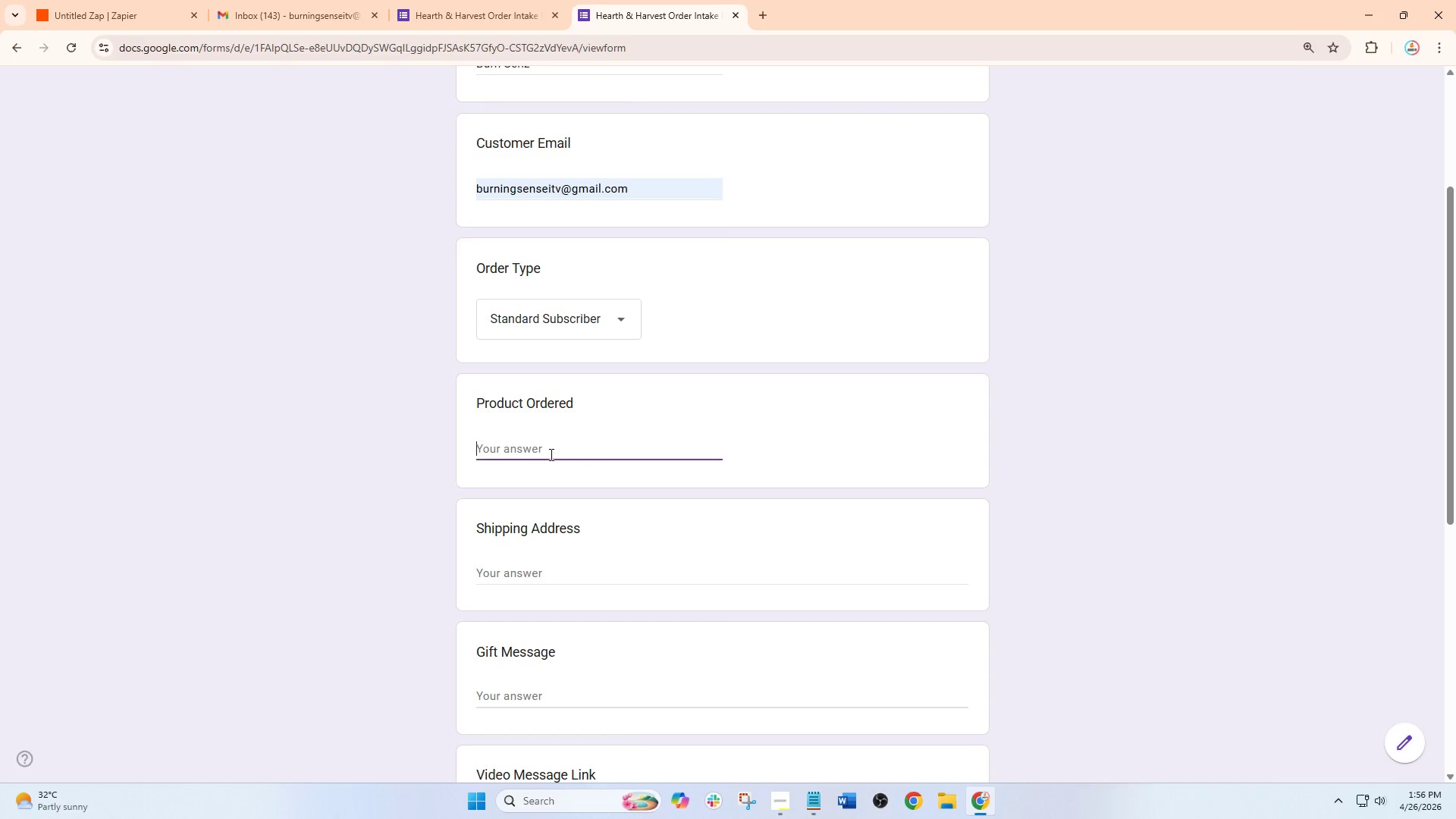 
type(Lava)
 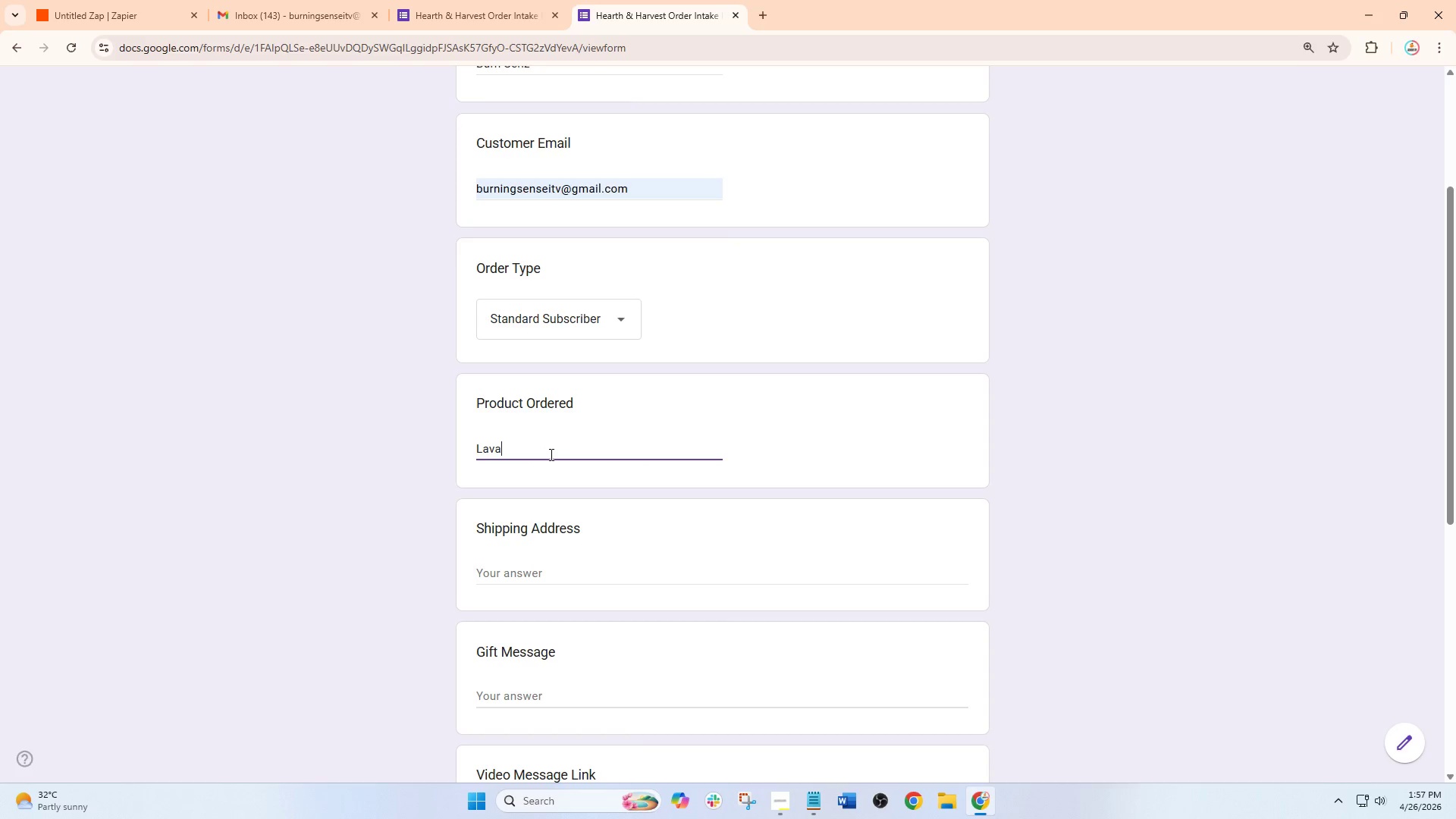 
key(Backspace)
key(Backspace)
key(Backspace)
type(avender Sleep Box)
 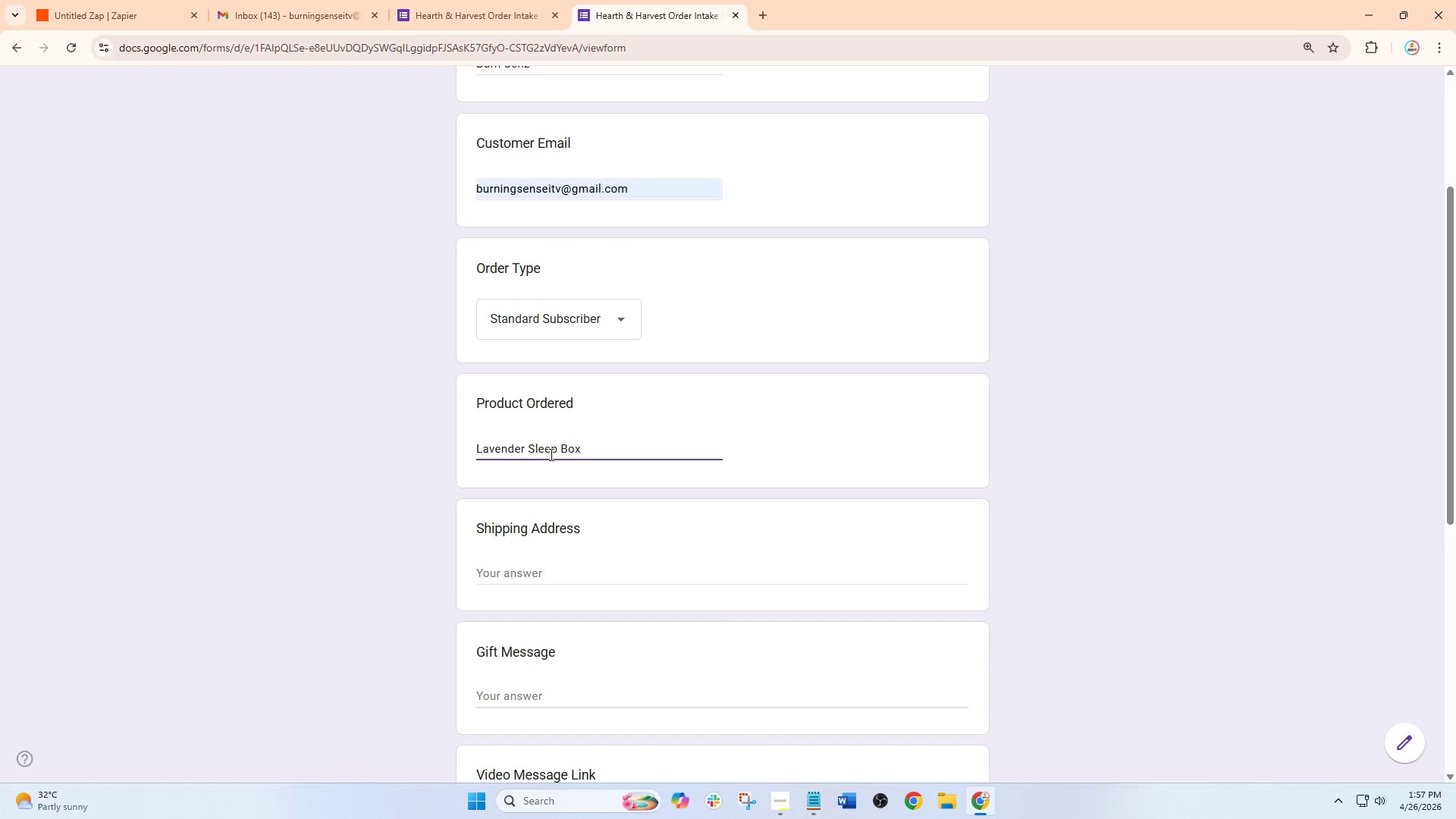 
left_click([529, 565])
 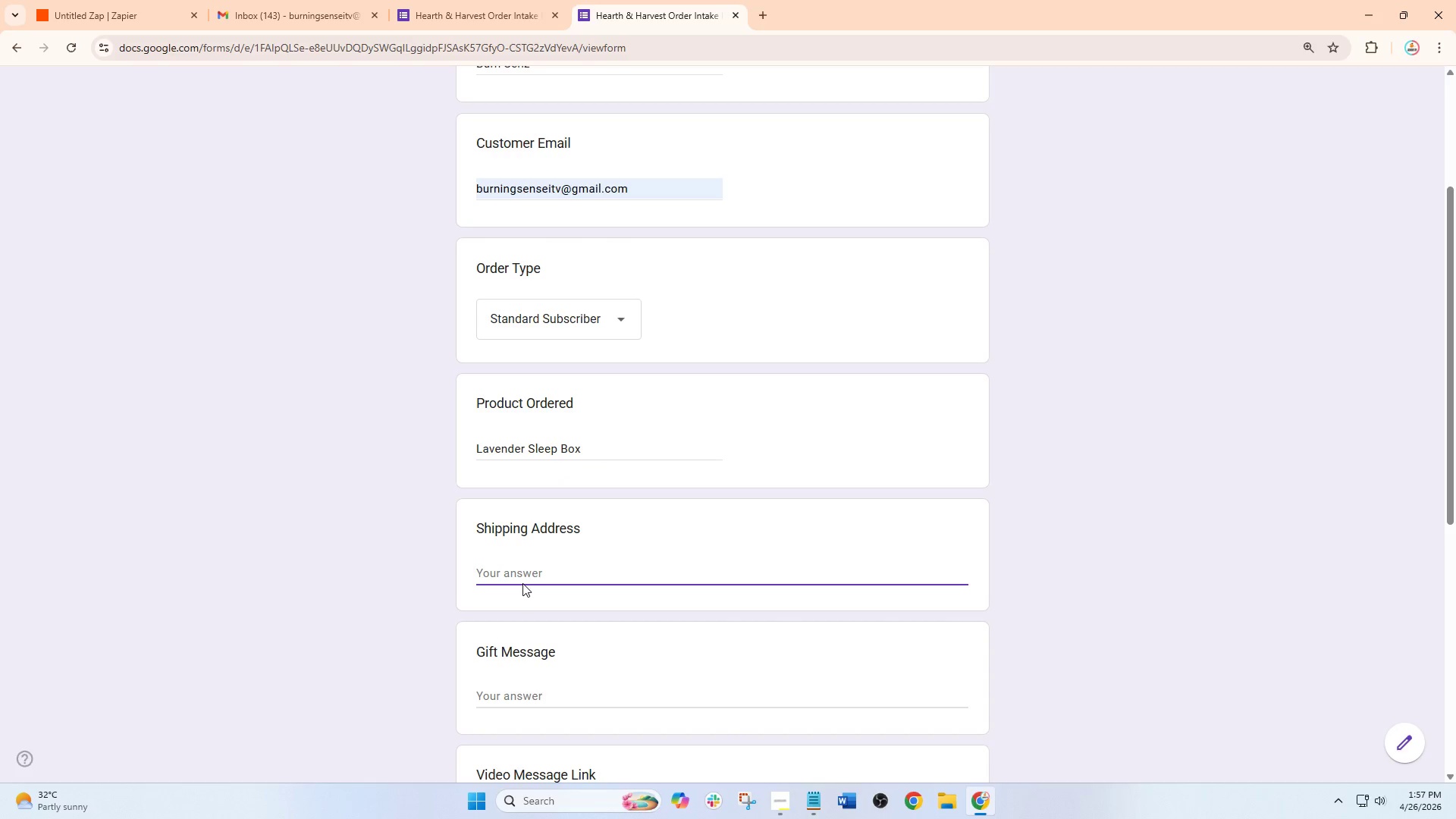 
type(142 Rosewood Lane, Austin, TX 7879)
key(Backspace)
type(04)
 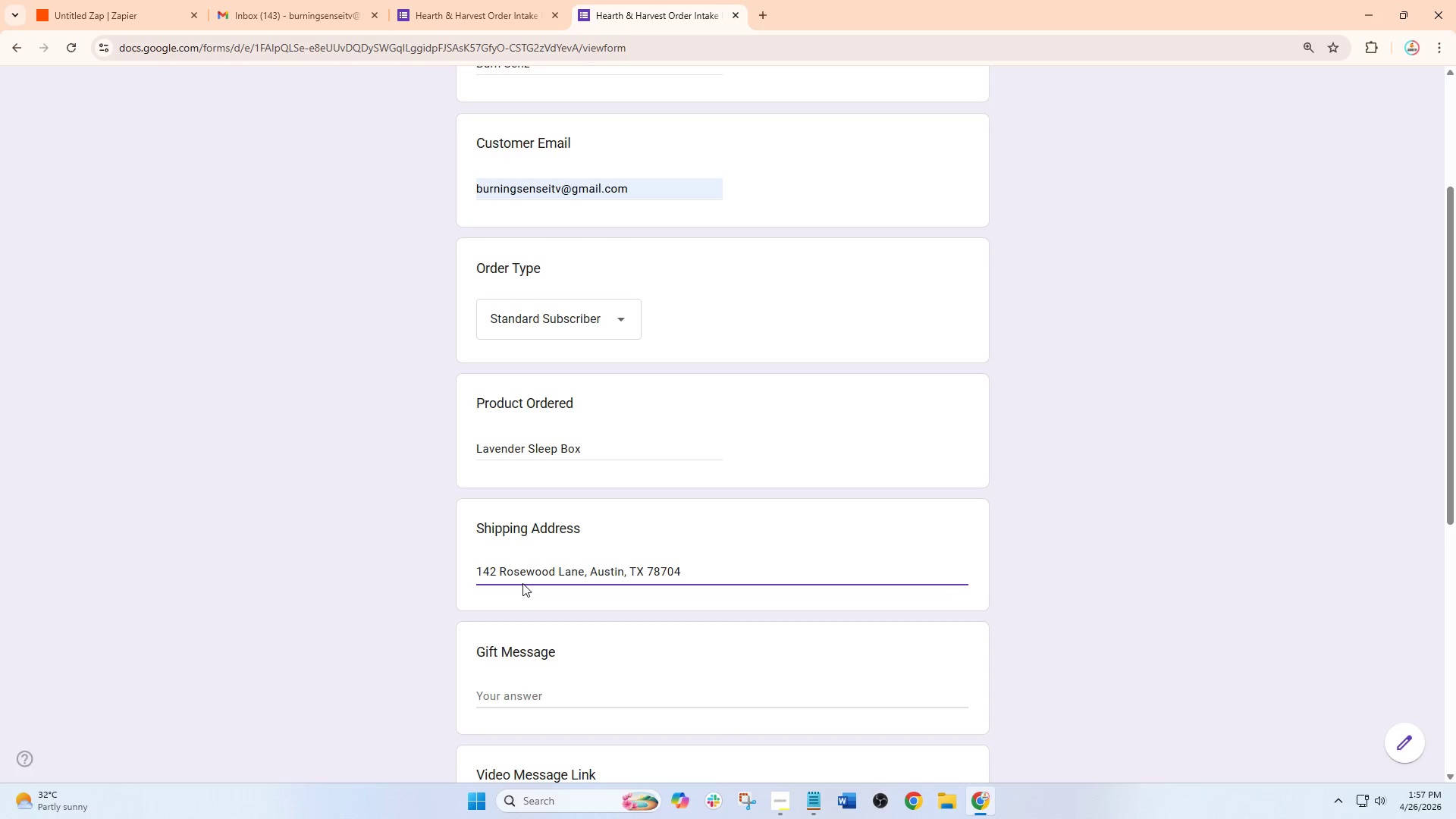 
wait(5.26)
 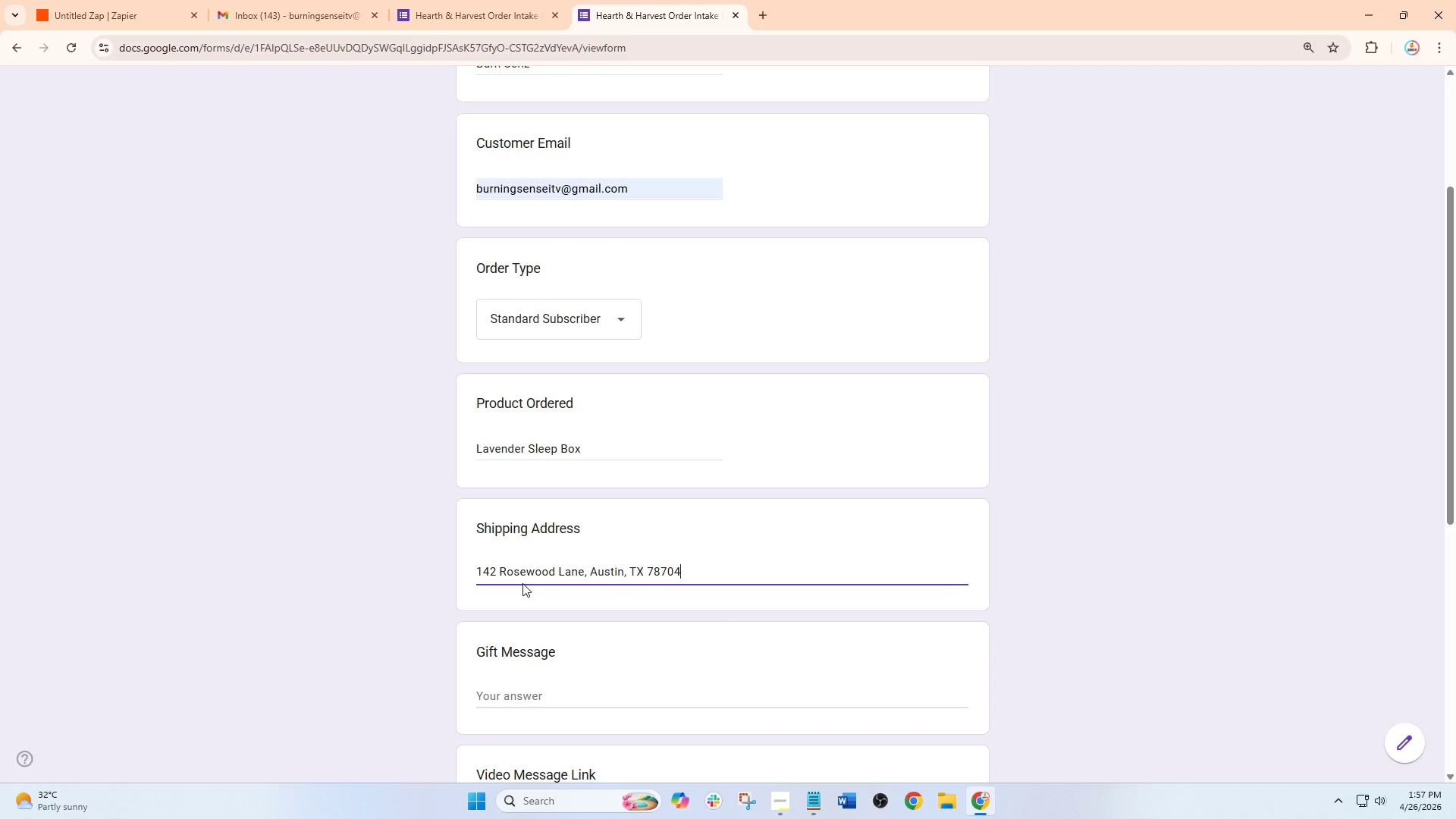 
scroll: coordinate [593, 633], scroll_direction: down, amount: 1.0
 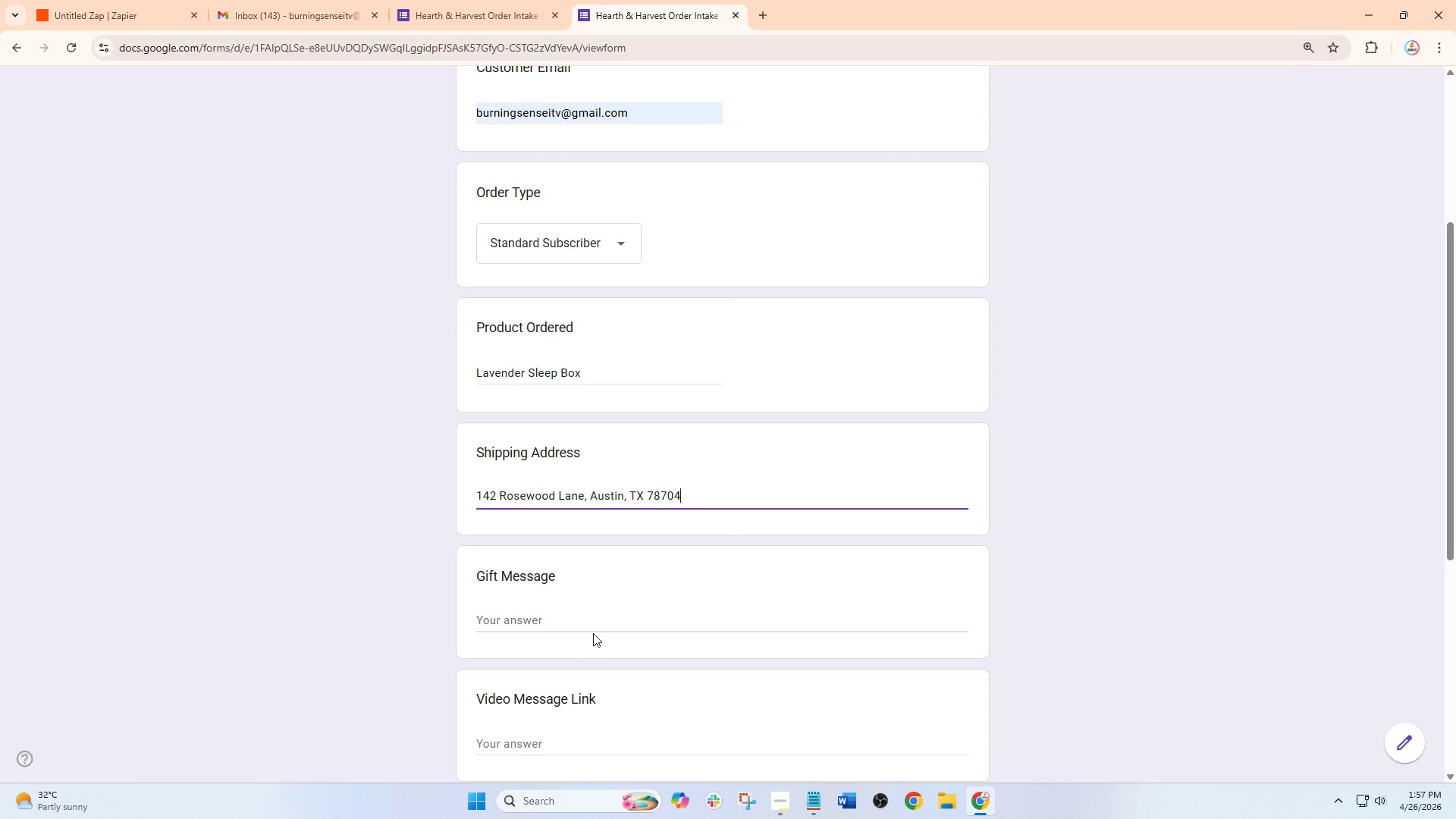 
wait(5.27)
 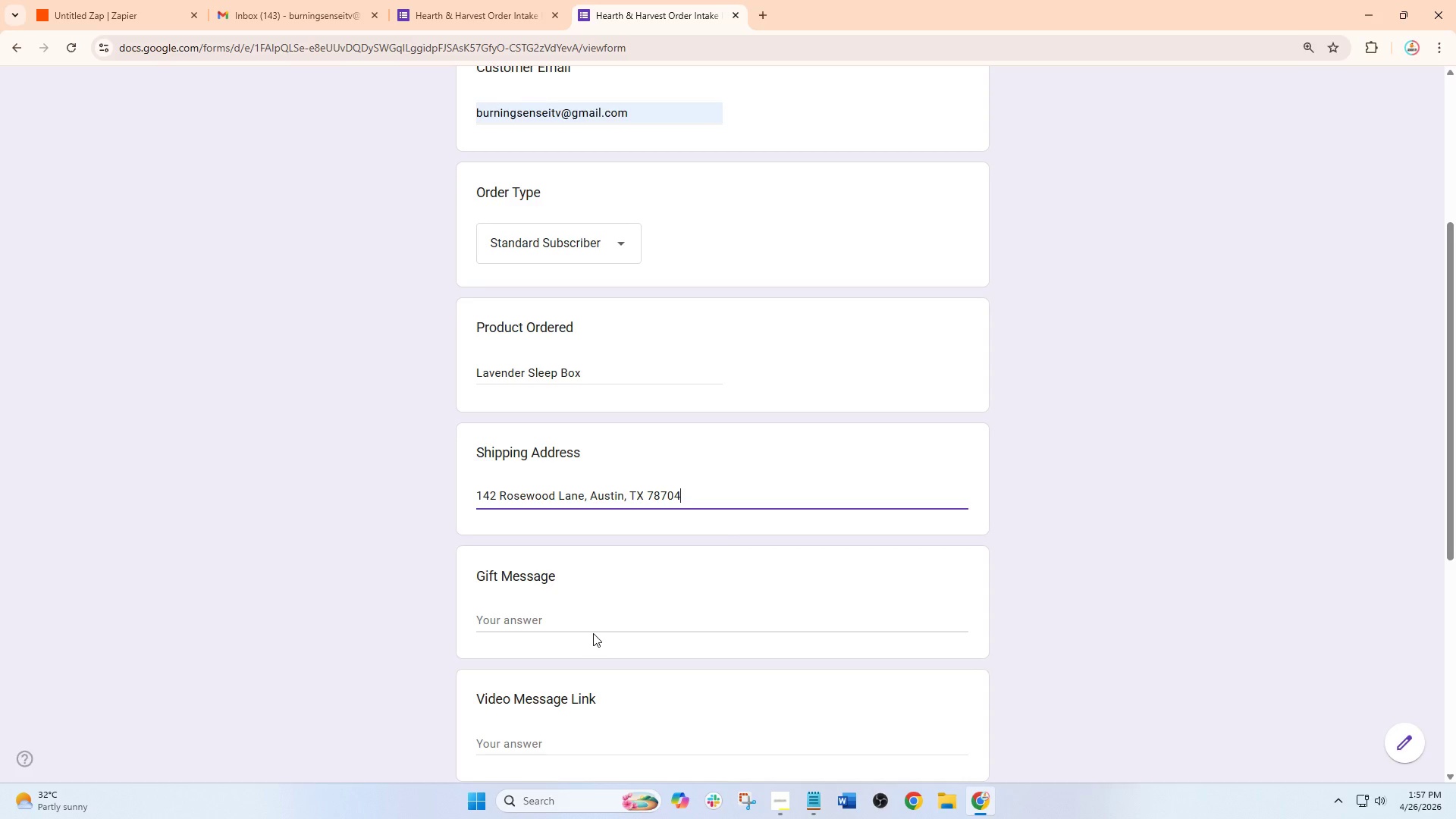 
left_click([554, 623])
 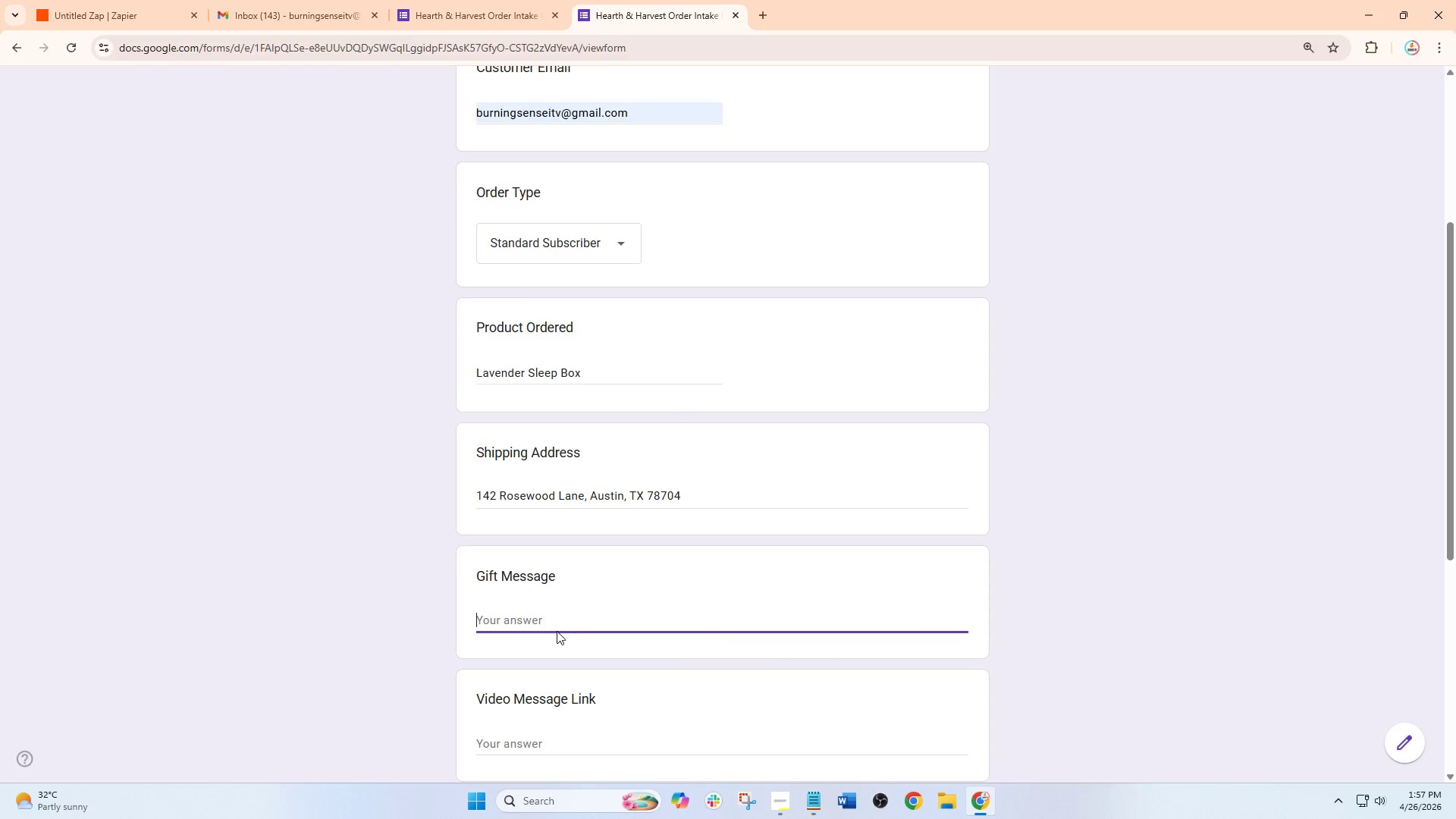 
scroll: coordinate [571, 629], scroll_direction: down, amount: 3.0
 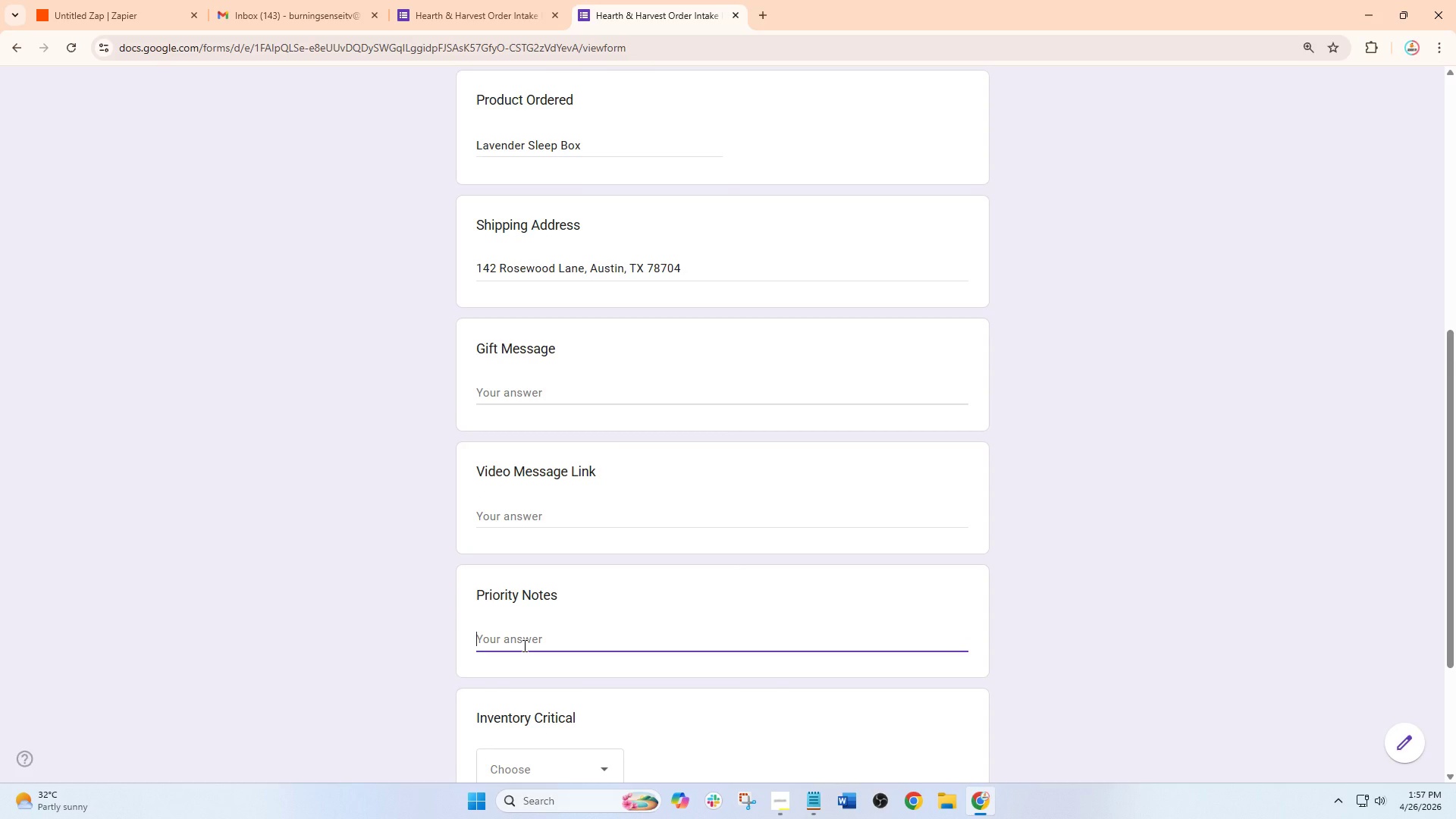 
wait(8.55)
 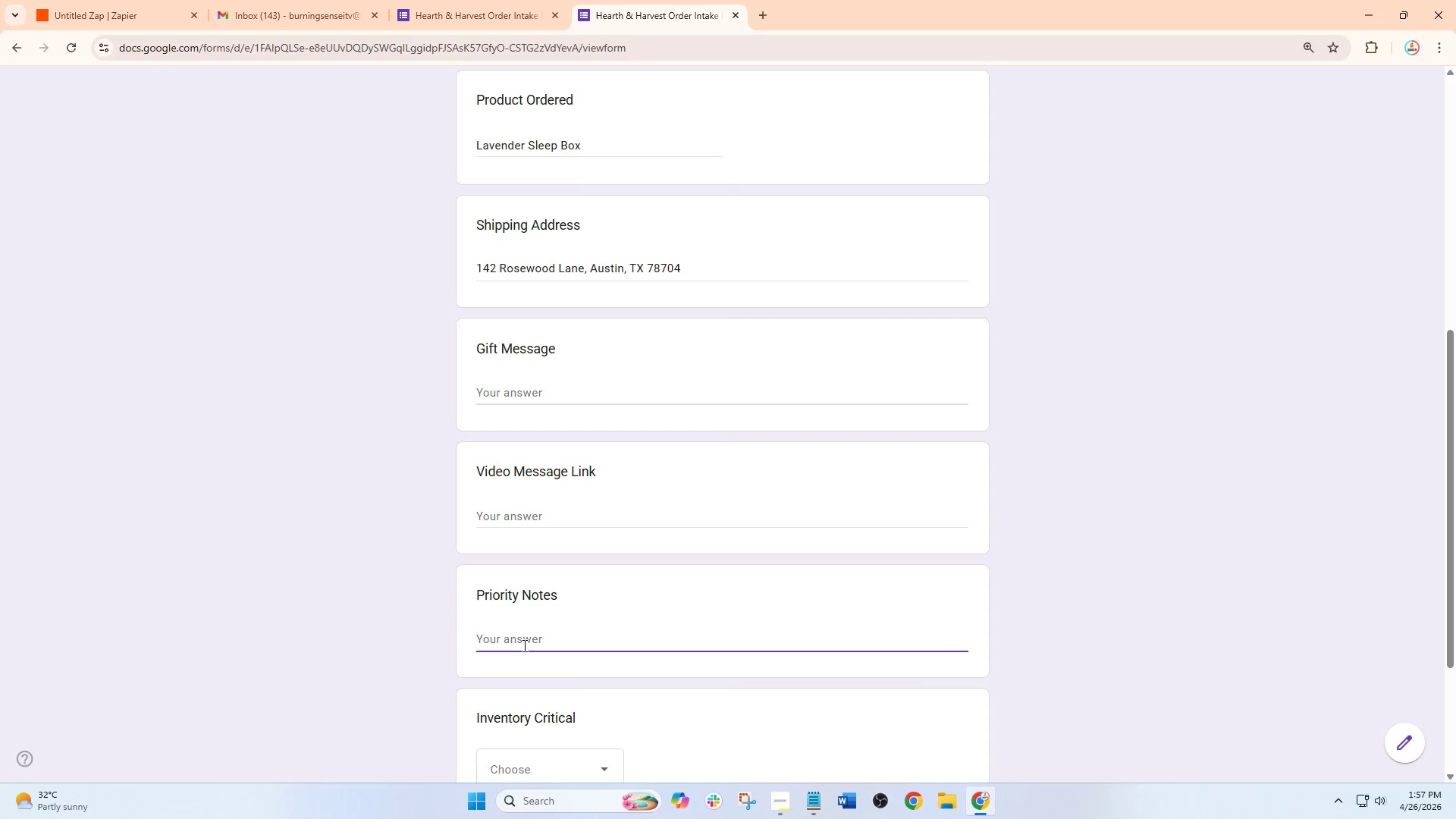 
type(Monmt)
key(Backspace)
key(Backspace)
key(Backspace)
type(nm)
key(Backspace)
type(thly Renewwa)
key(Backspace)
key(Backspace)
type(al Order)
 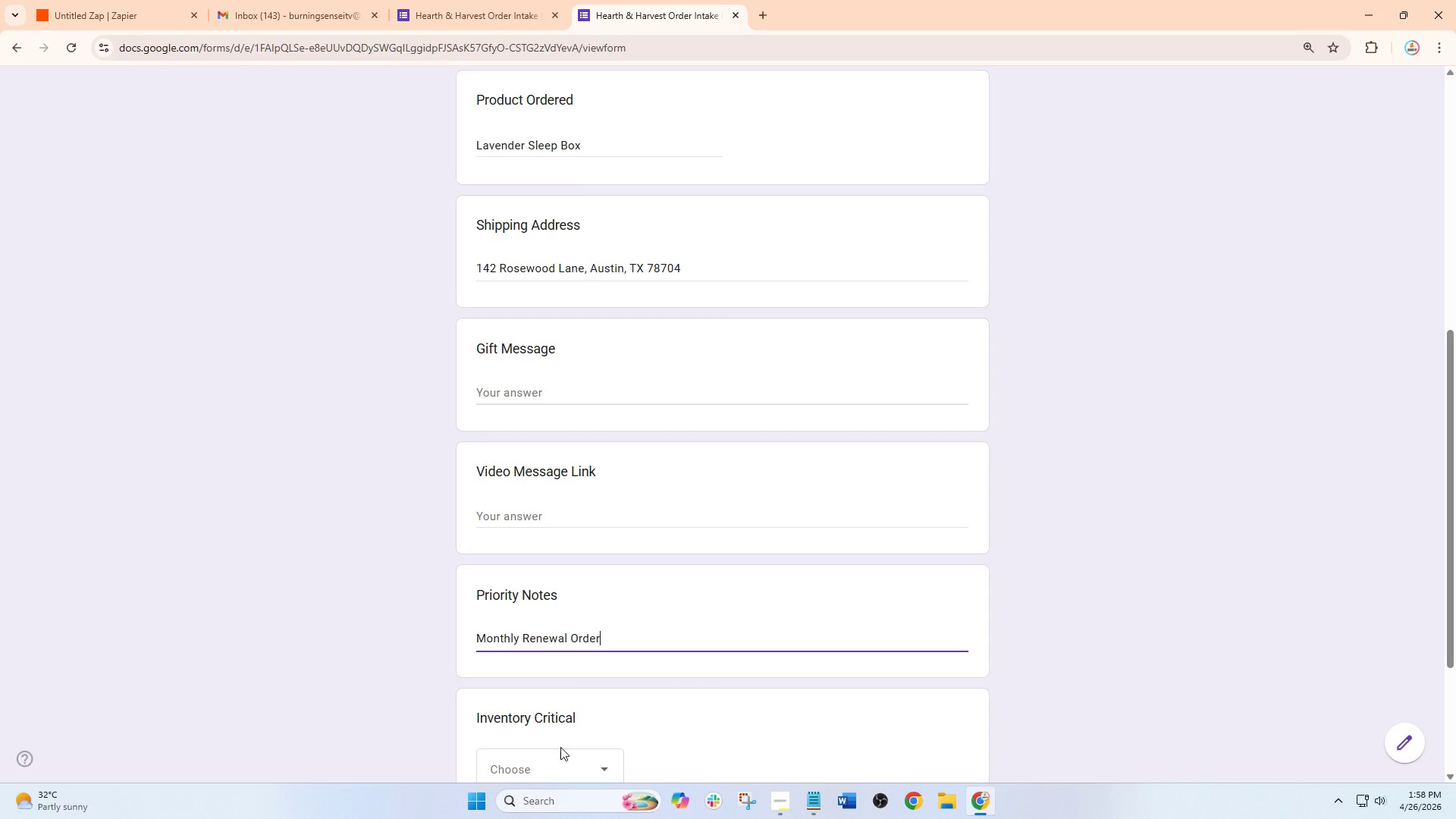 
left_click([552, 764])
 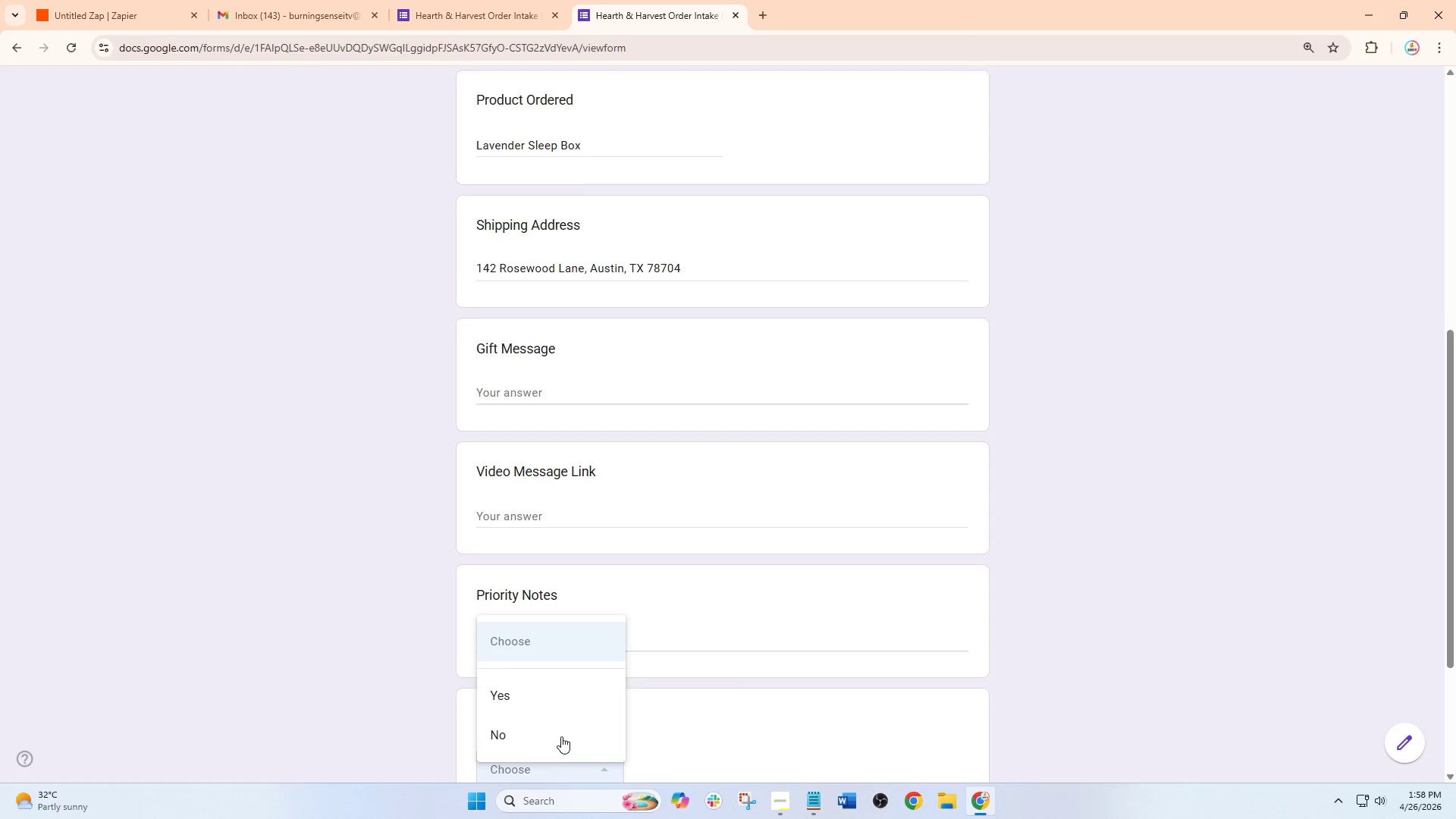 
scroll: coordinate [561, 736], scroll_direction: down, amount: 2.0
 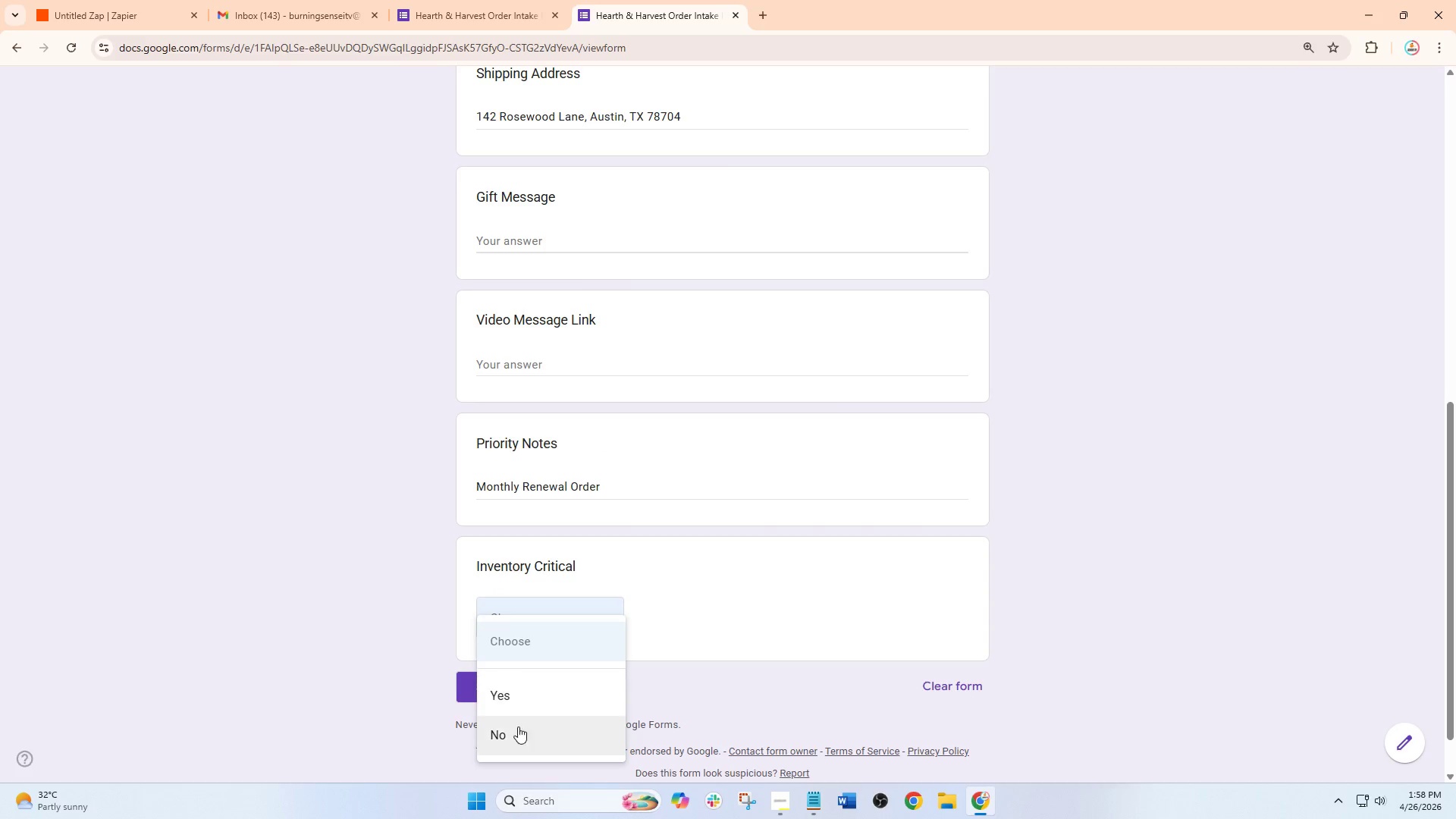 
left_click([515, 731])
 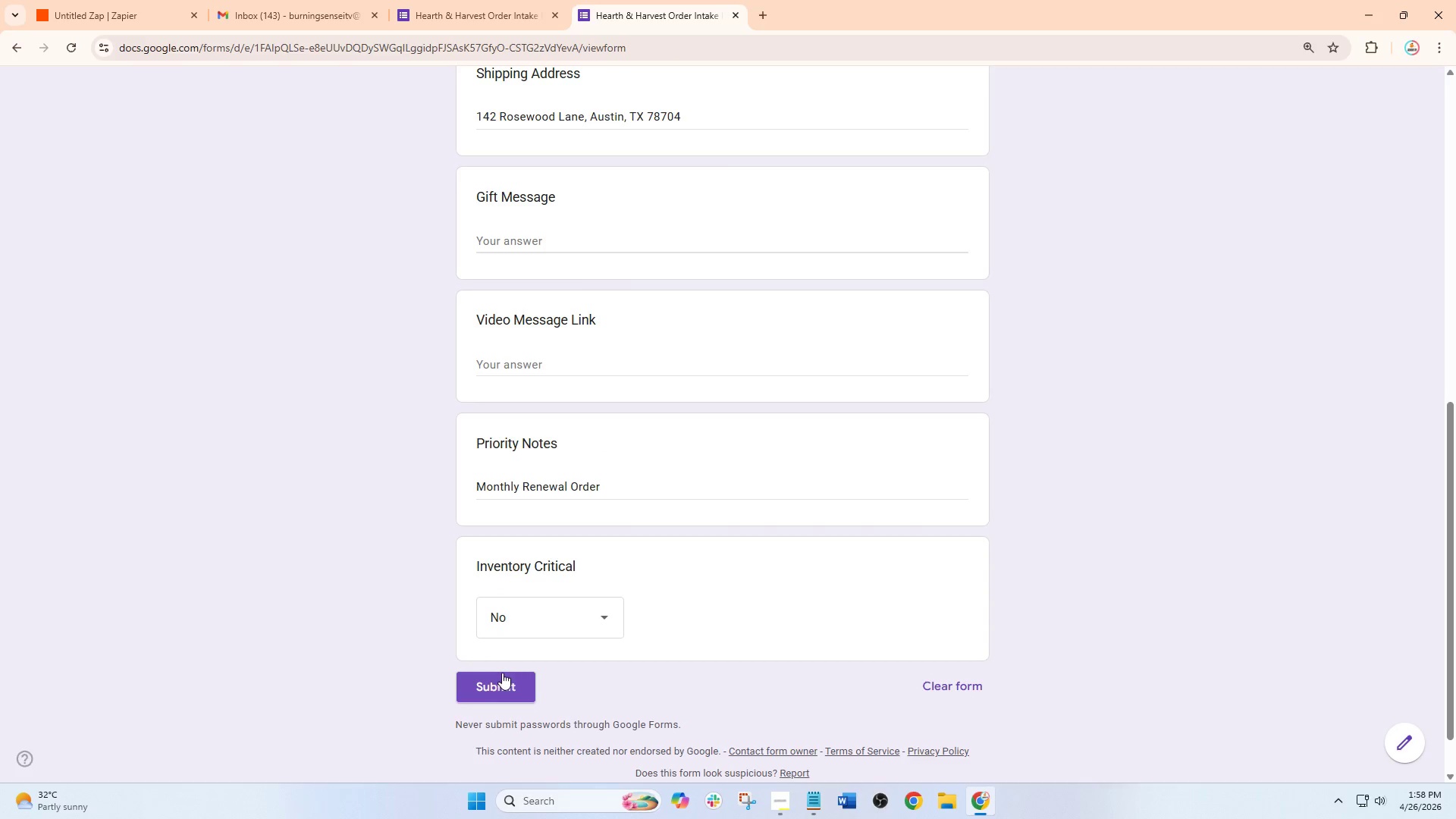 
left_click([497, 681])
 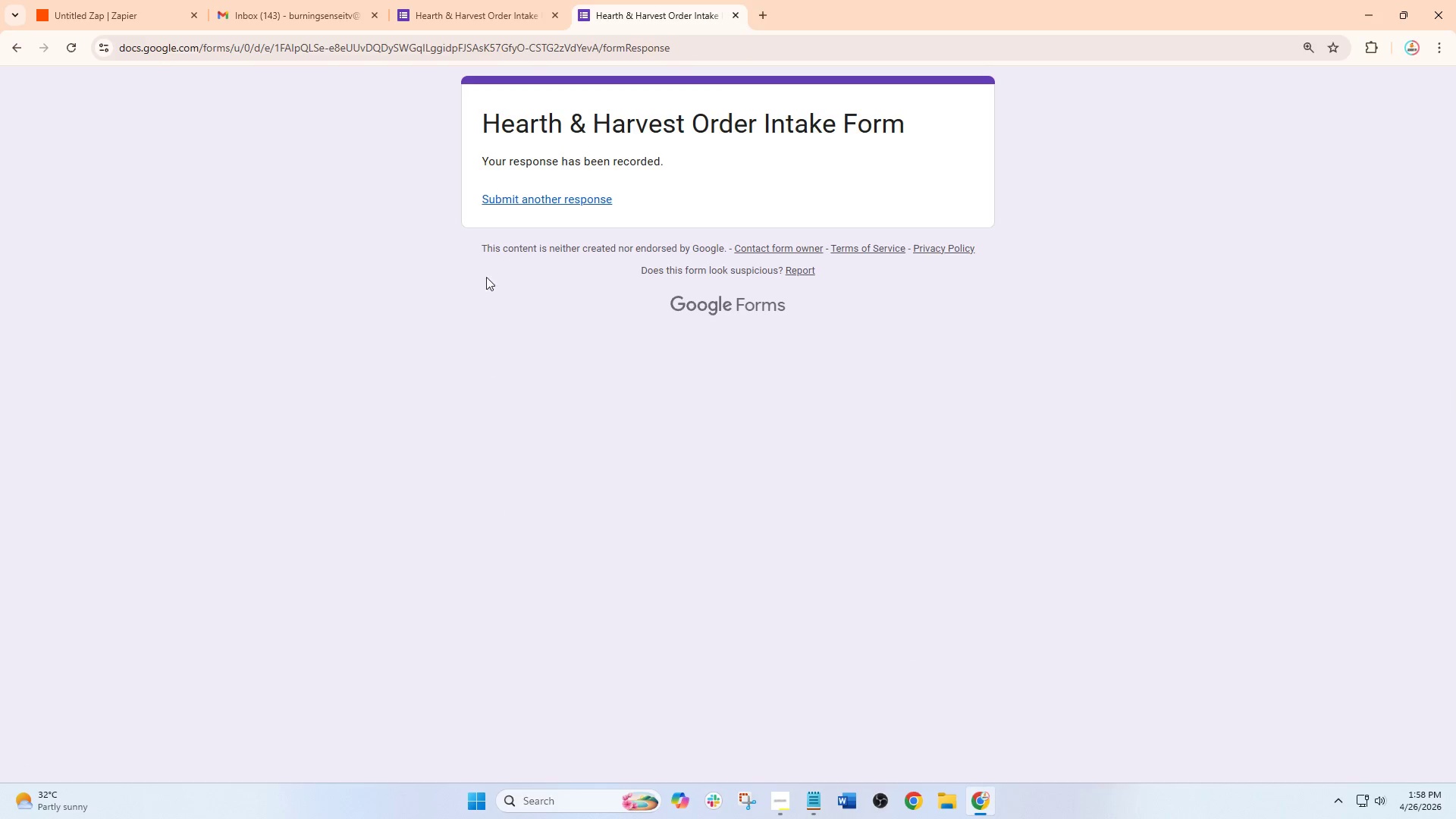 
left_click([503, 13])
 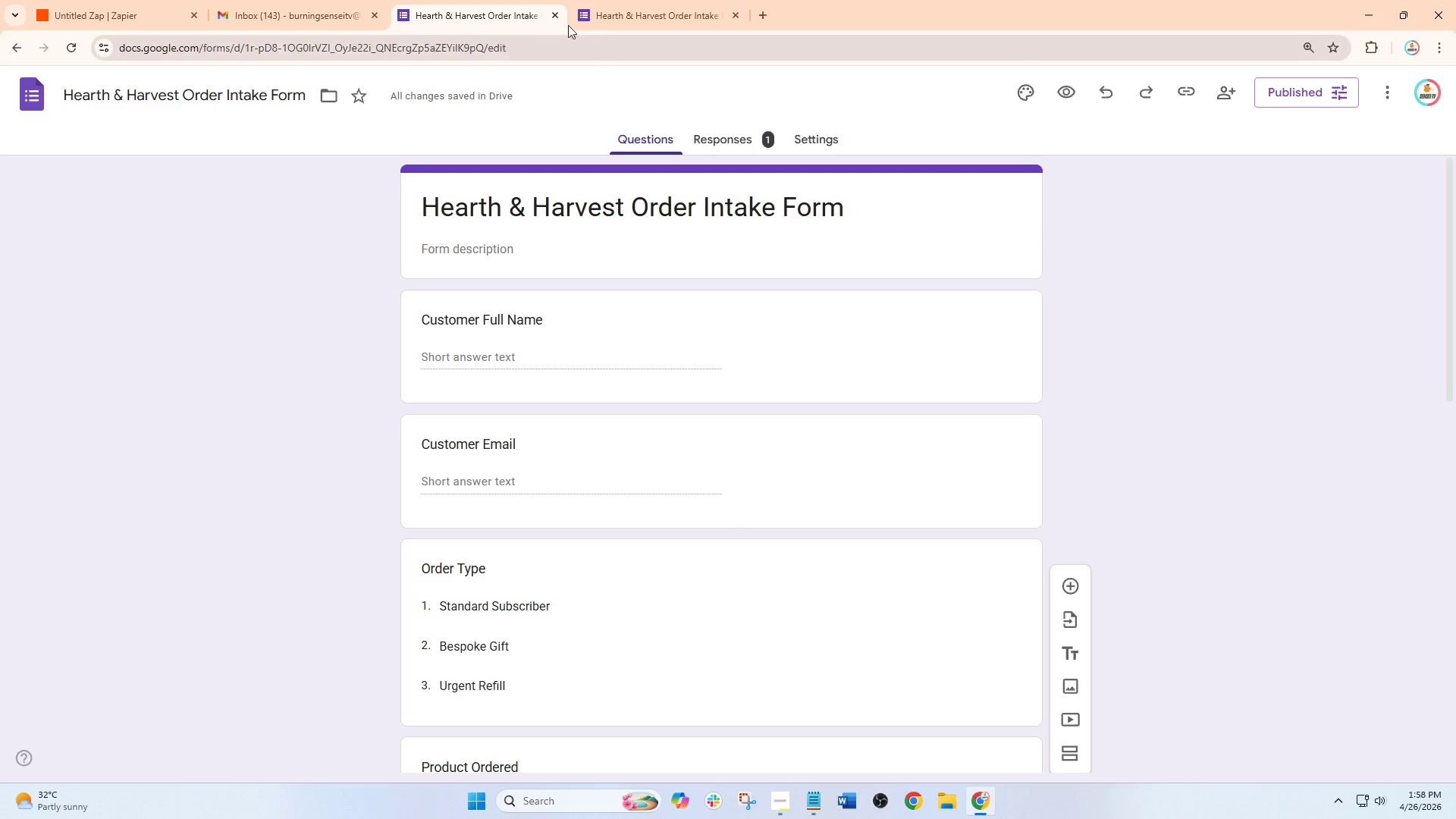 
left_click([616, 11])
 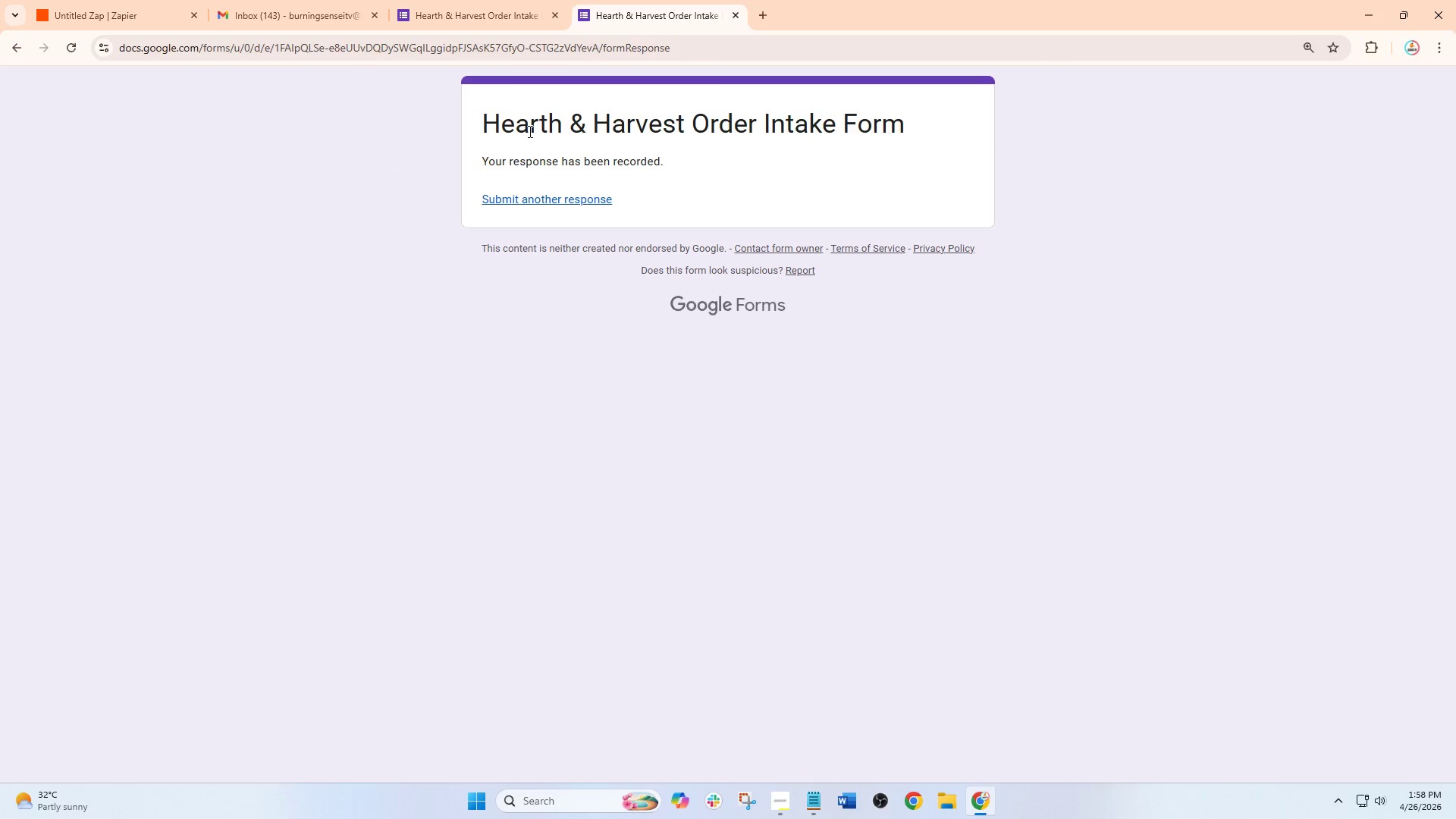 
left_click_drag(start_coordinate=[454, 0], to_coordinate=[450, 2])
 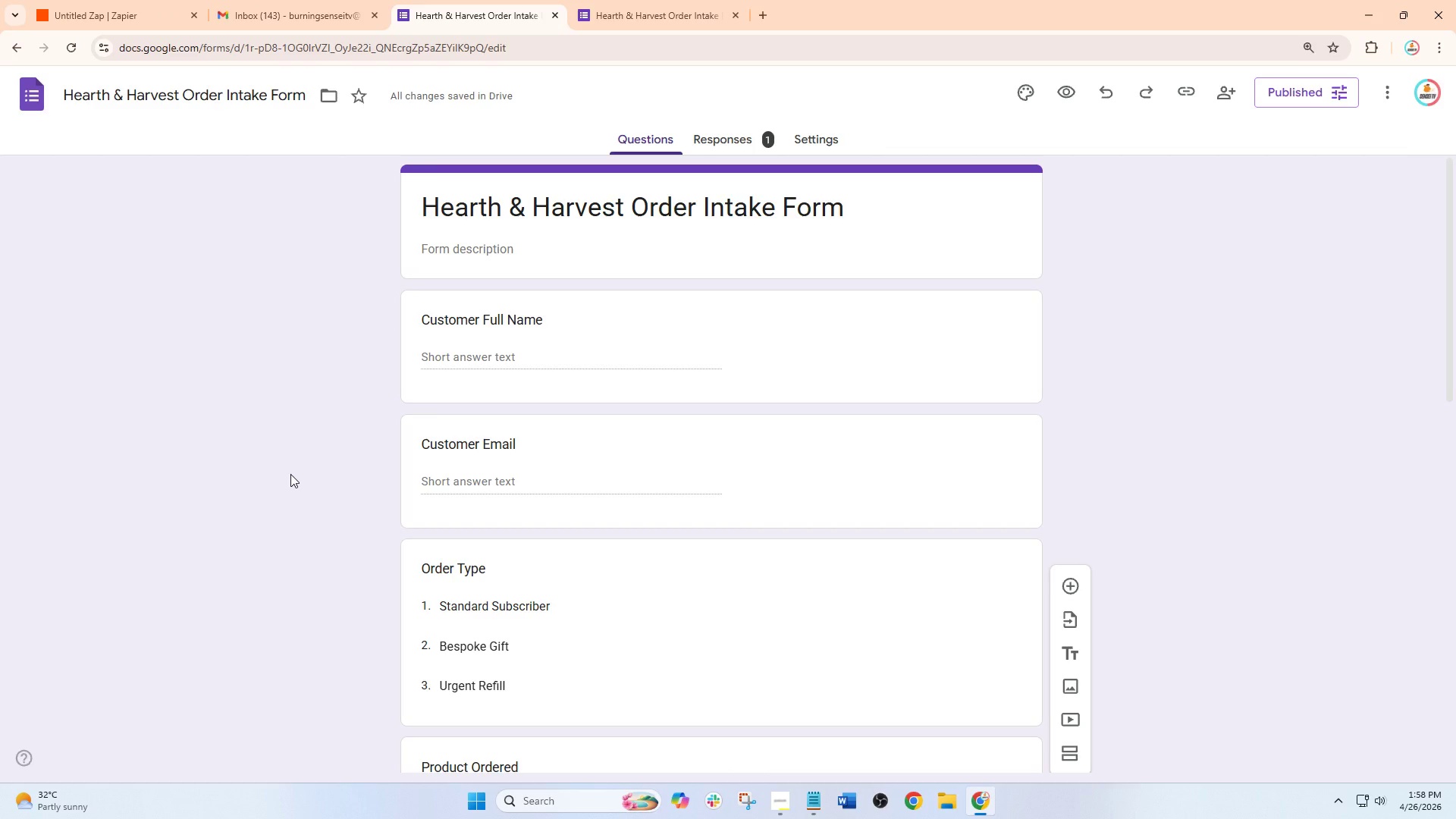 
wait(36.31)
 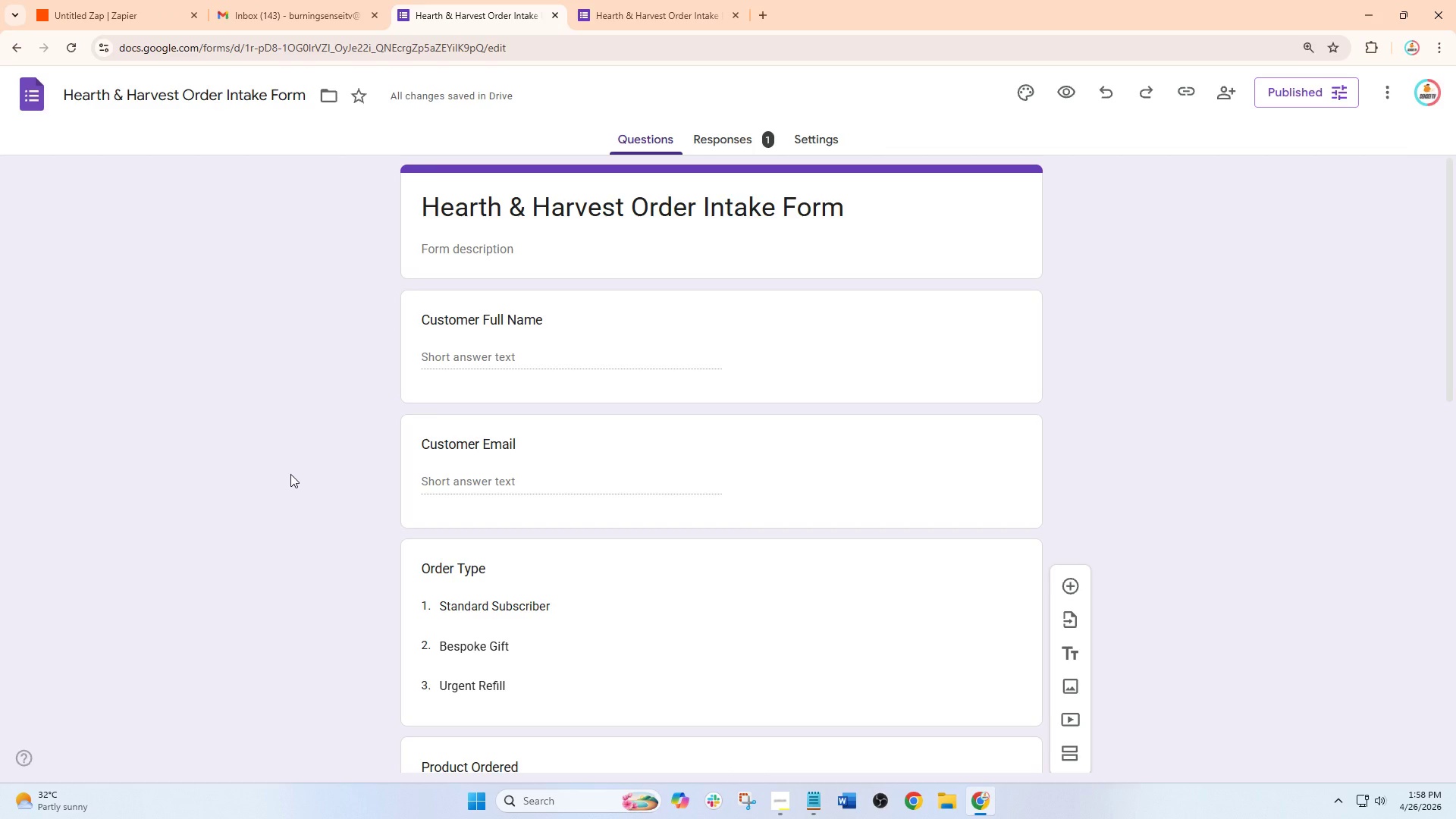 
left_click([548, 201])
 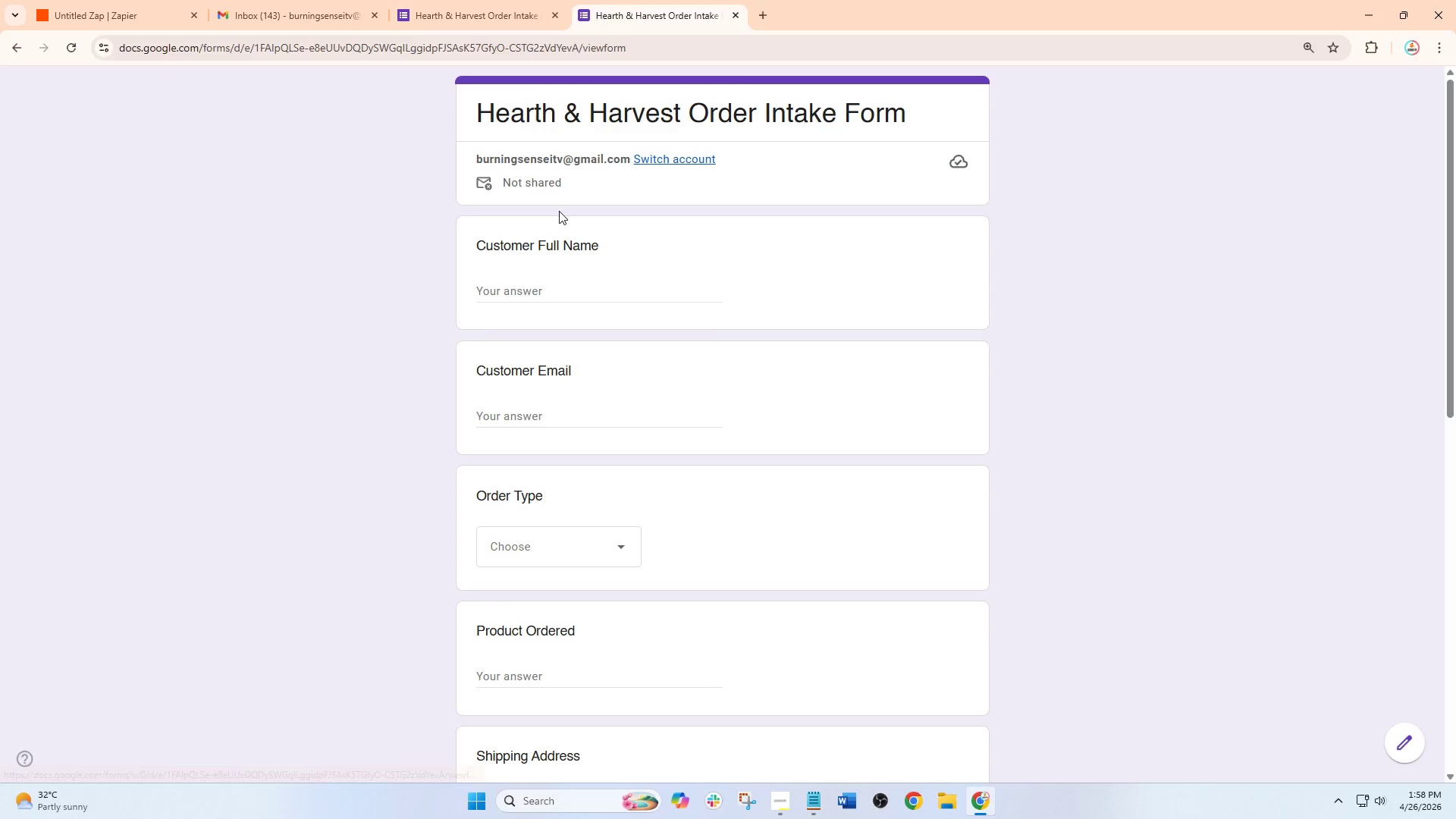 
left_click([535, 290])
 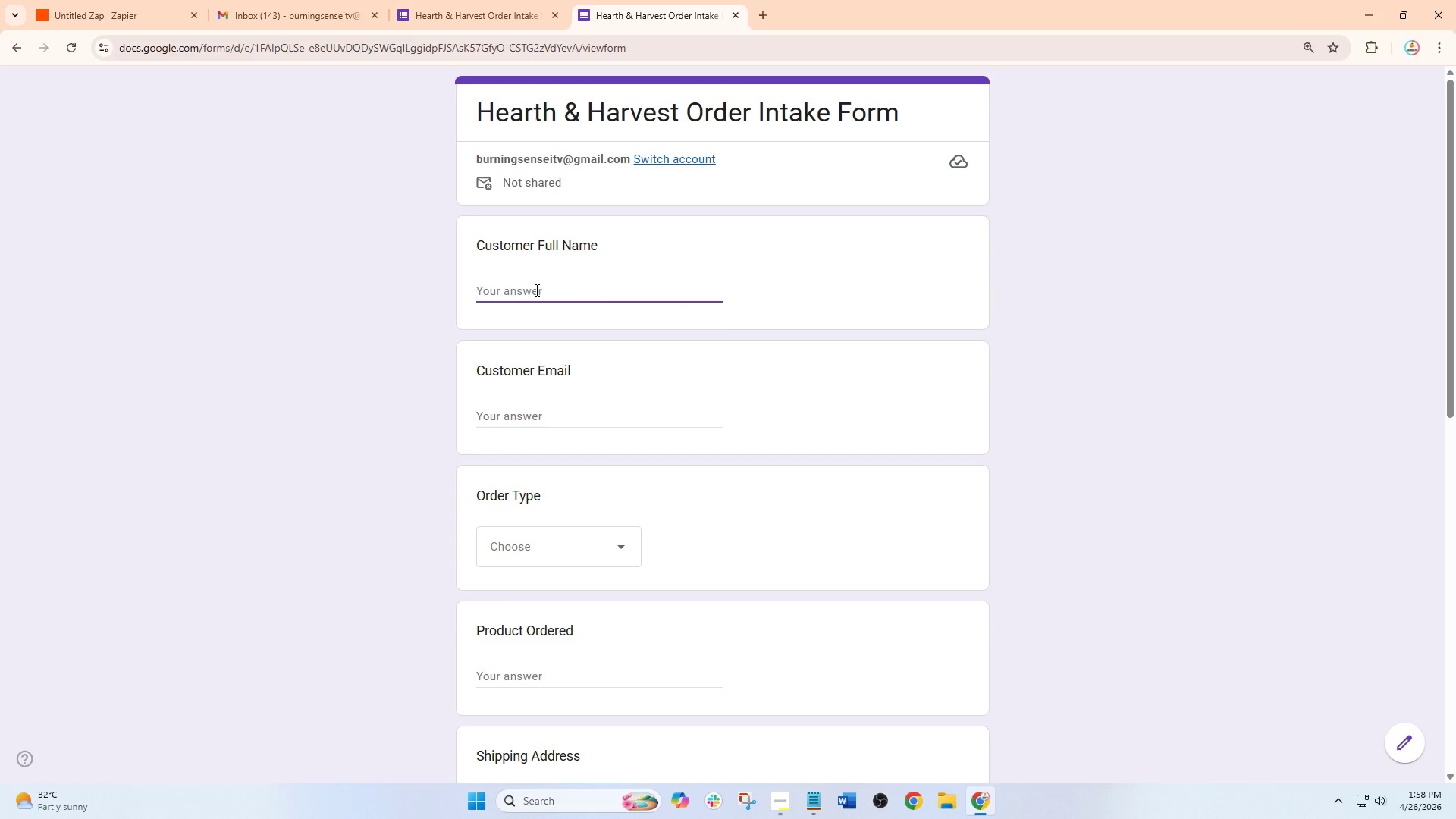 
type(Run Buic)
key(Backspace)
key(Backspace)
type(ckz)
 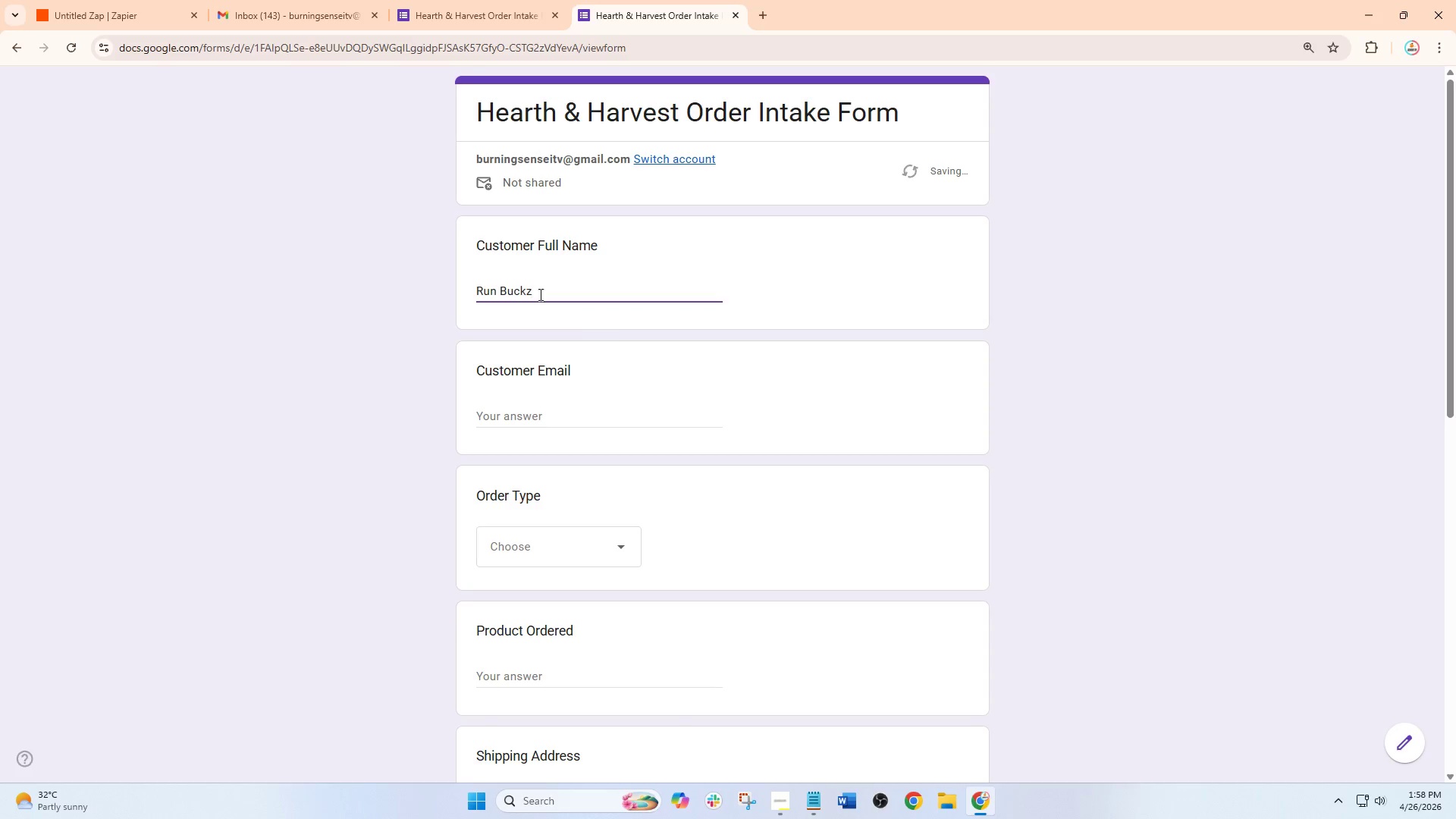 
left_click_drag(start_coordinate=[550, 431], to_coordinate=[533, 410])
 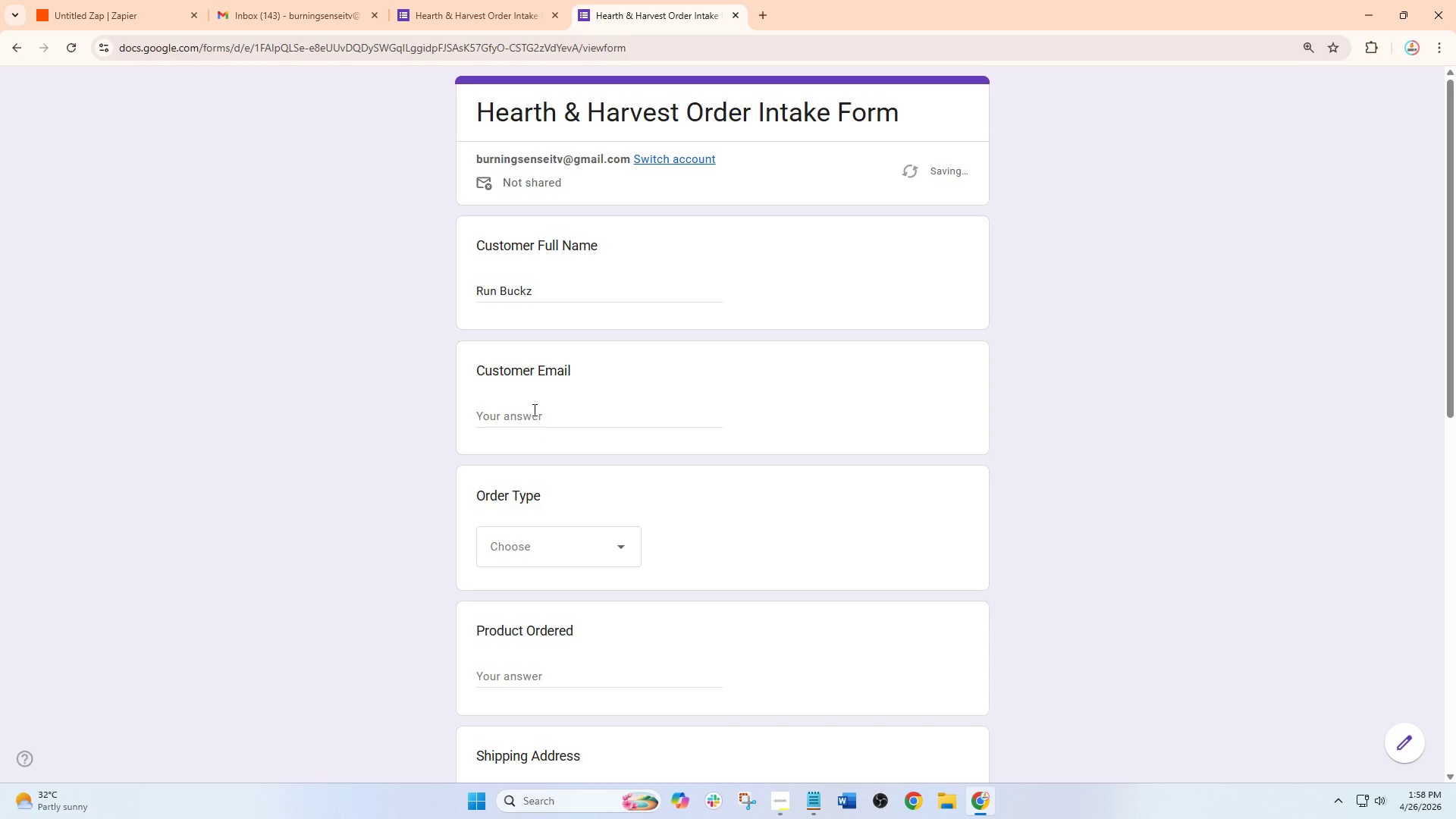 
double_click([533, 410])
 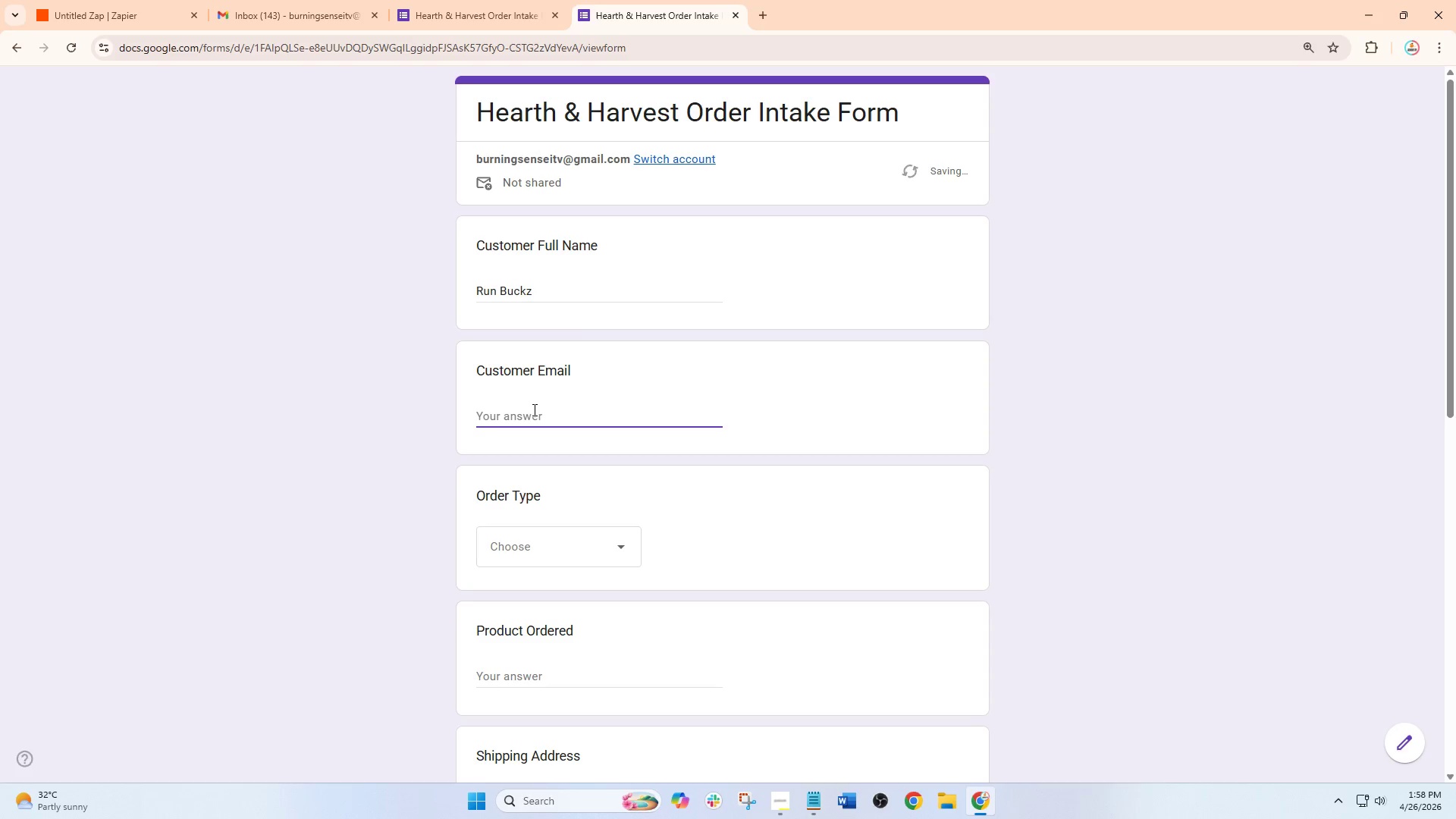 
type(runbuckaroo2025@gmail.com)
 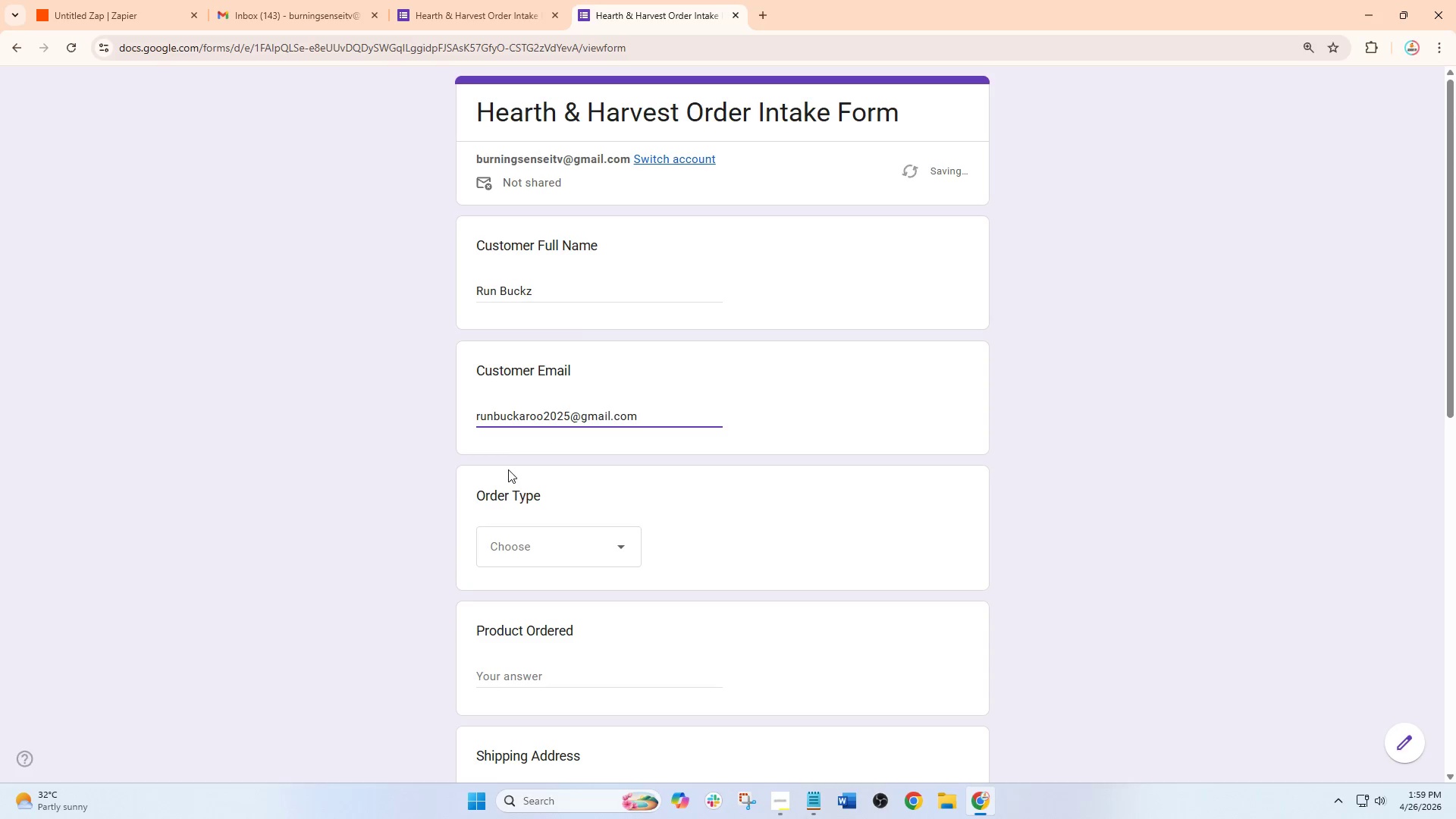 
left_click([511, 556])
 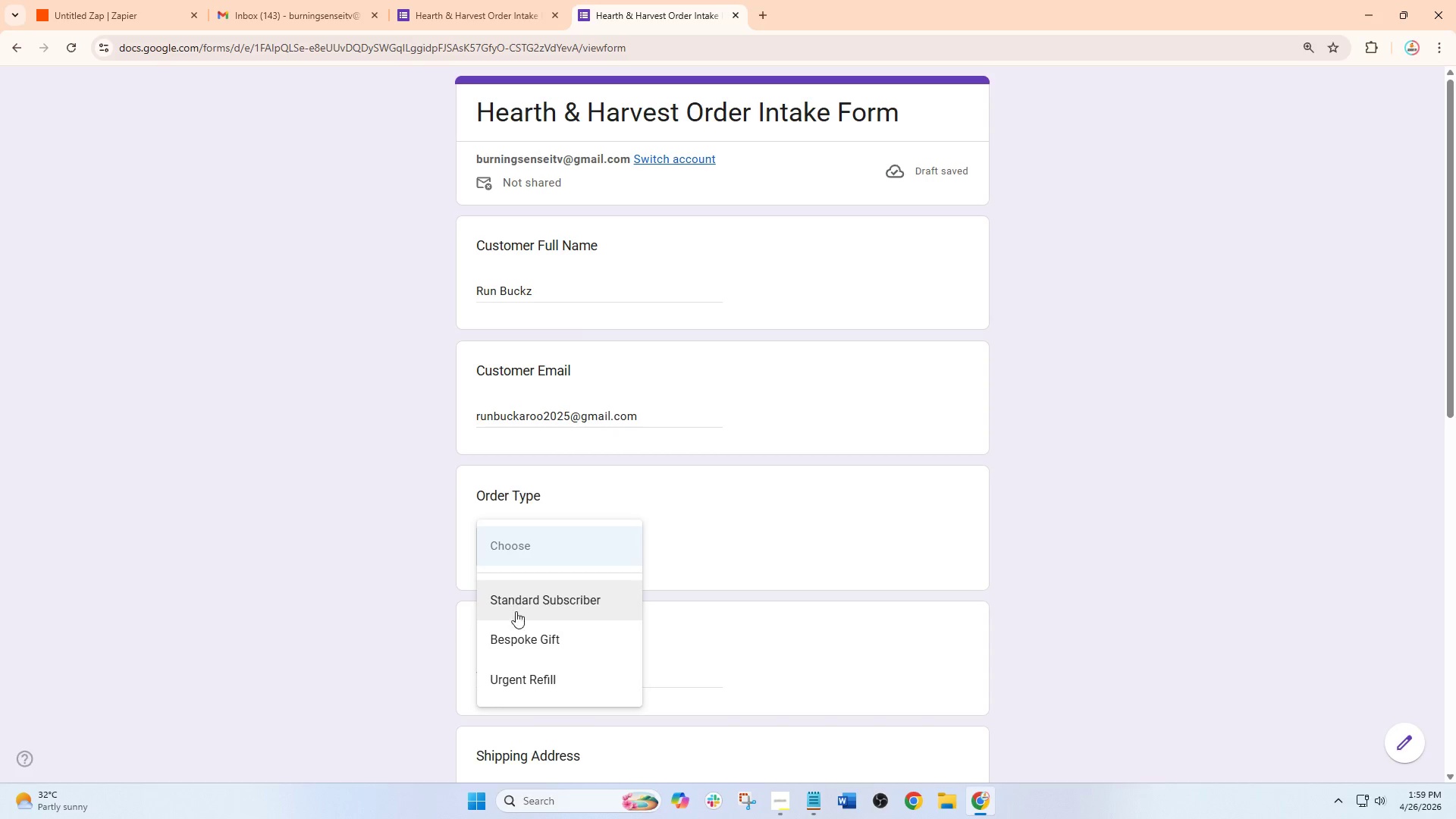 
left_click([521, 636])
 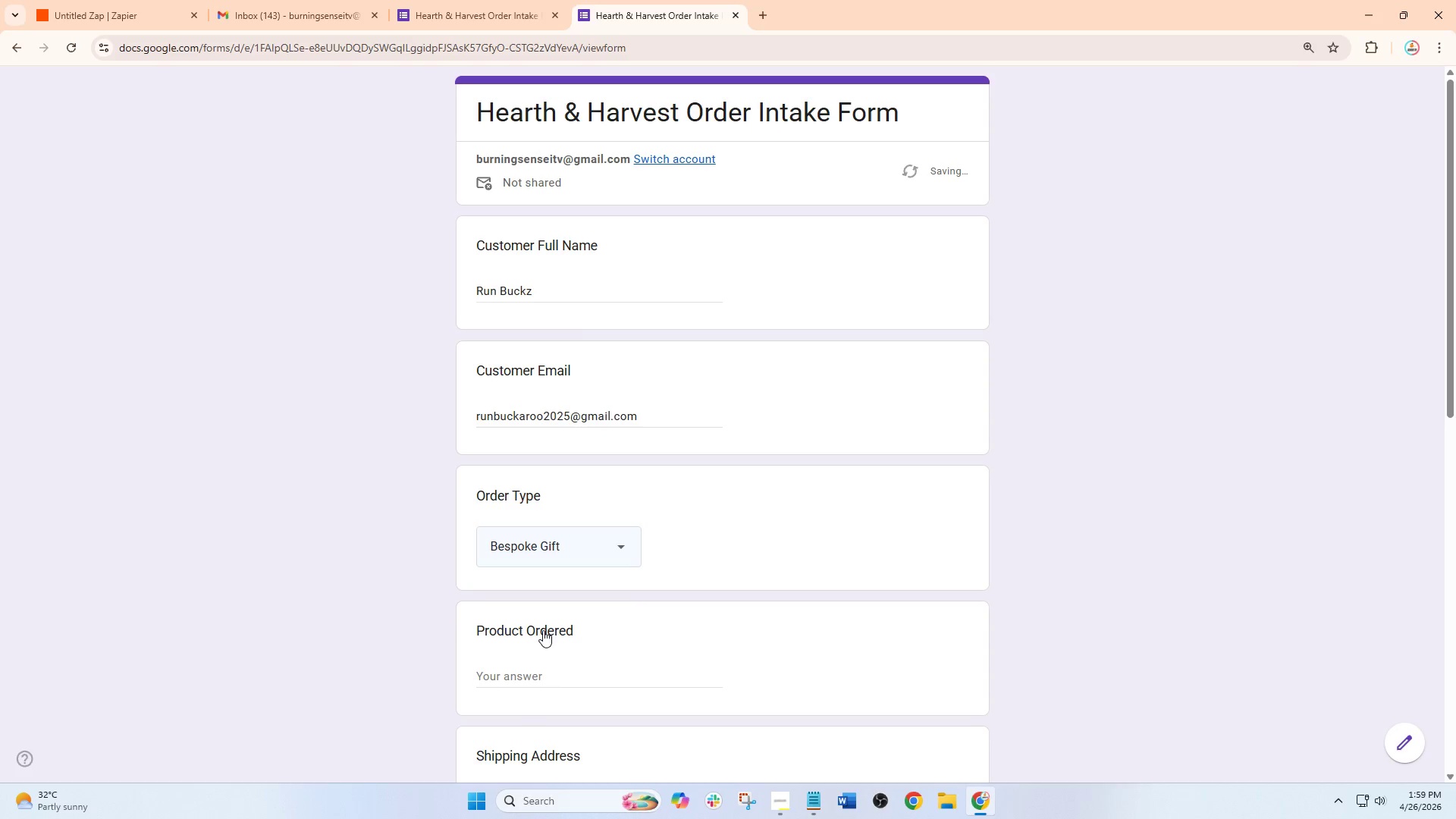 
scroll: coordinate [543, 630], scroll_direction: down, amount: 3.0
 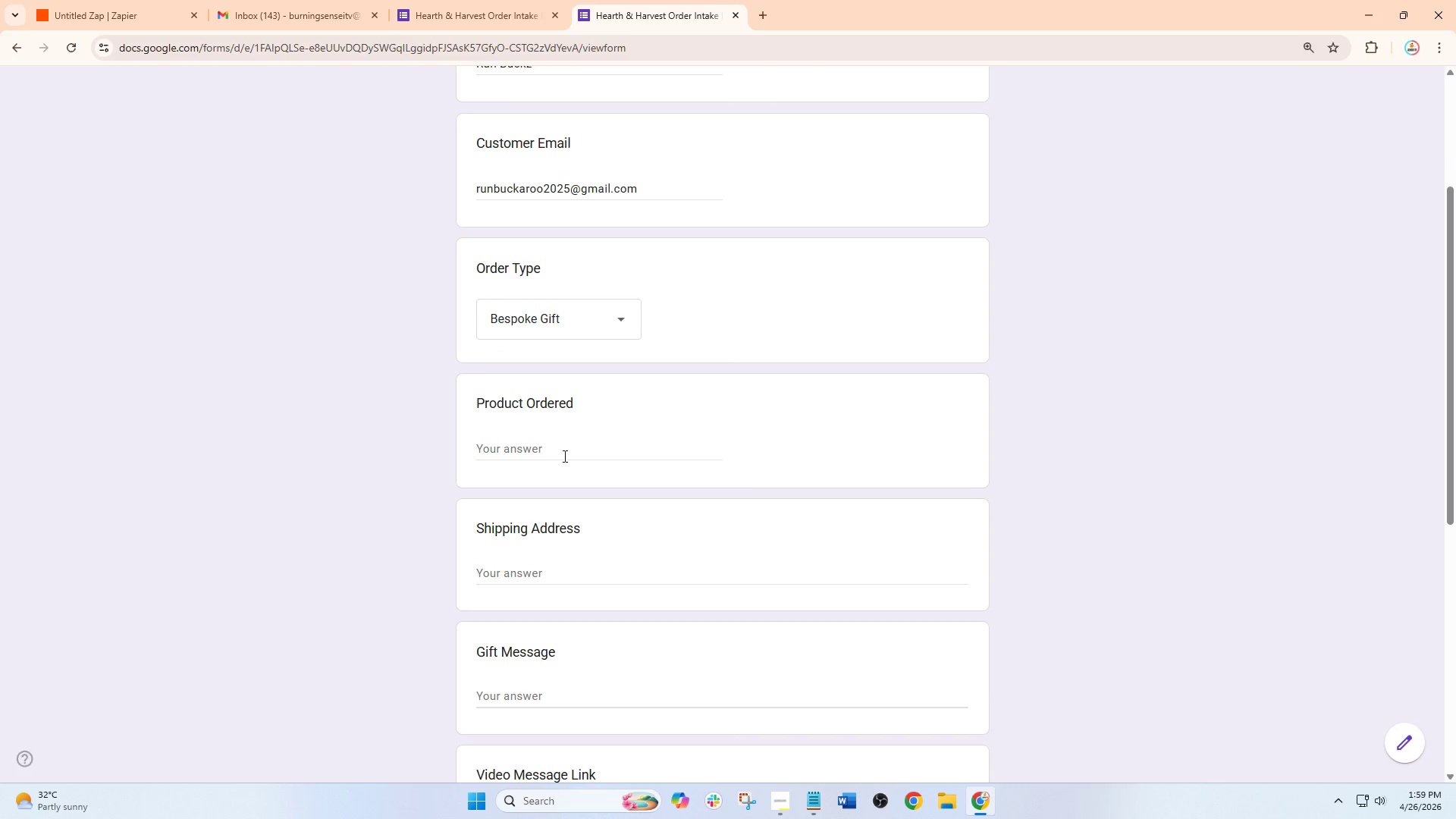 
double_click([563, 455])
 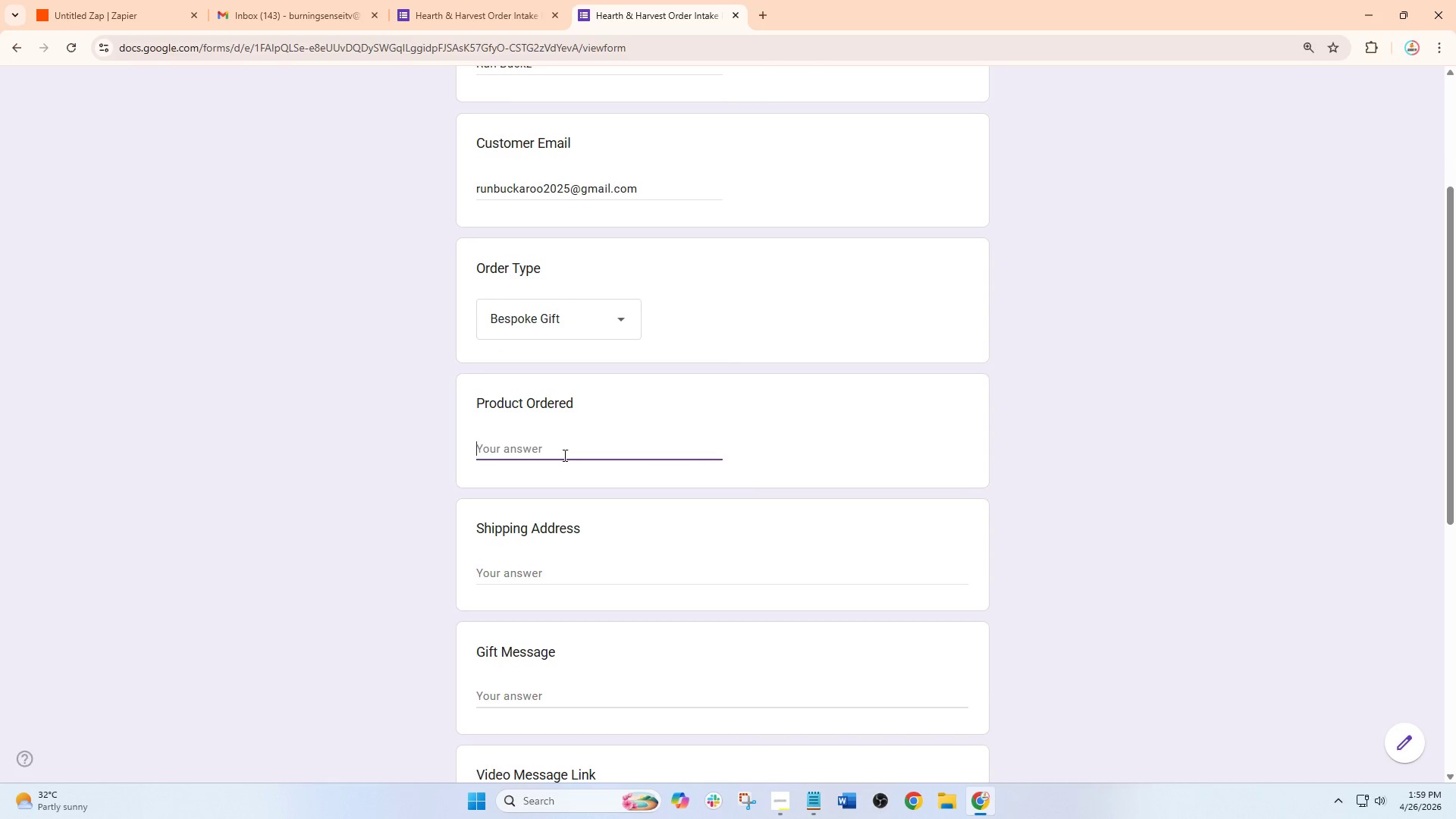 
wait(5.3)
 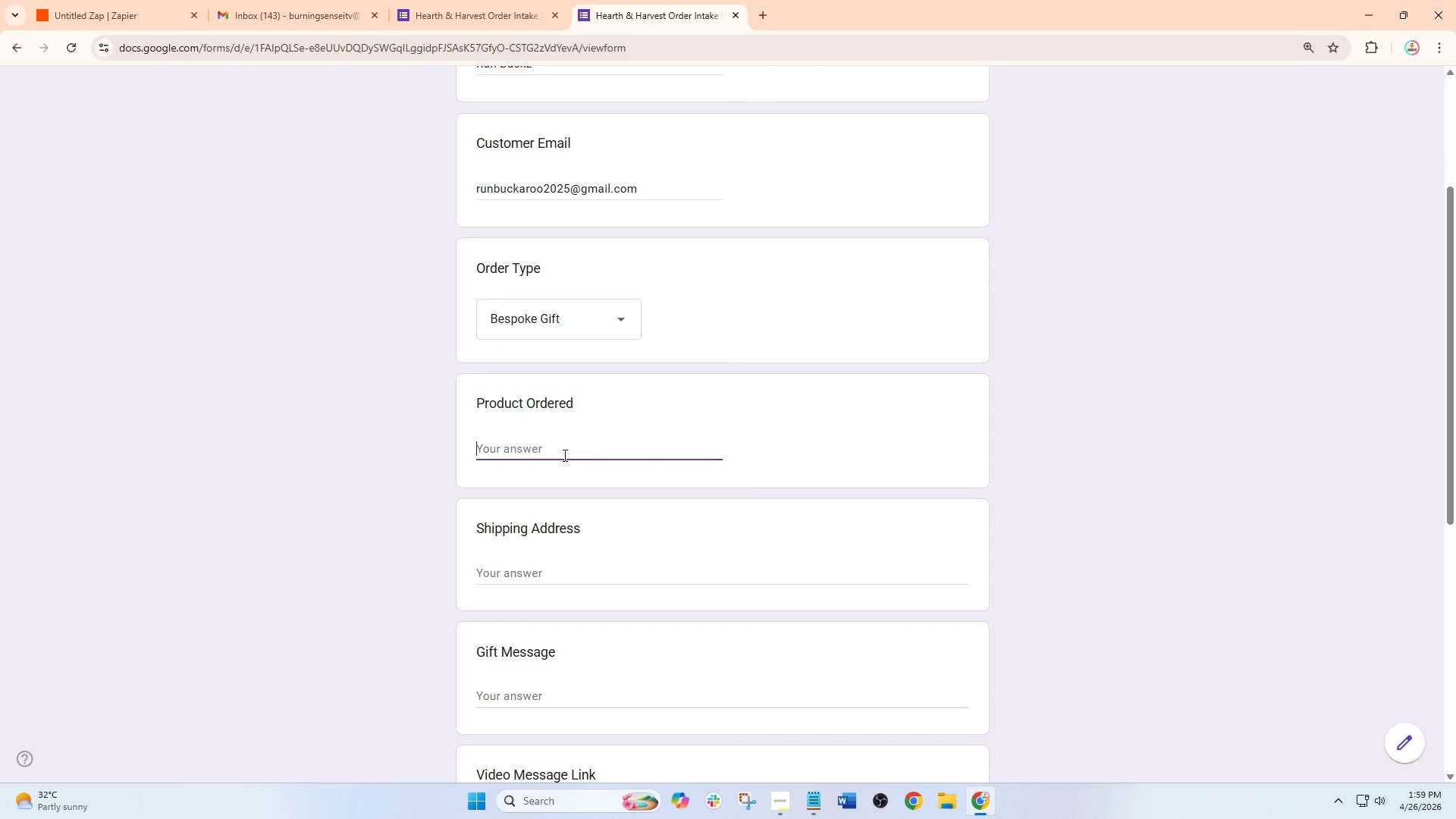 
type(Anniversary Luxury Guft )
key(Backspace)
key(Backspace)
key(Backspace)
key(Backspace)
type(ift Boix)
key(Backspace)
key(Backspace)
type(x)
 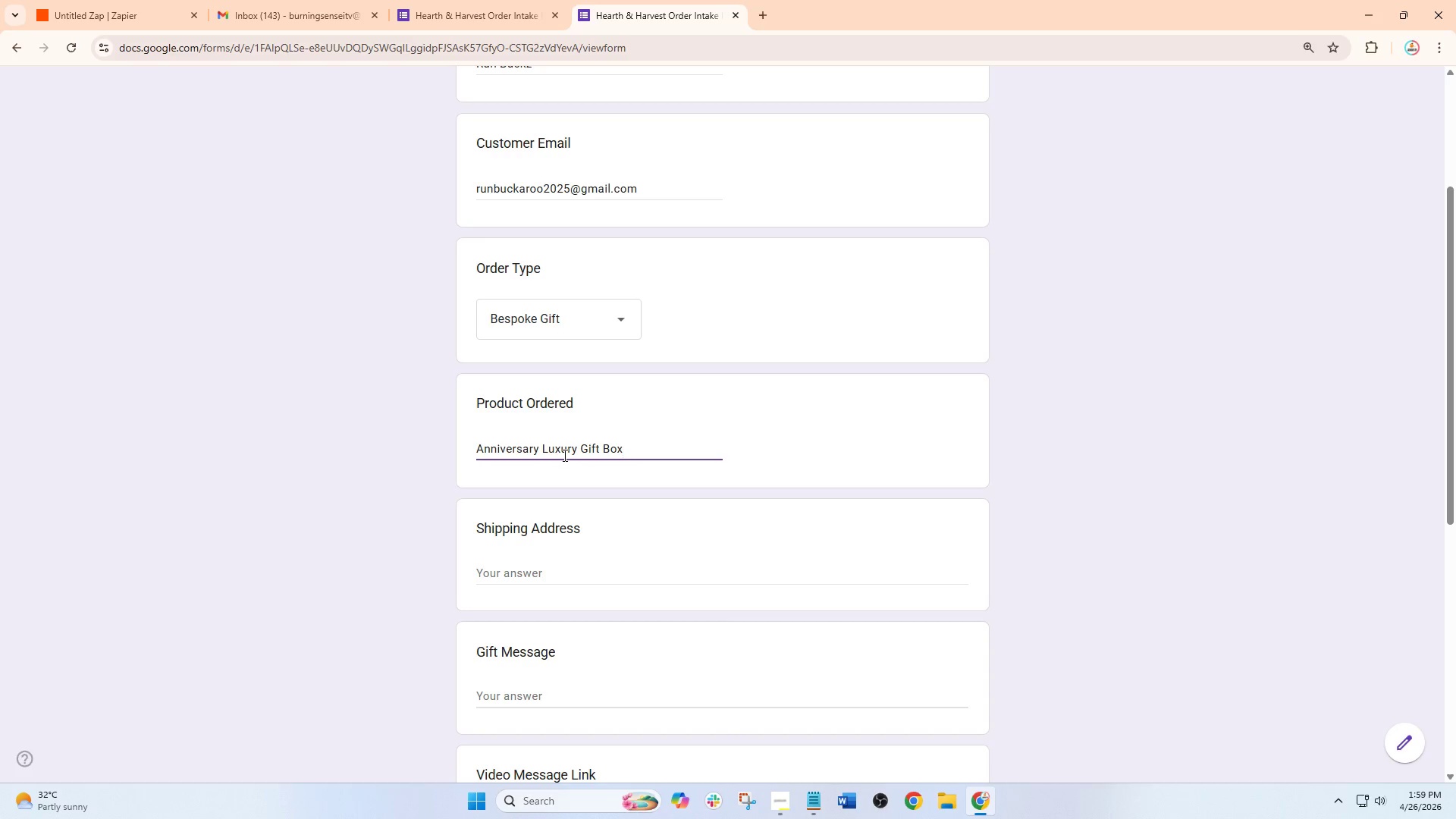 
left_click([538, 574])
 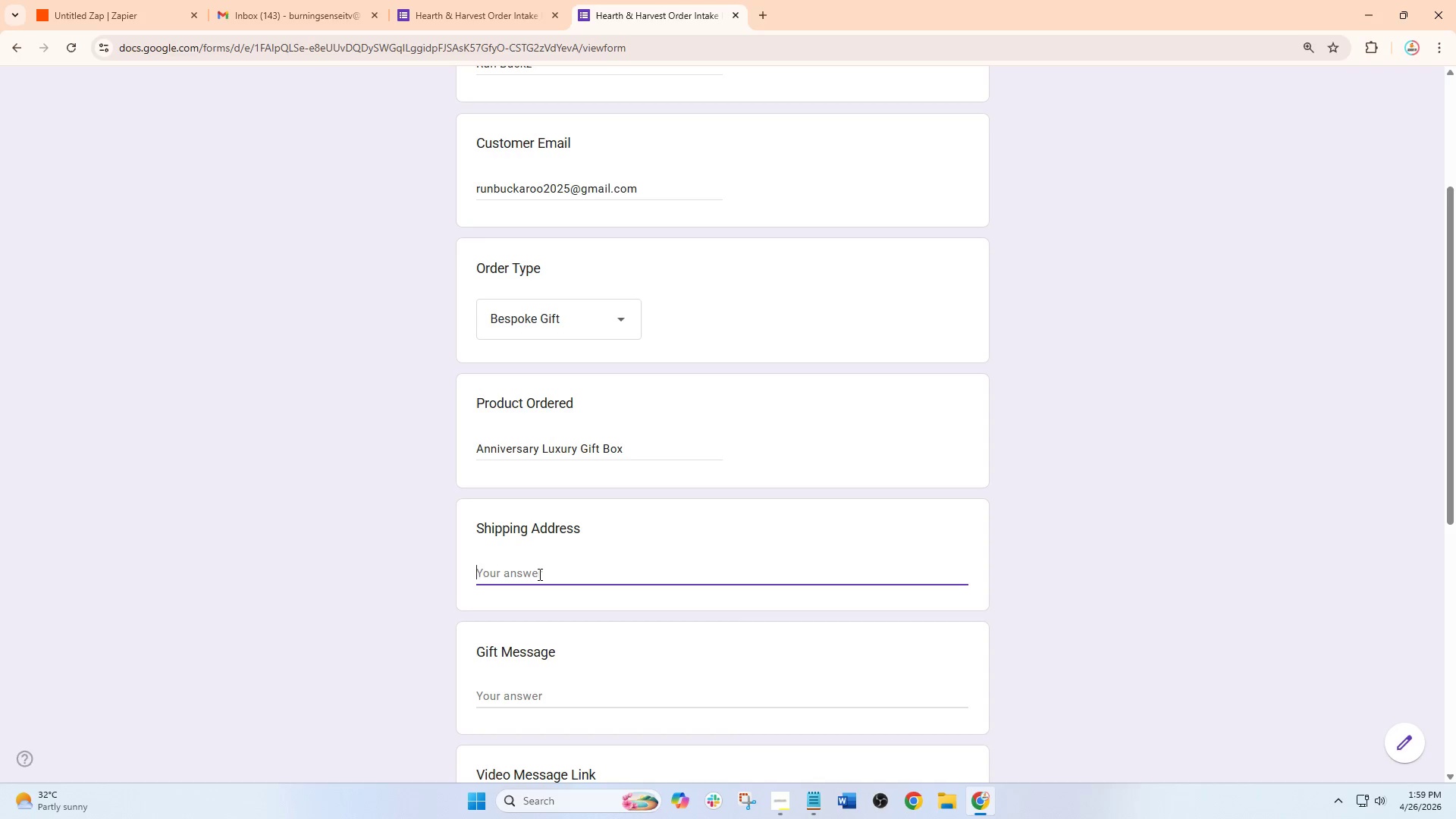 
type(245 Willow Creejk)
key(Backspace)
key(Backspace)
type(k Rd, Dallas, TX 75201)
 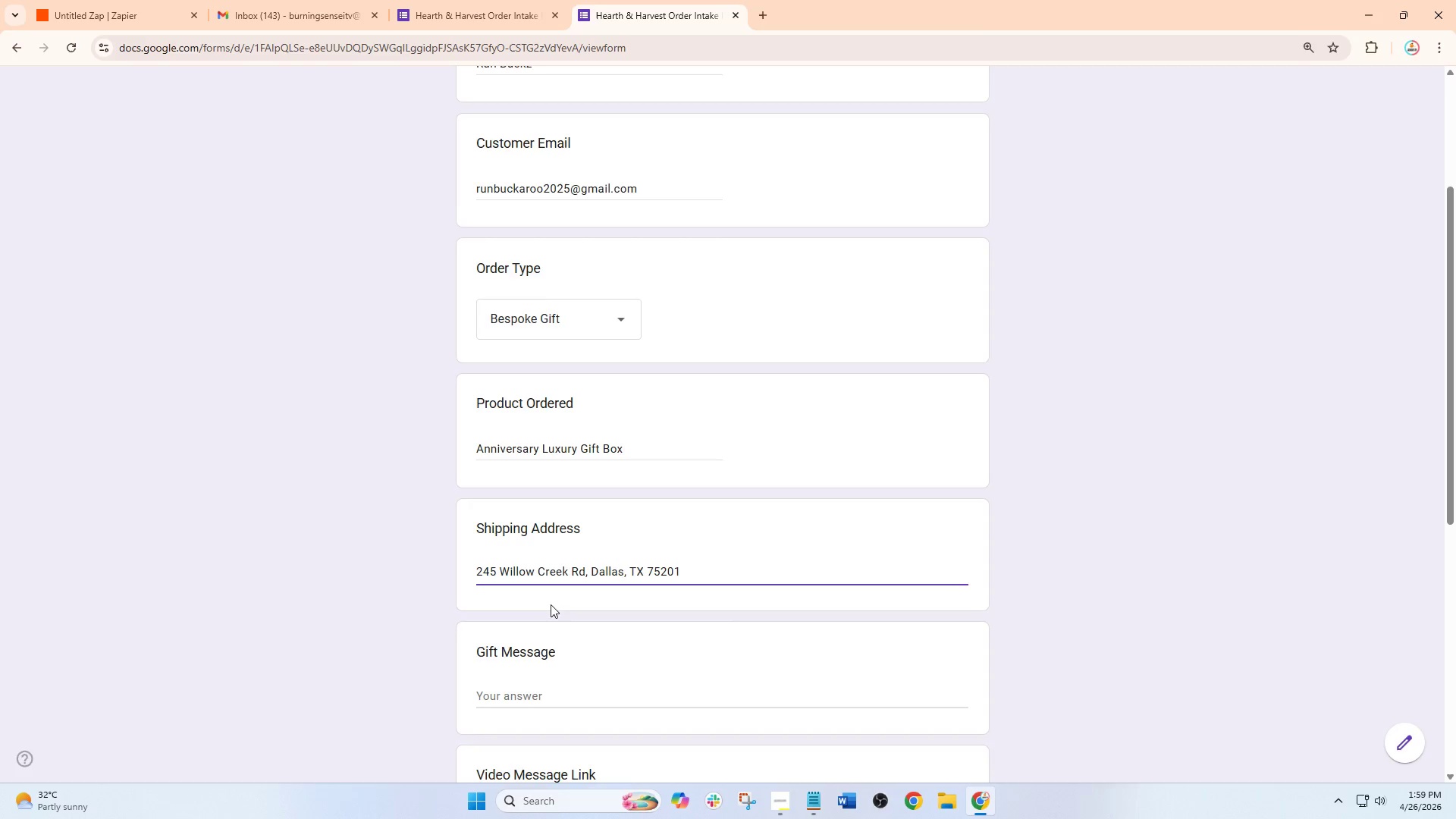 
left_click([554, 632])
 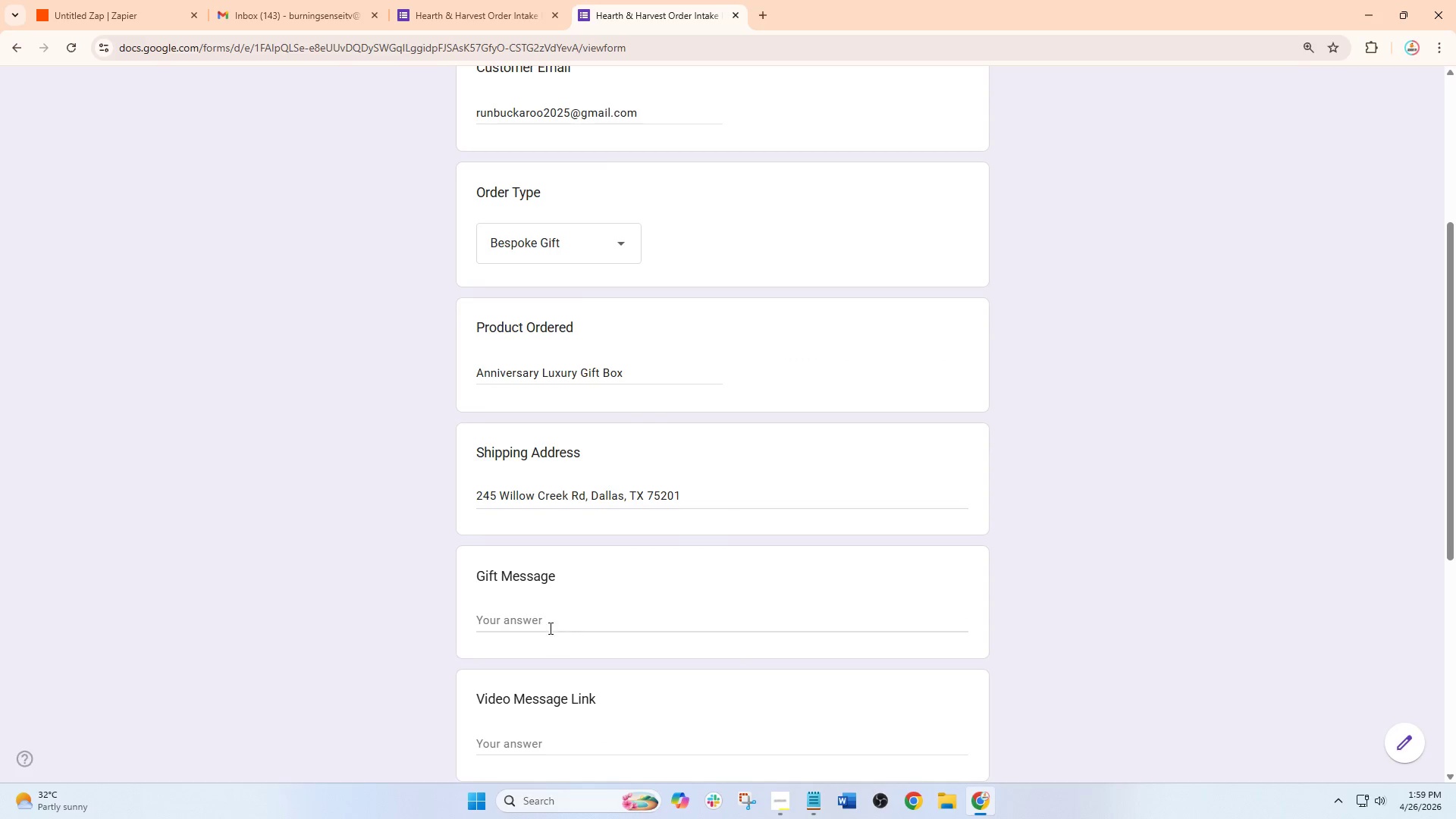 
scroll: coordinate [557, 645], scroll_direction: down, amount: 1.0
 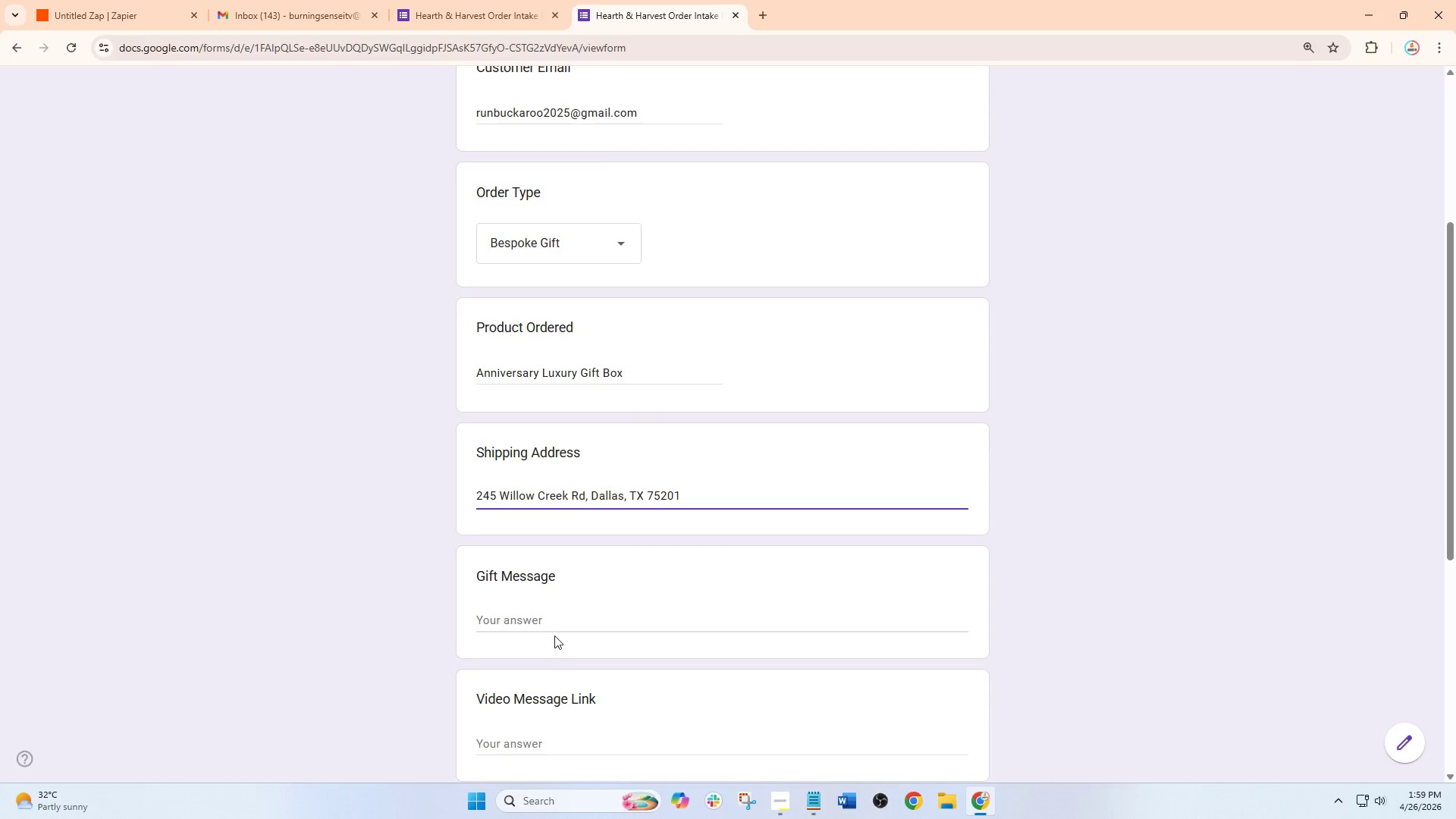 
double_click([542, 620])
 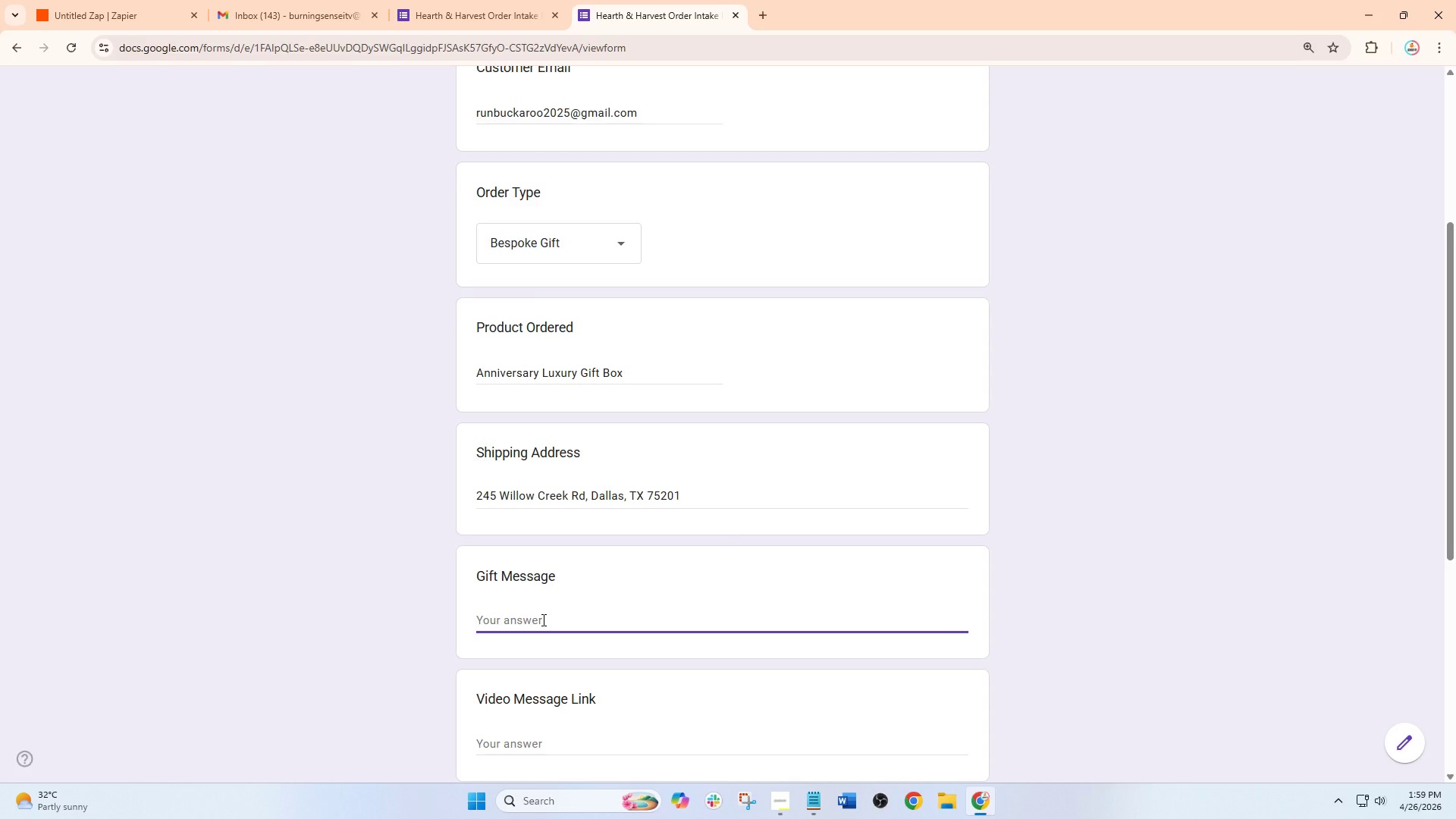 
type(Happy Anniversary, my L)
key(Backspace)
type(love! Thank yio)
key(Backspace)
key(Backspace)
type(ou for makibng)
key(Backspace)
key(Backspace)
key(Backspace)
type(ng every day beut)
key(Backspace)
key(Backspace)
key(Backspace)
type(a)
key(Backspace)
type(eautiful. I hope thuis)
key(Backspace)
key(Backspace)
type(s brings you oea)
key(Backspace)
key(Backspace)
key(Backspace)
type(peace and jio)
key(Backspace)
key(Backspace)
type(oy)
 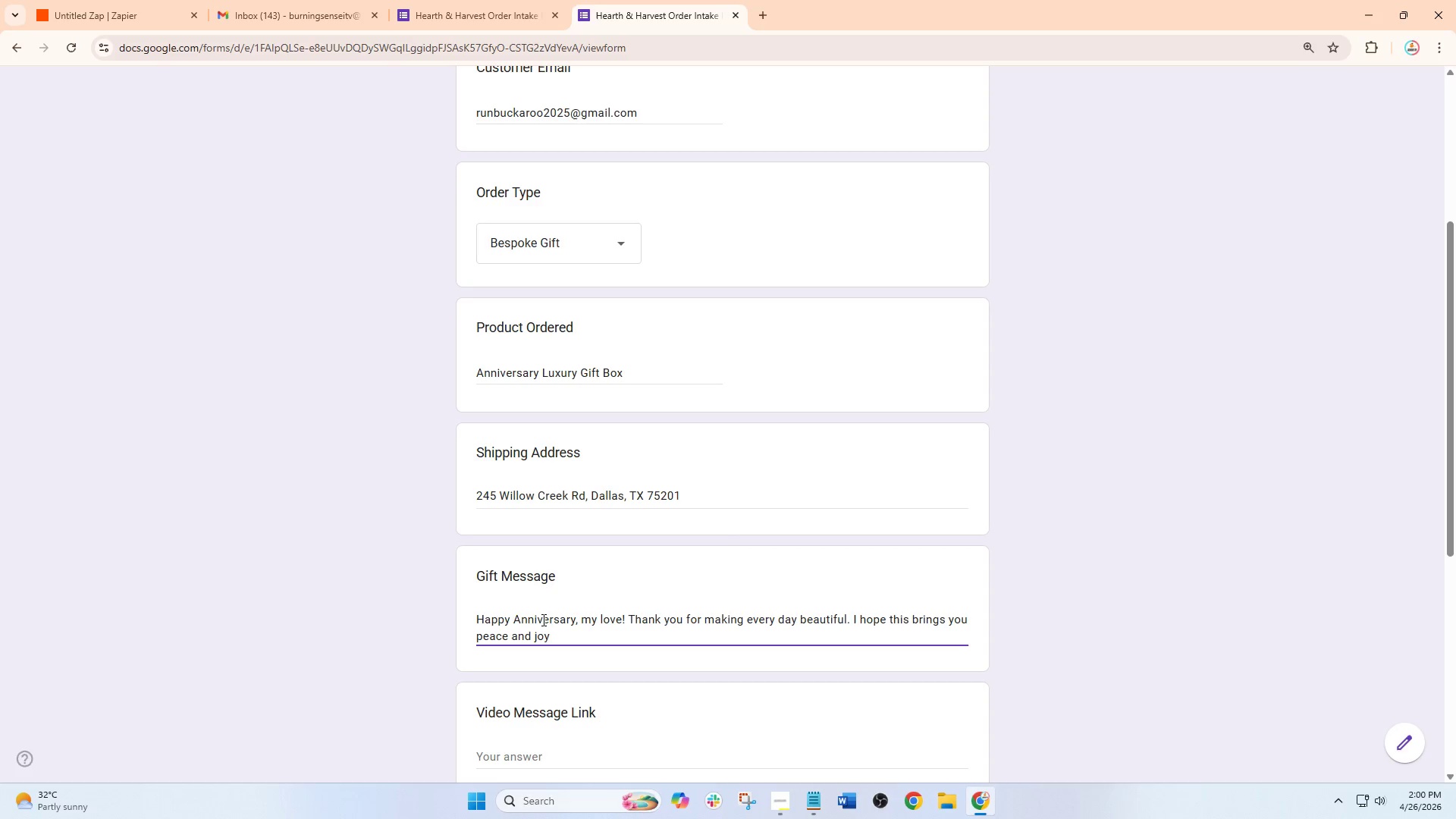 
scroll: coordinate [693, 544], scroll_direction: down, amount: 2.0
 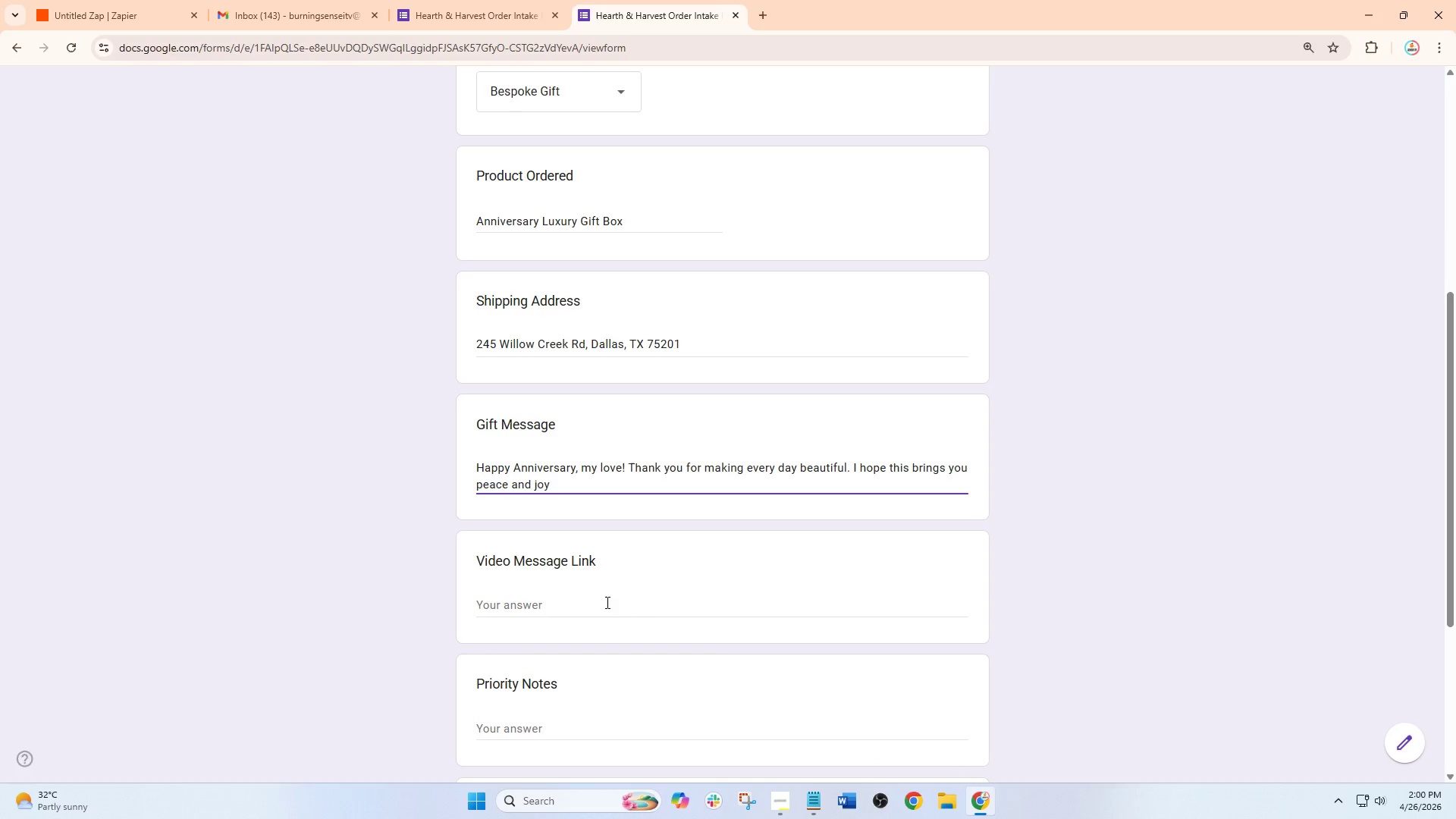 
left_click([561, 615])
 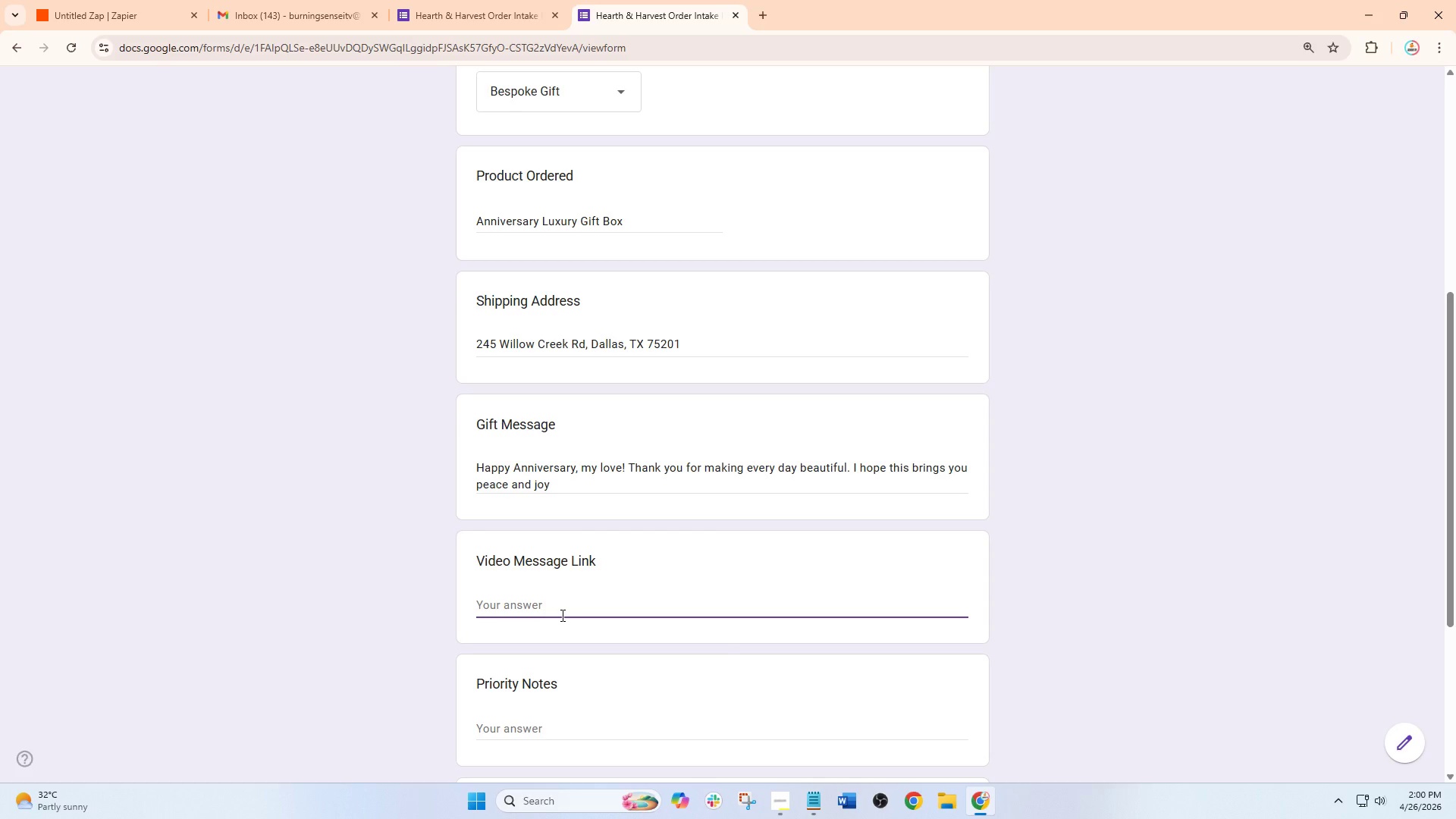 
type(https://www.loom.com/share/a1b2v)
key(Backspace)
type(c3d4e5f6)
 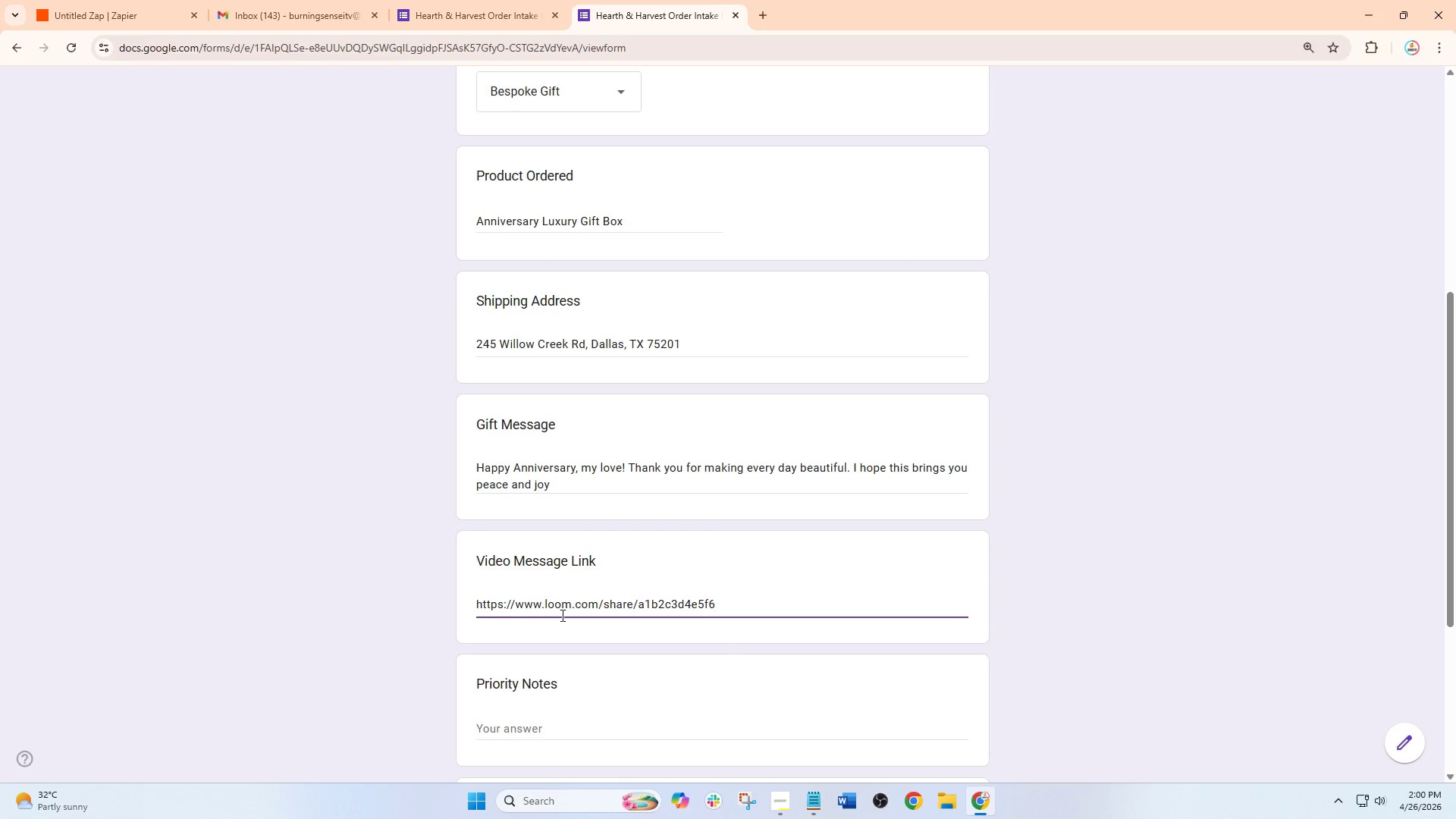 
scroll: coordinate [561, 622], scroll_direction: down, amount: 2.0
 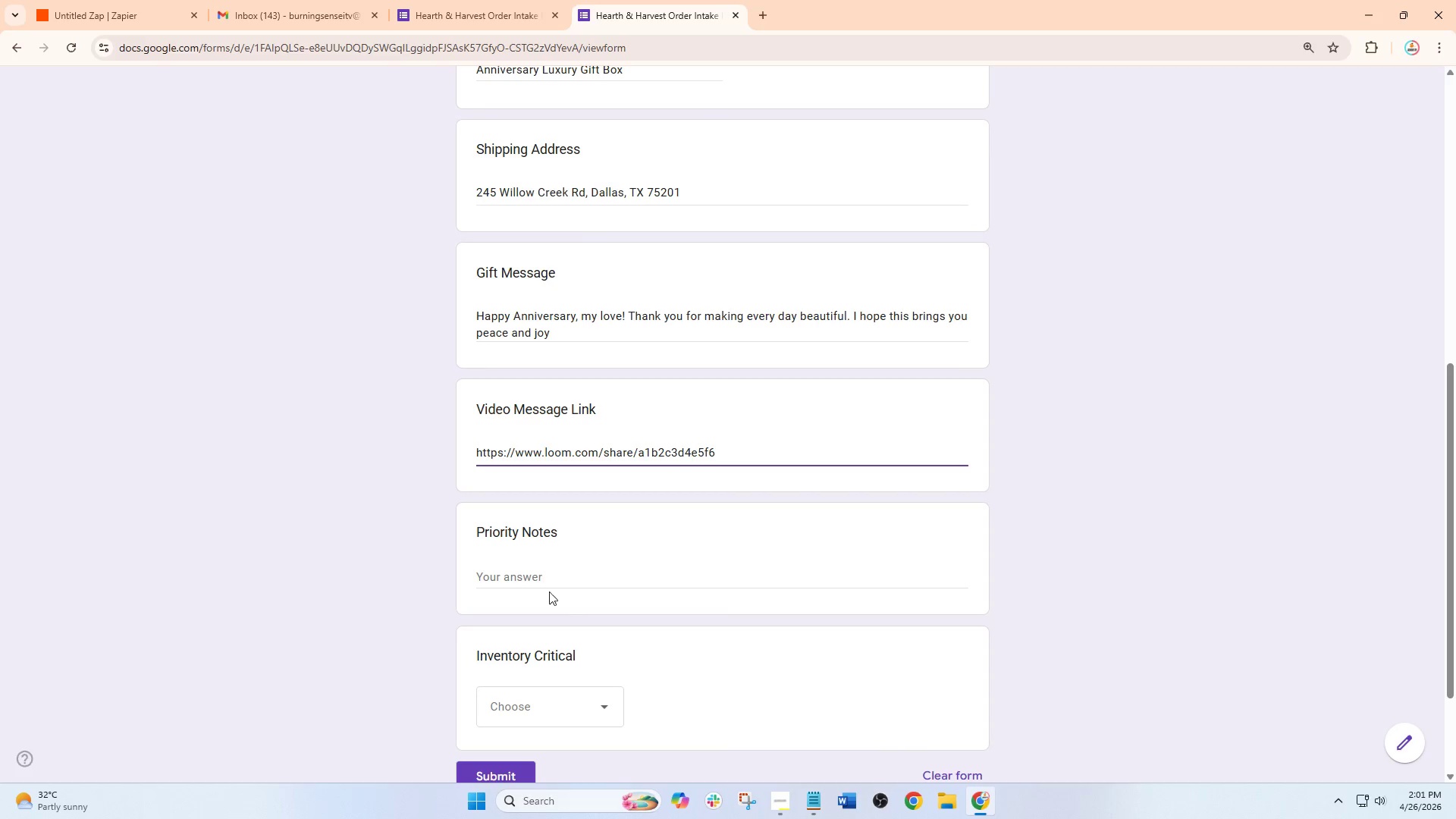 
left_click([547, 581])
 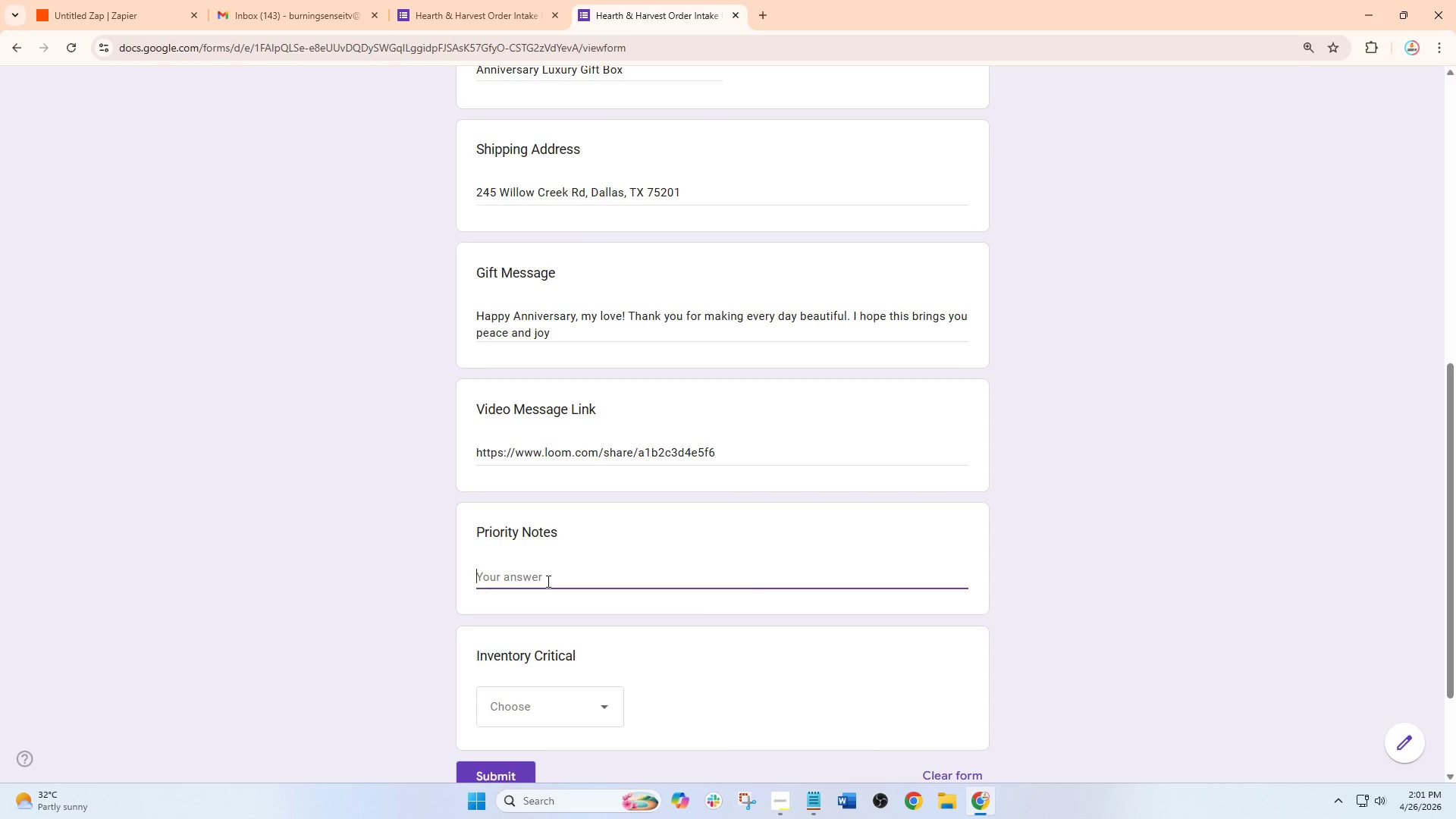 
type(Gold ribbon wrapping requeated)
key(Backspace)
key(Backspace)
key(Backspace)
type(s)
key(Backspace)
key(Backspace)
type(sted)
 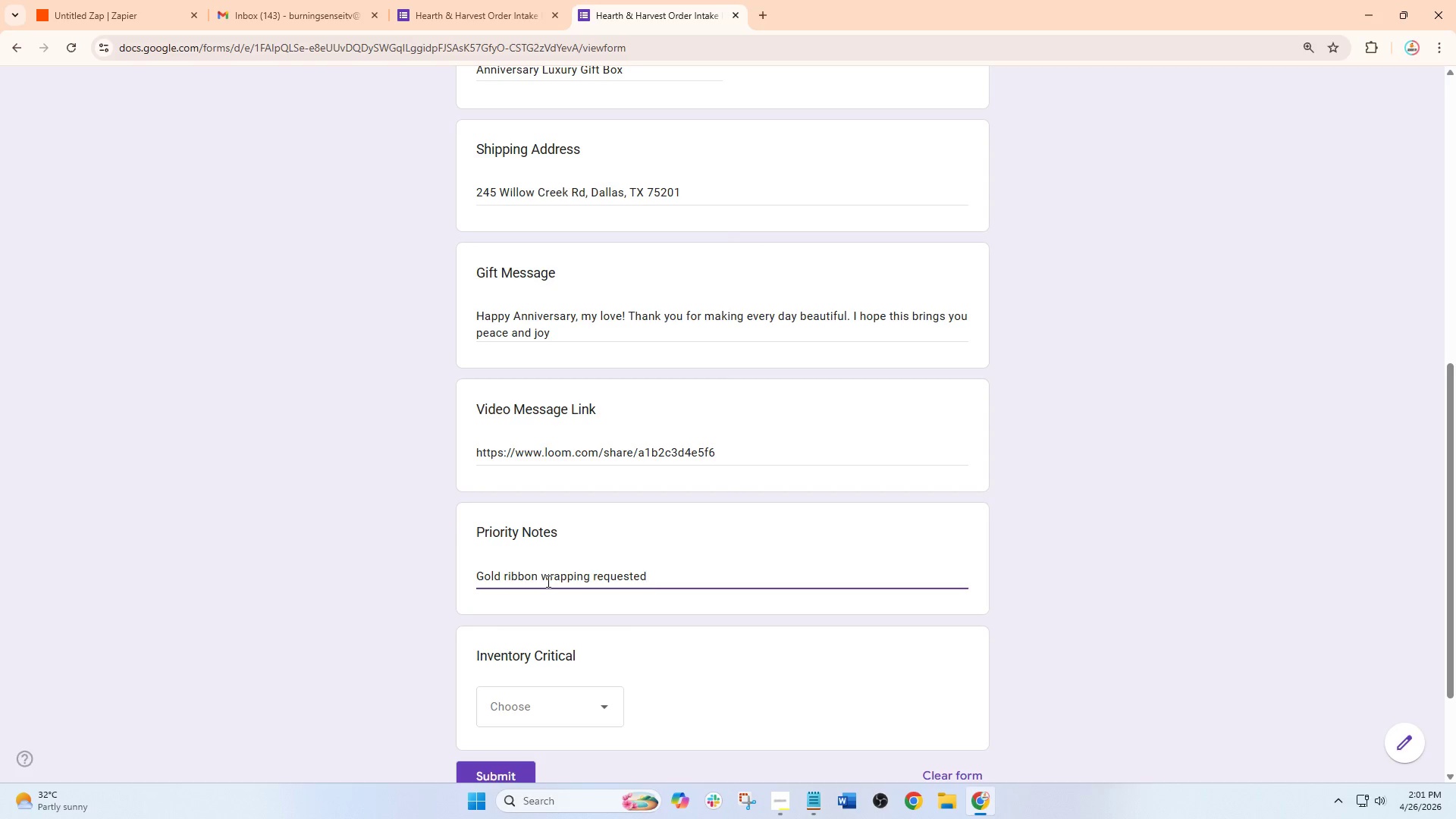 
left_click([535, 704])
 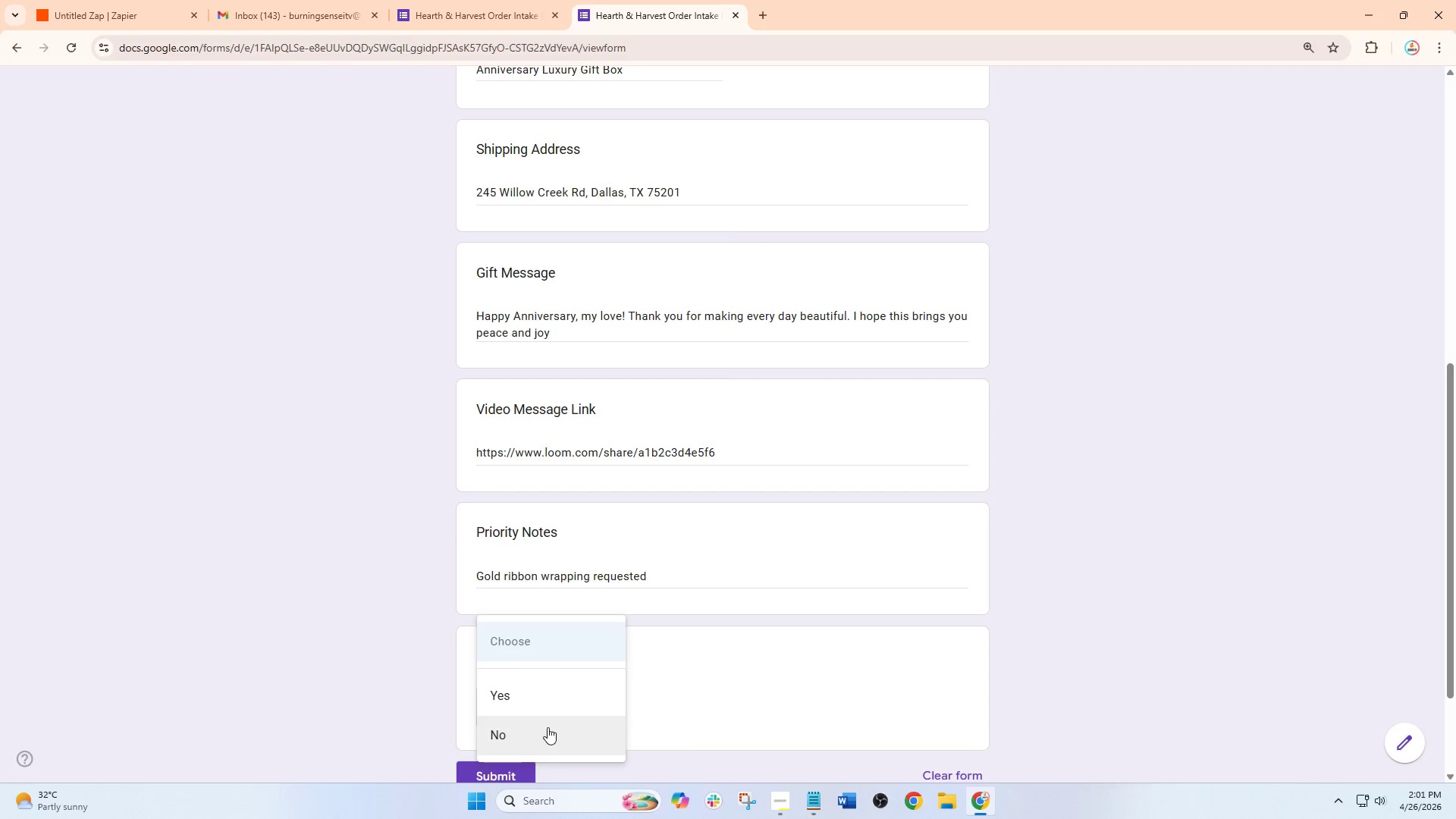 
left_click([547, 730])
 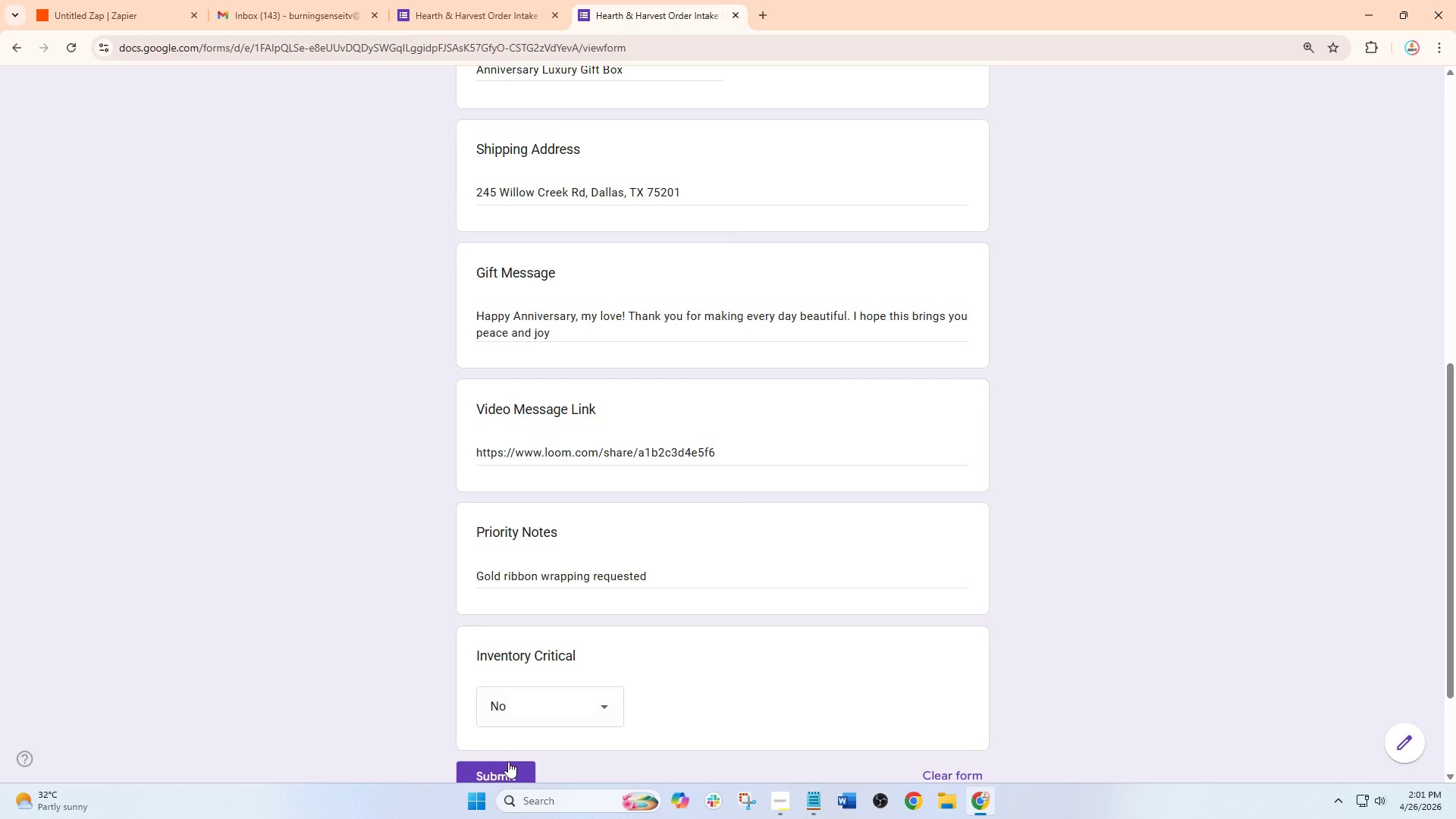 
left_click([508, 761])
 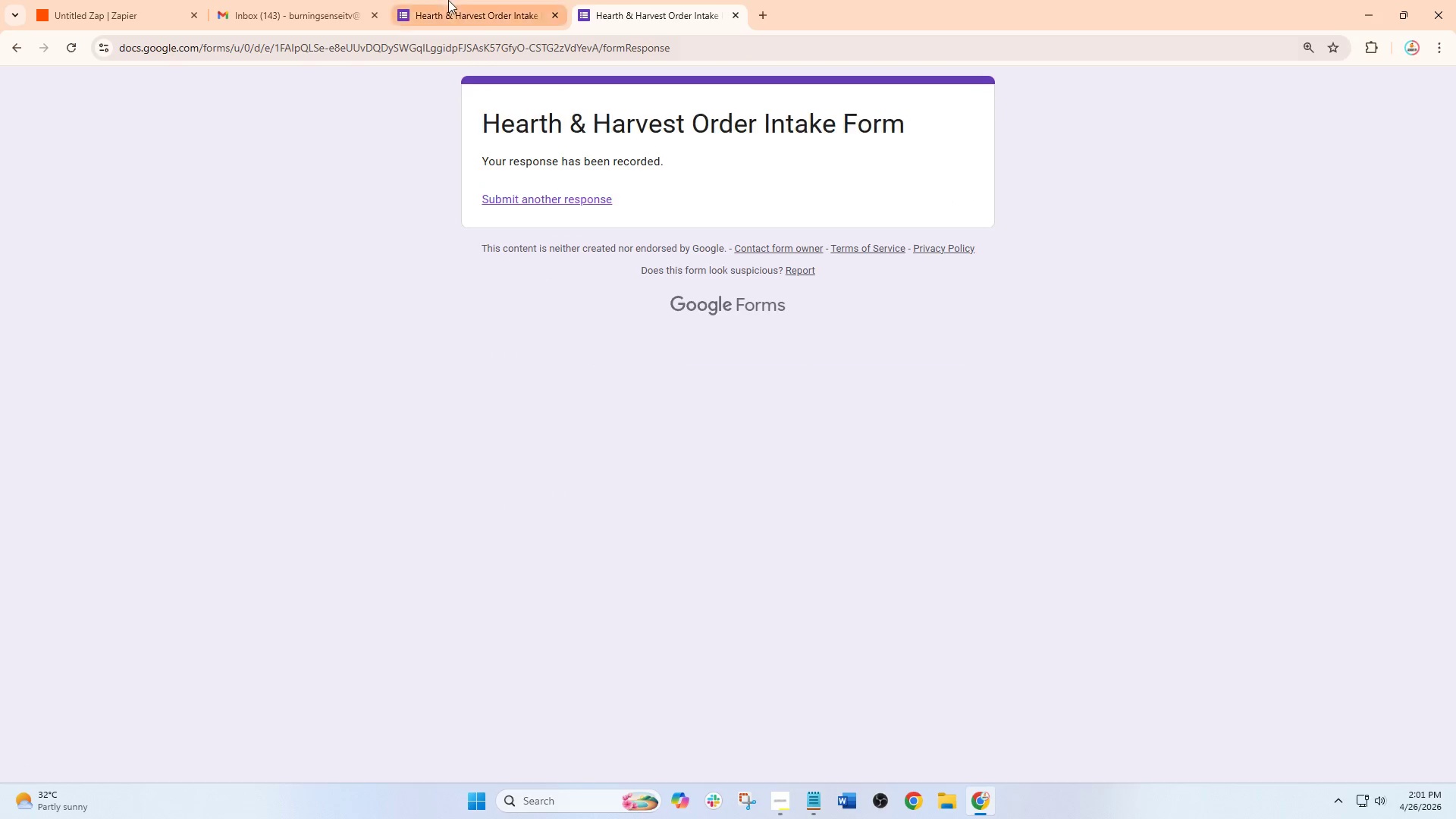 
left_click([111, 0])
 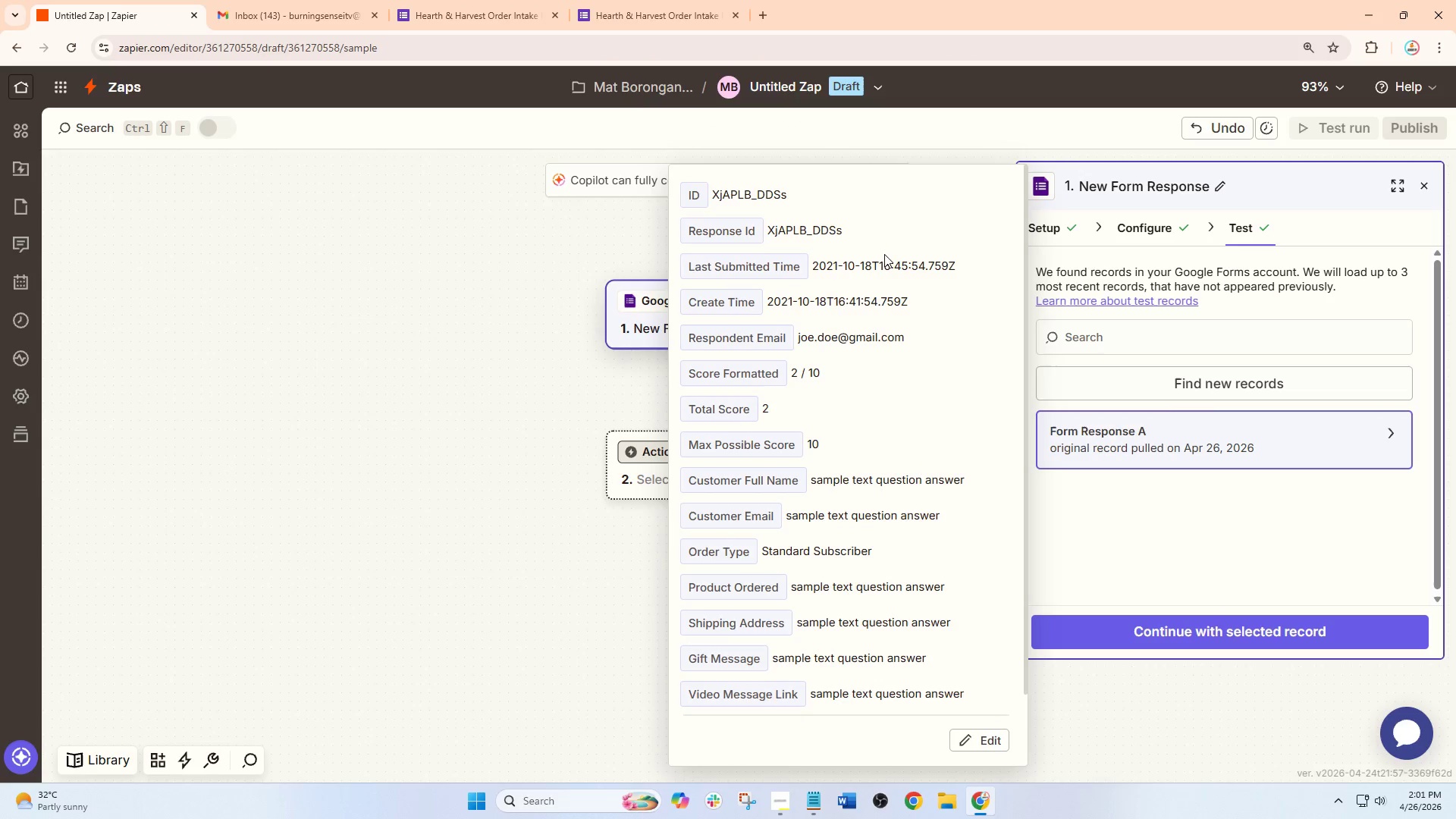 
left_click([650, 251])
 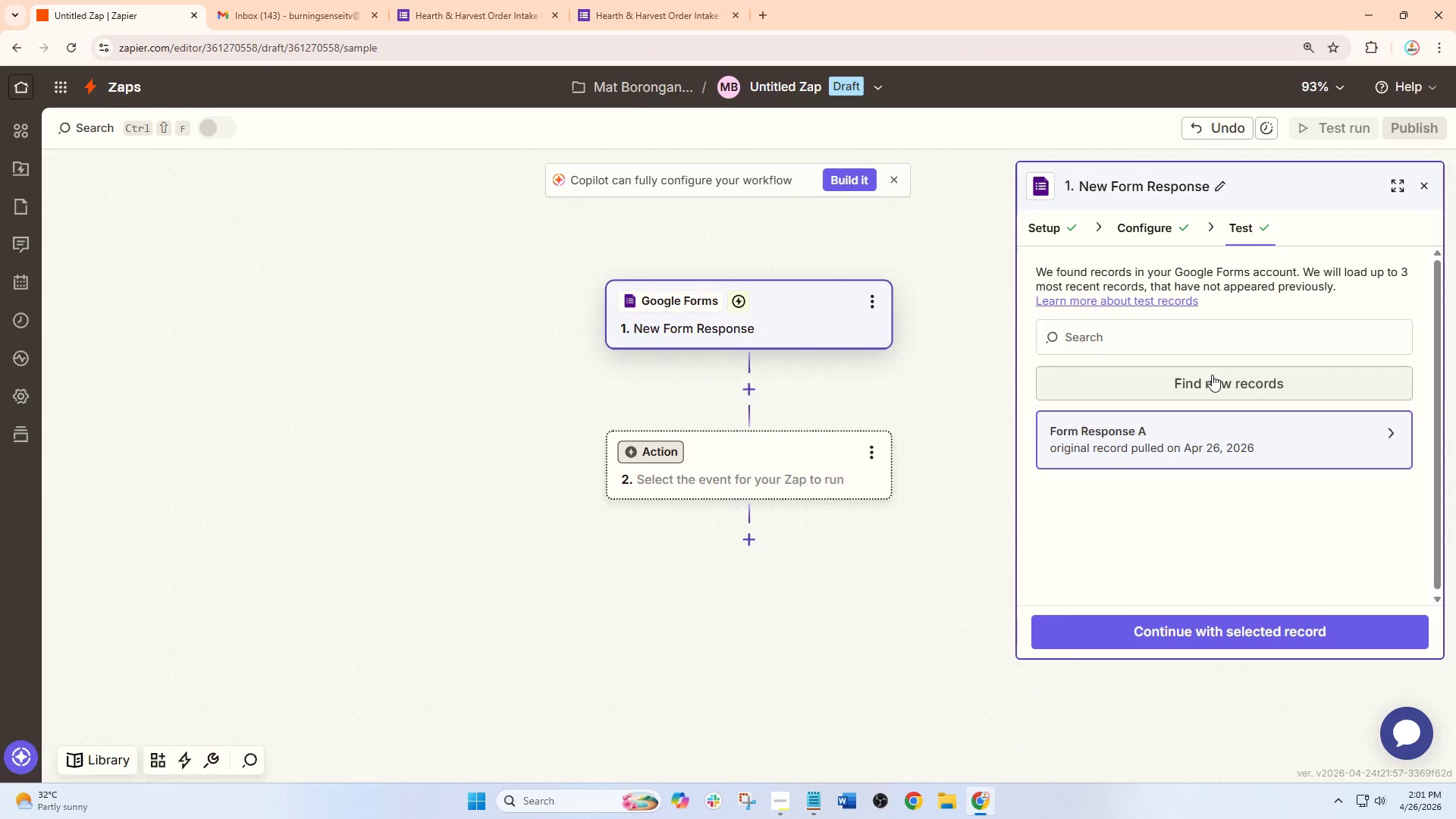 
left_click([1212, 379])
 